 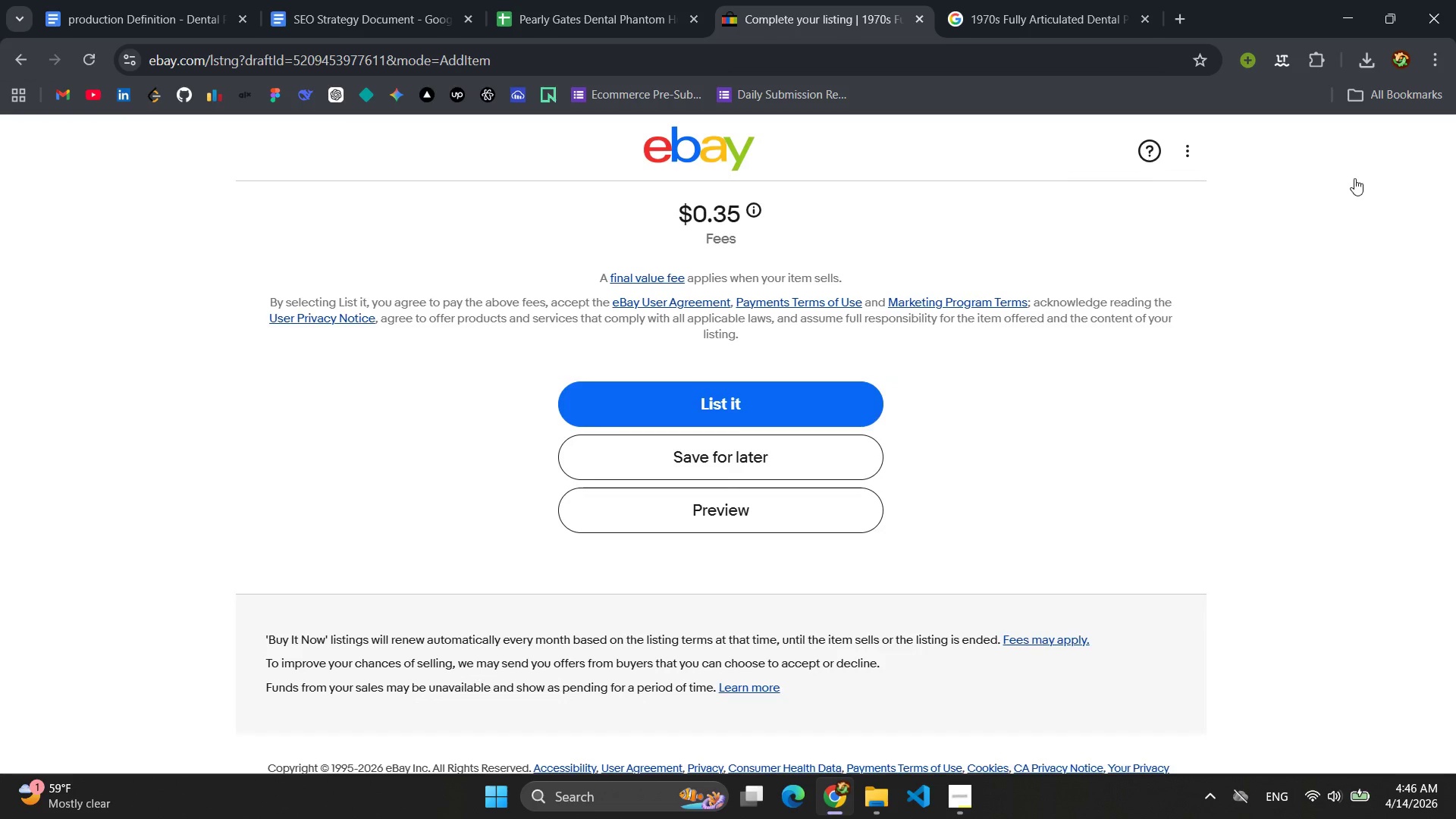 
left_click([728, 514])
 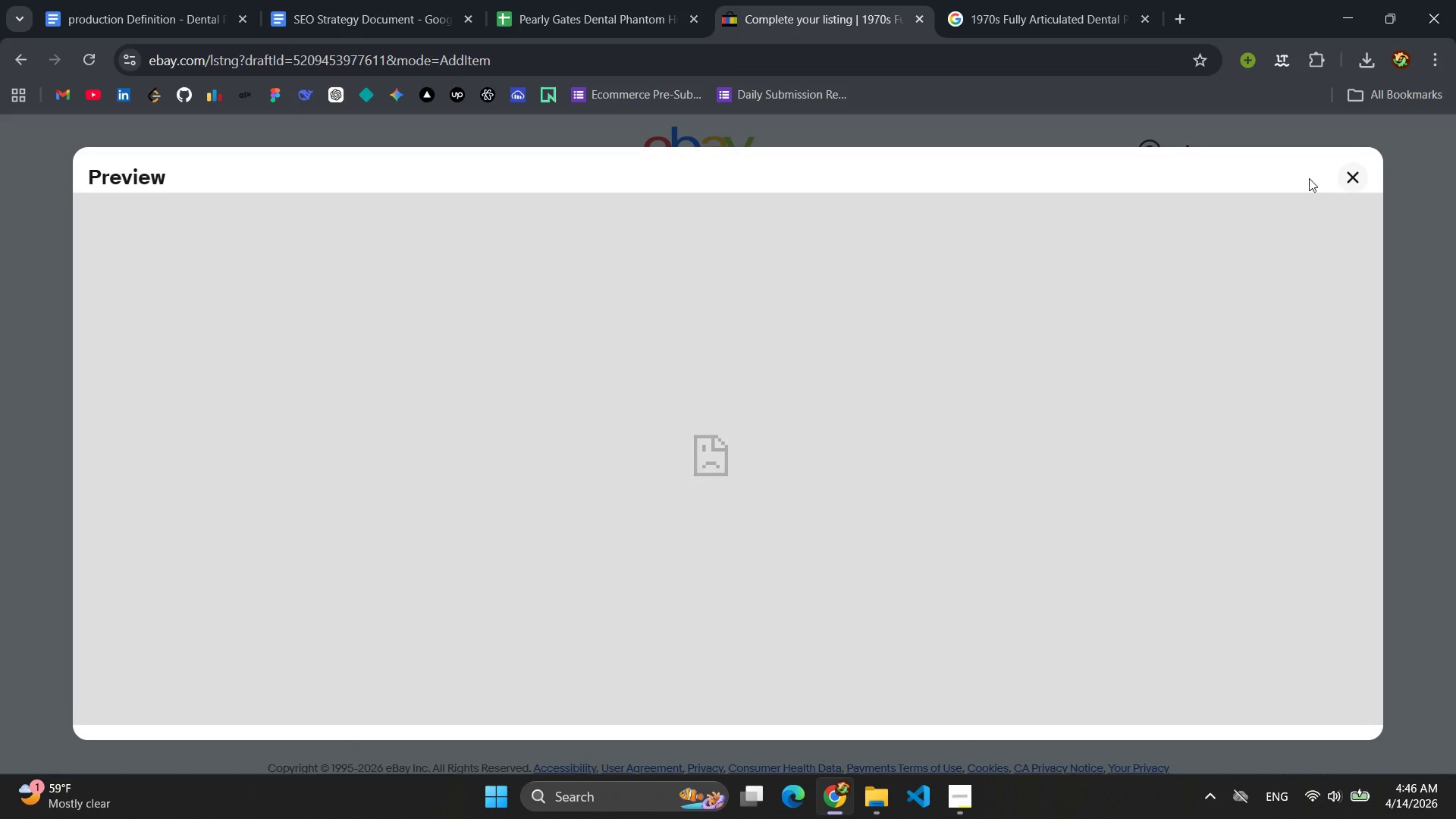 
left_click([1351, 173])
 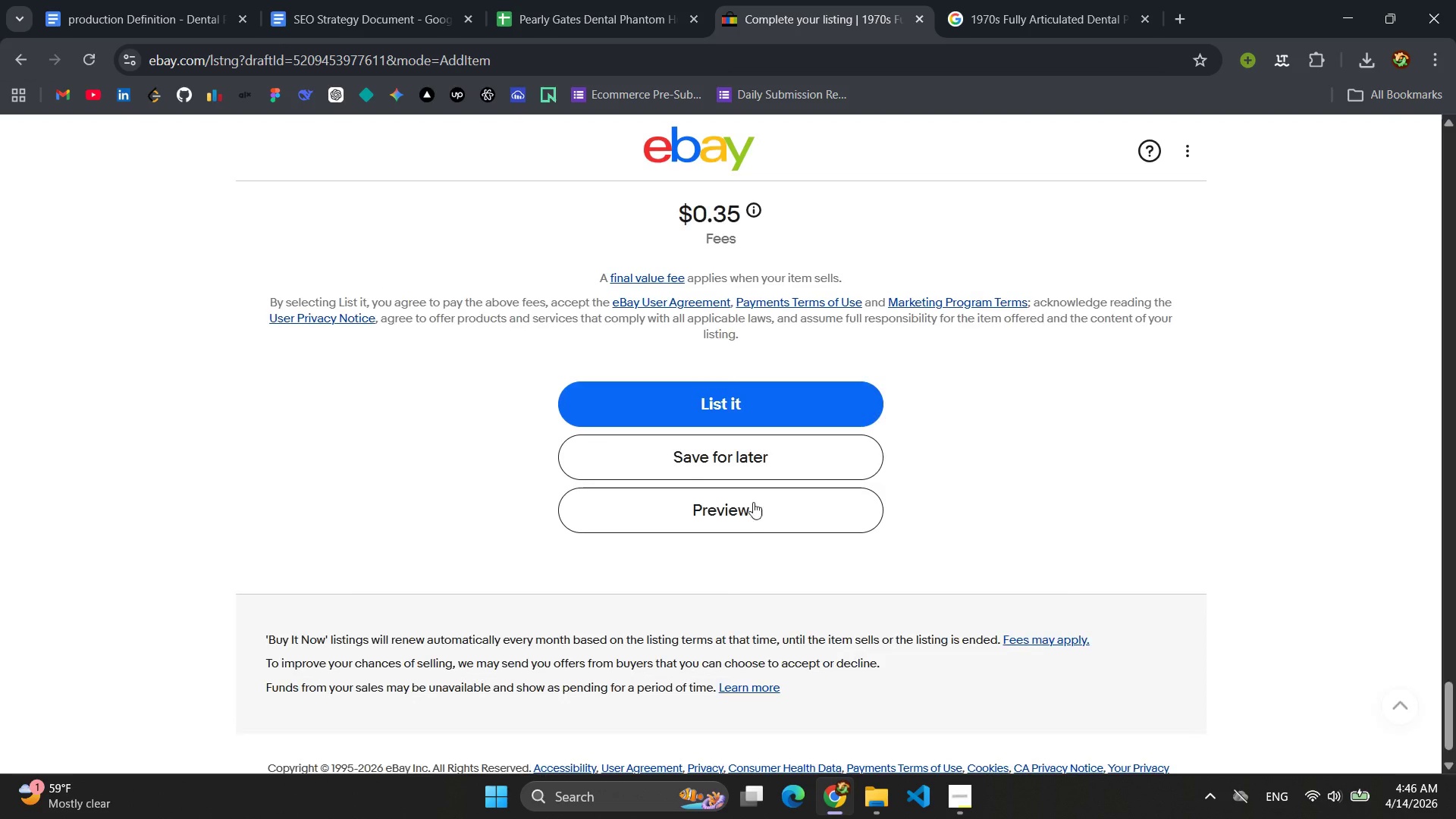 
left_click([747, 505])
 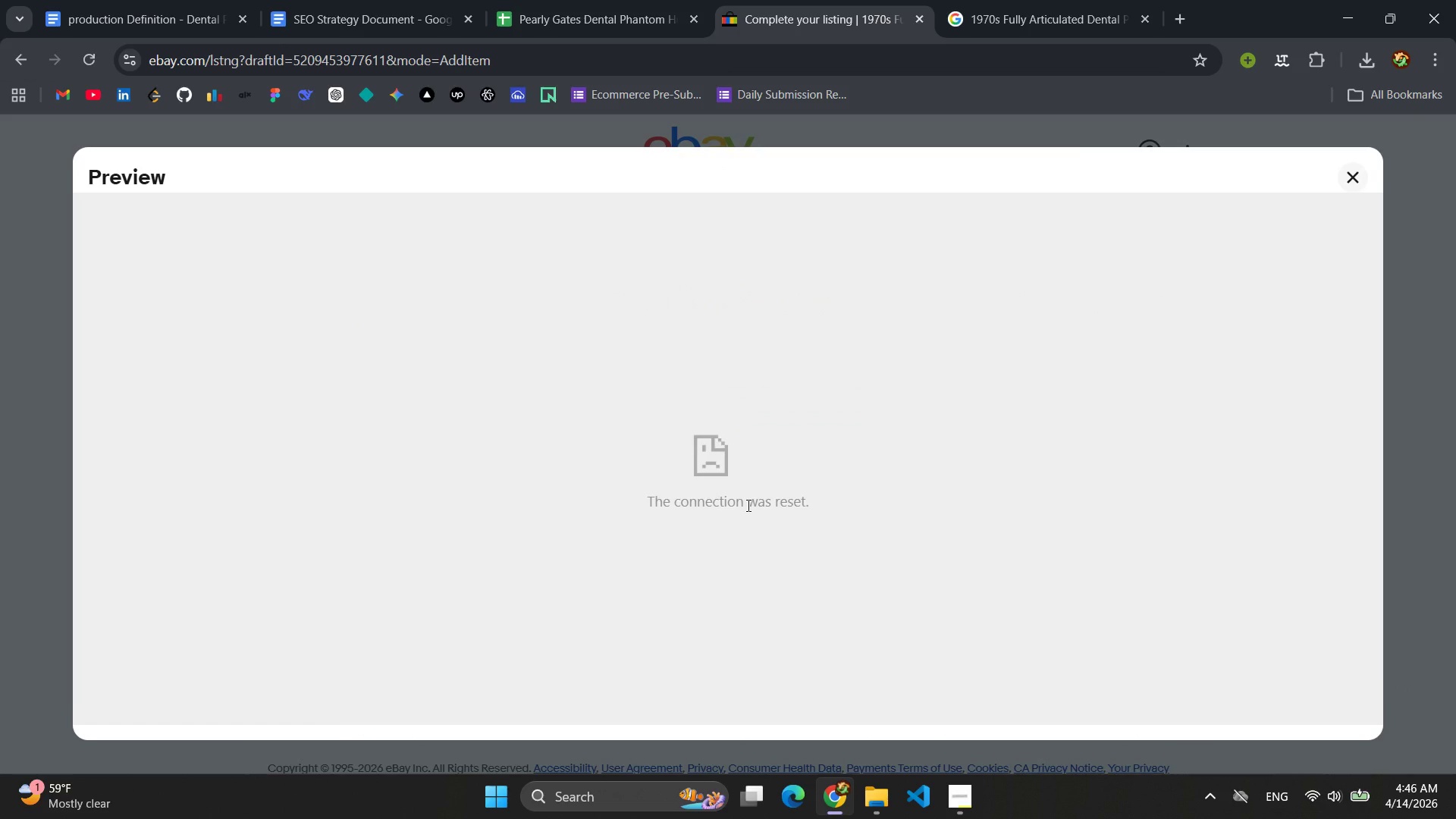 
wait(6.47)
 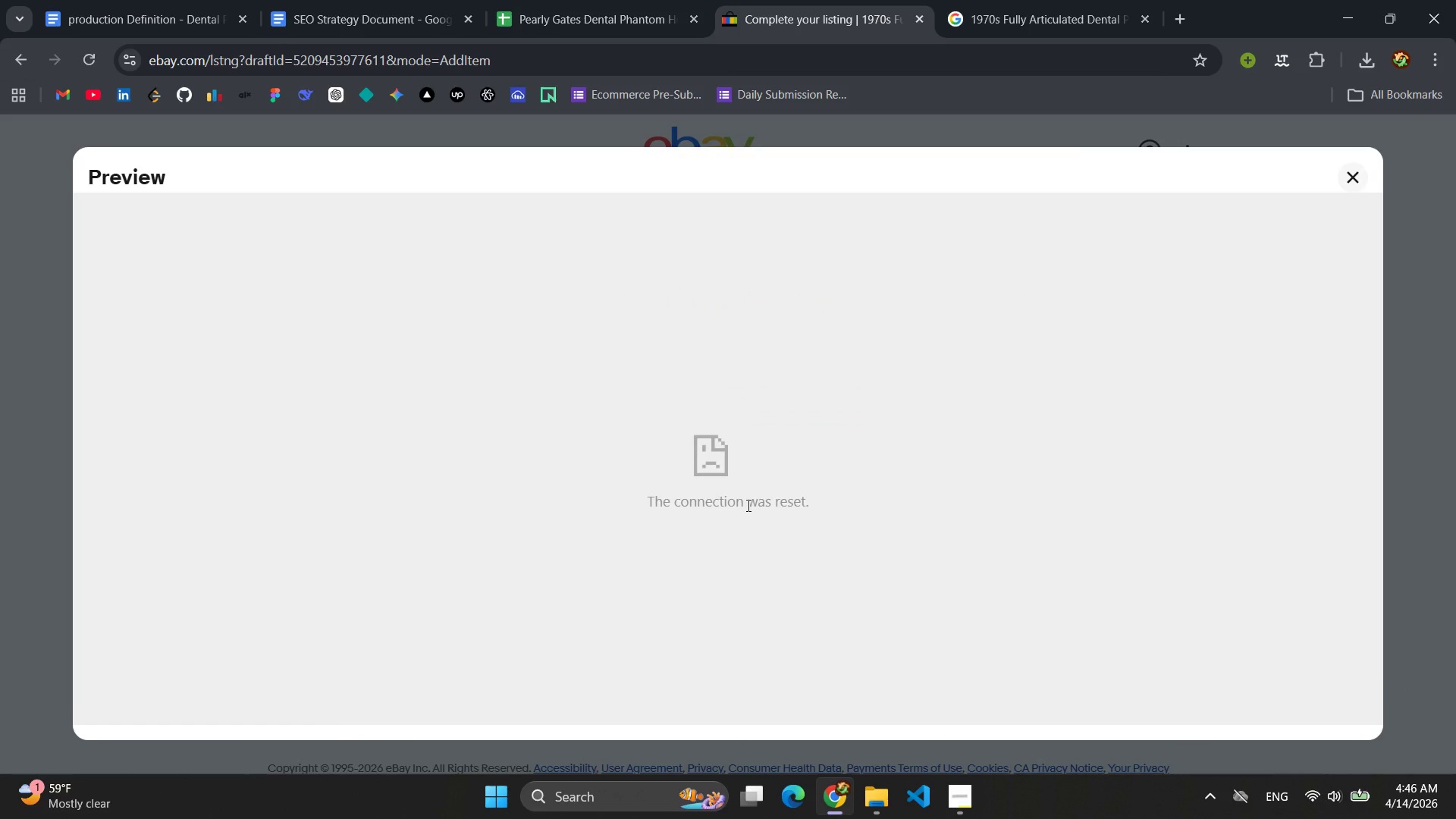 
left_click([1357, 175])
 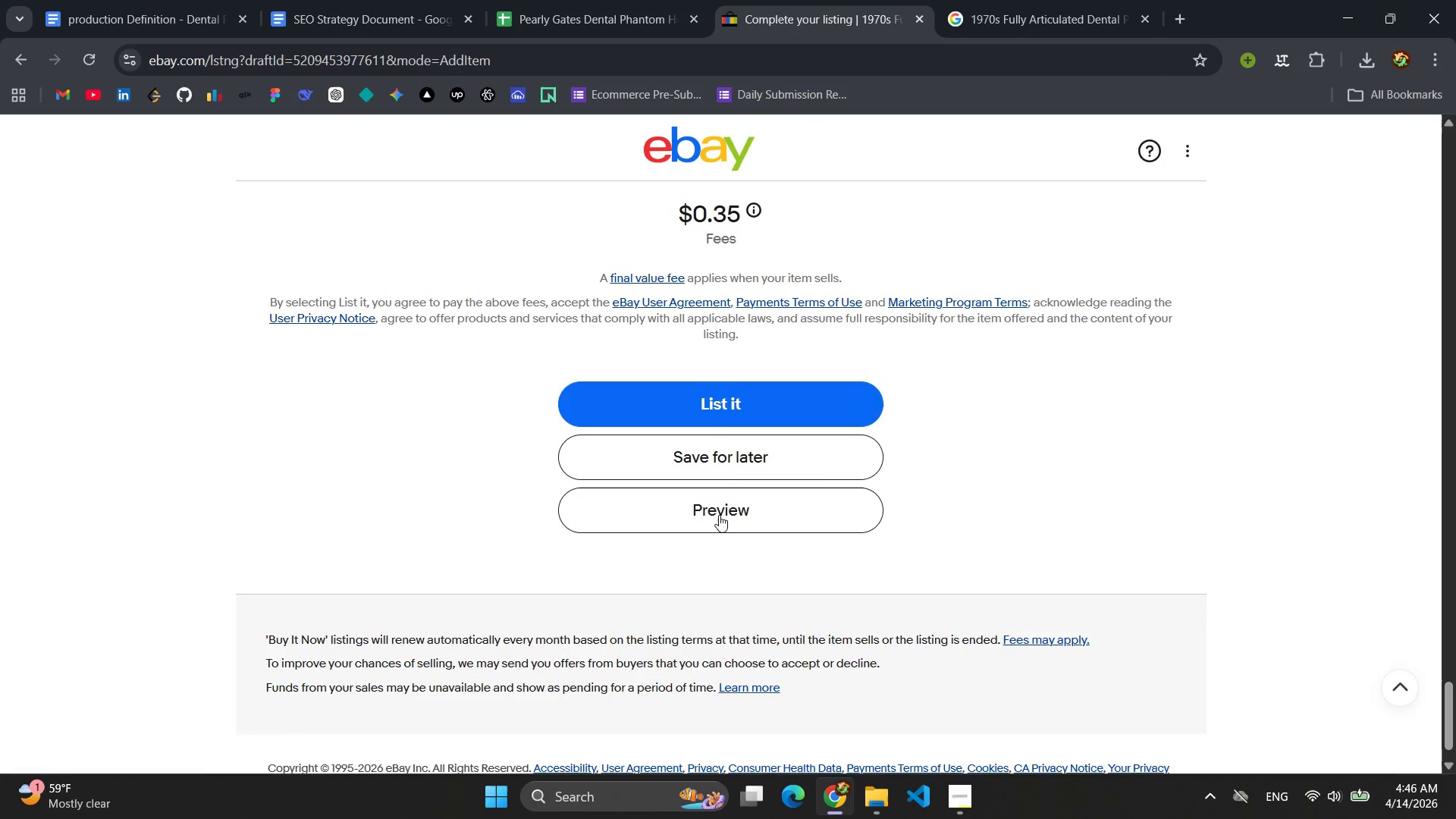 
left_click([718, 515])
 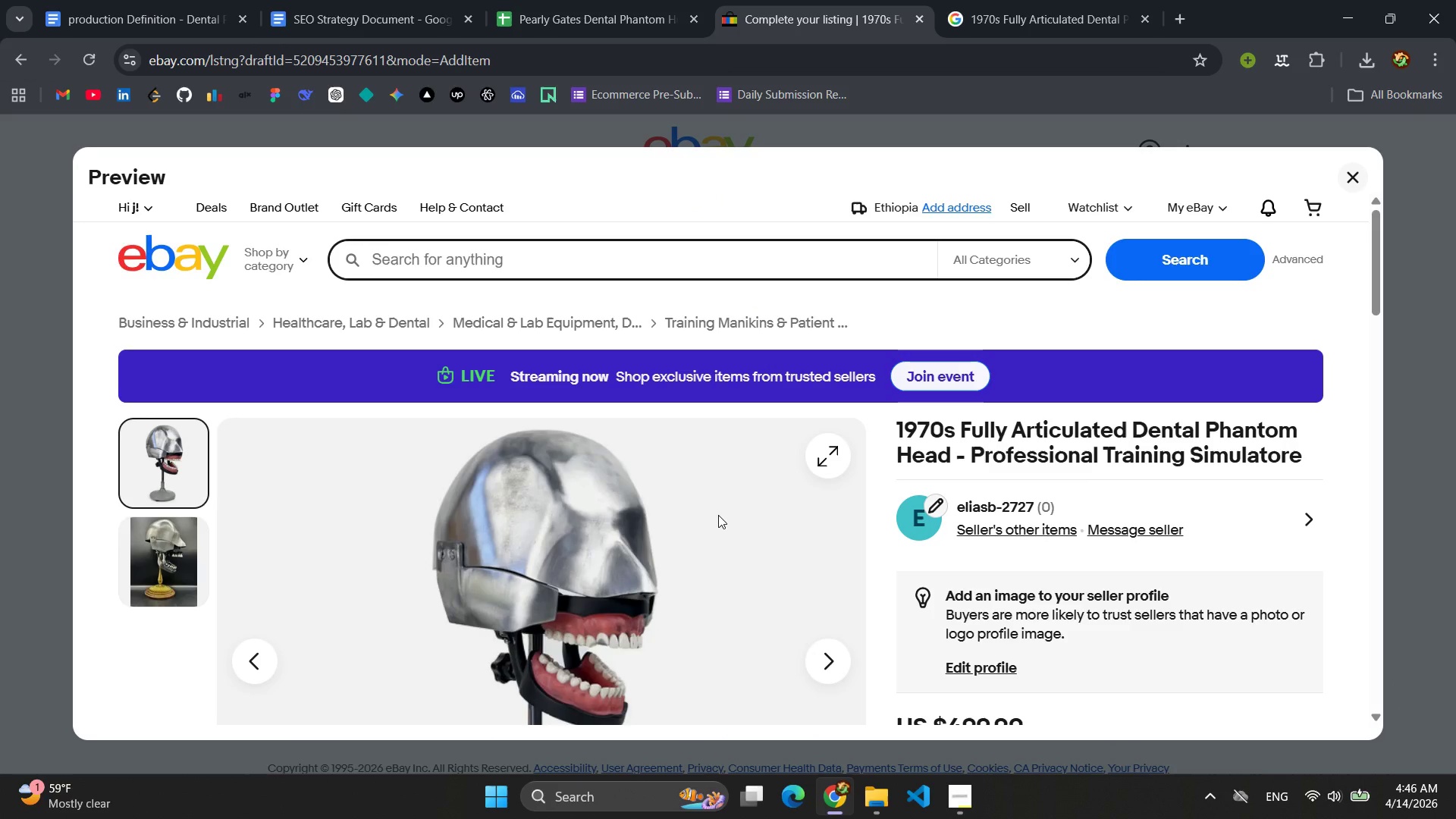 
wait(6.52)
 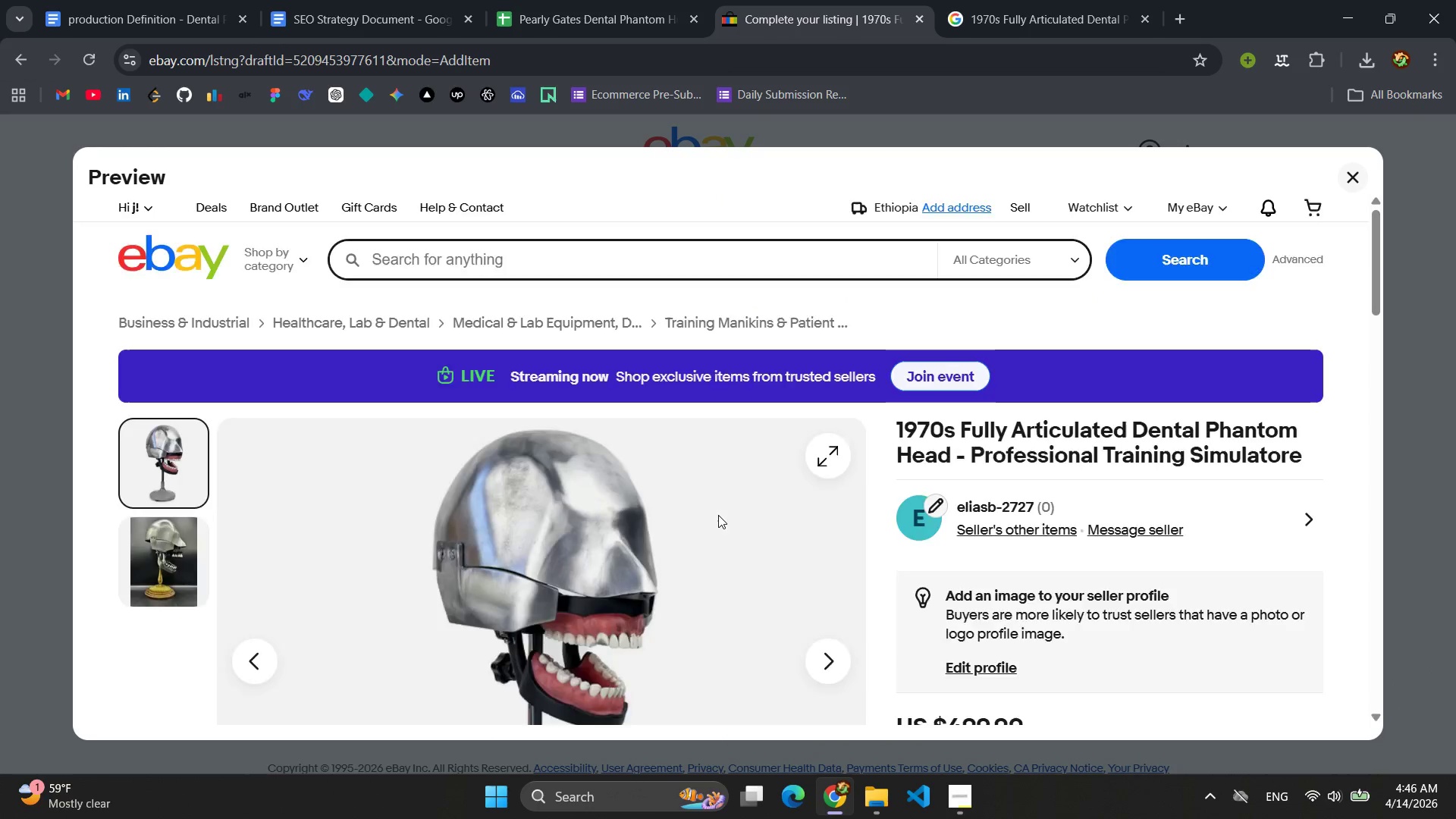 
key(Meta+Shift+ShiftLeft)
 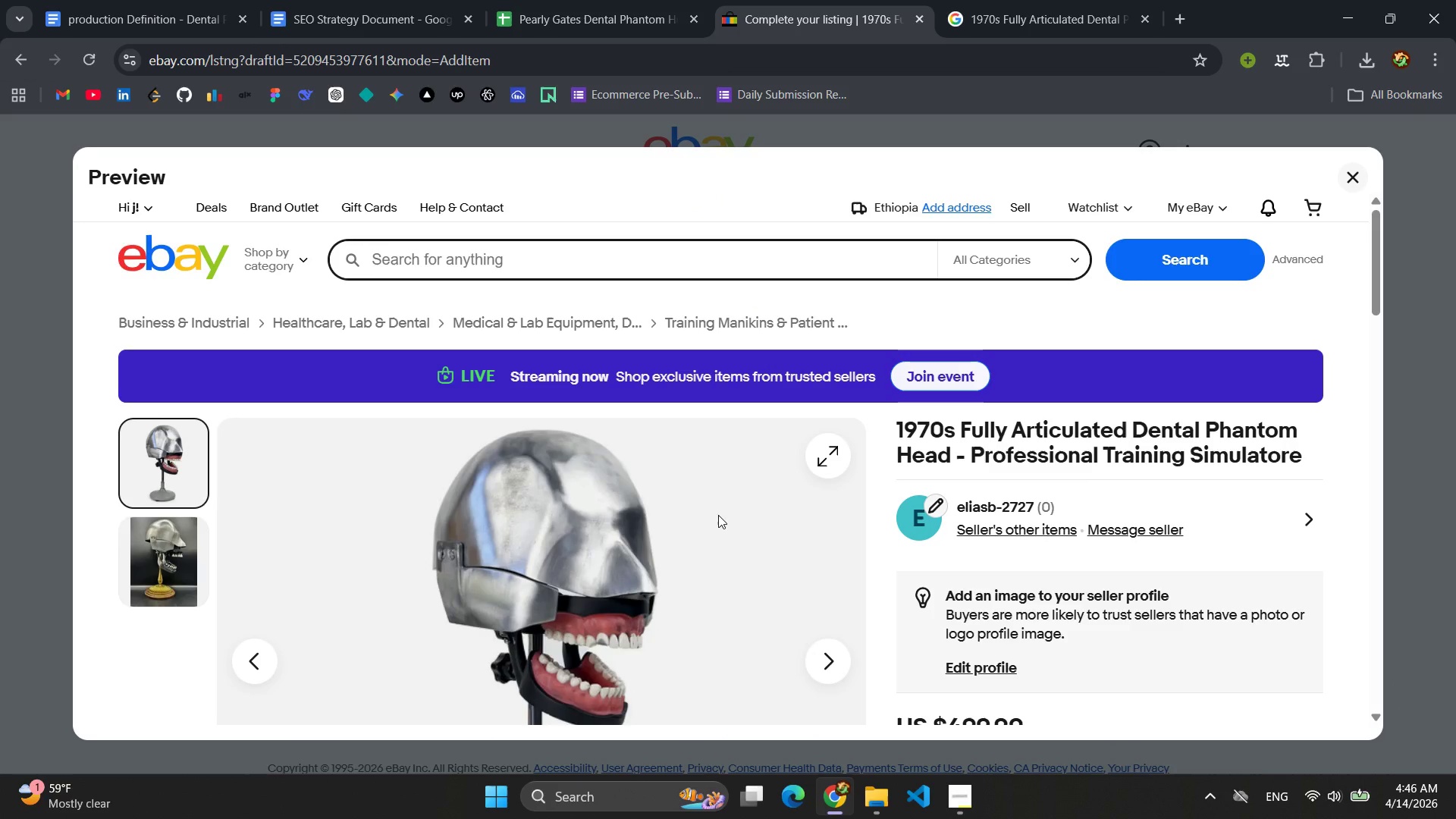 
key(Meta+MetaLeft)
 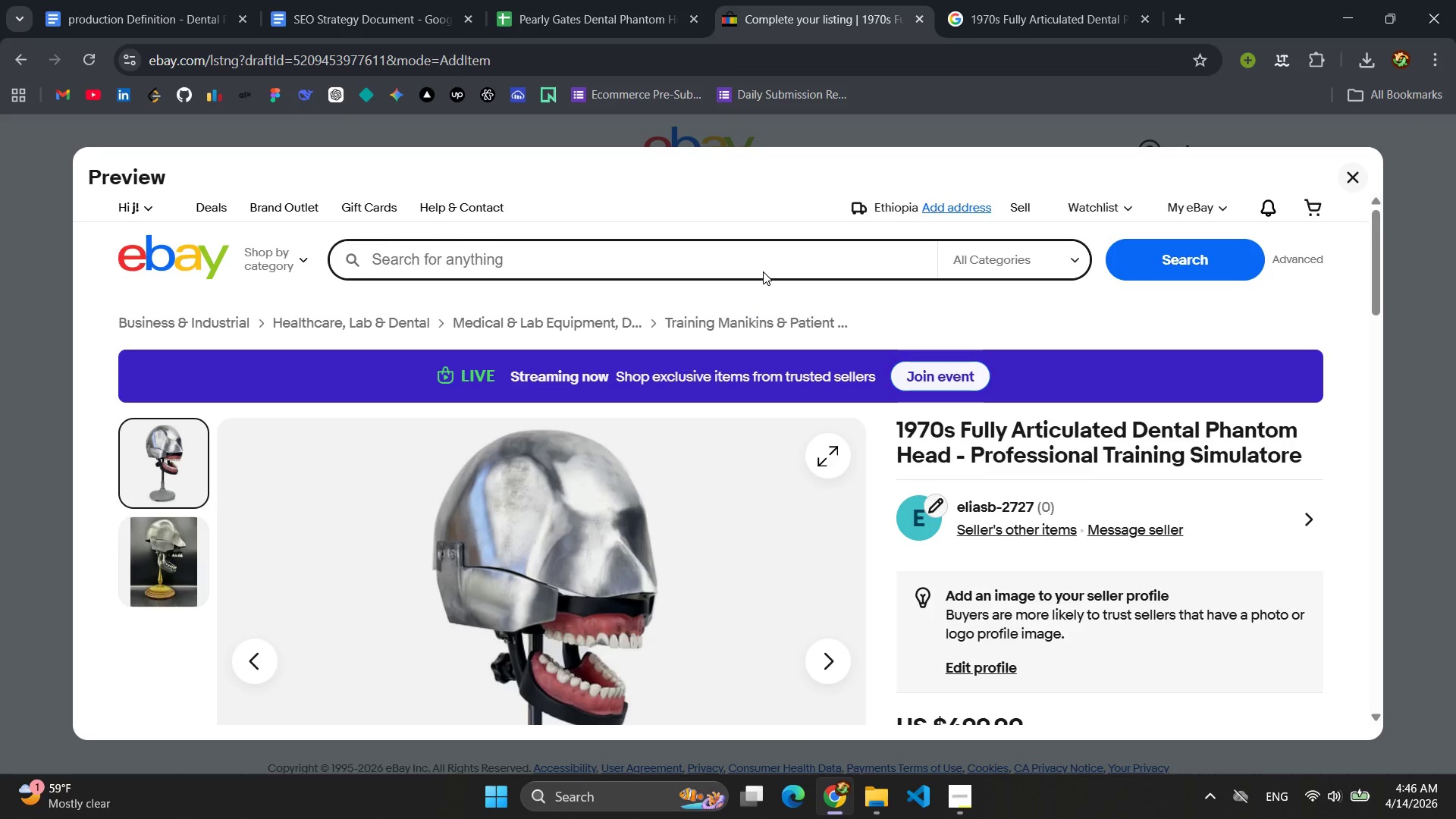 
key(Meta+Shift+S)
 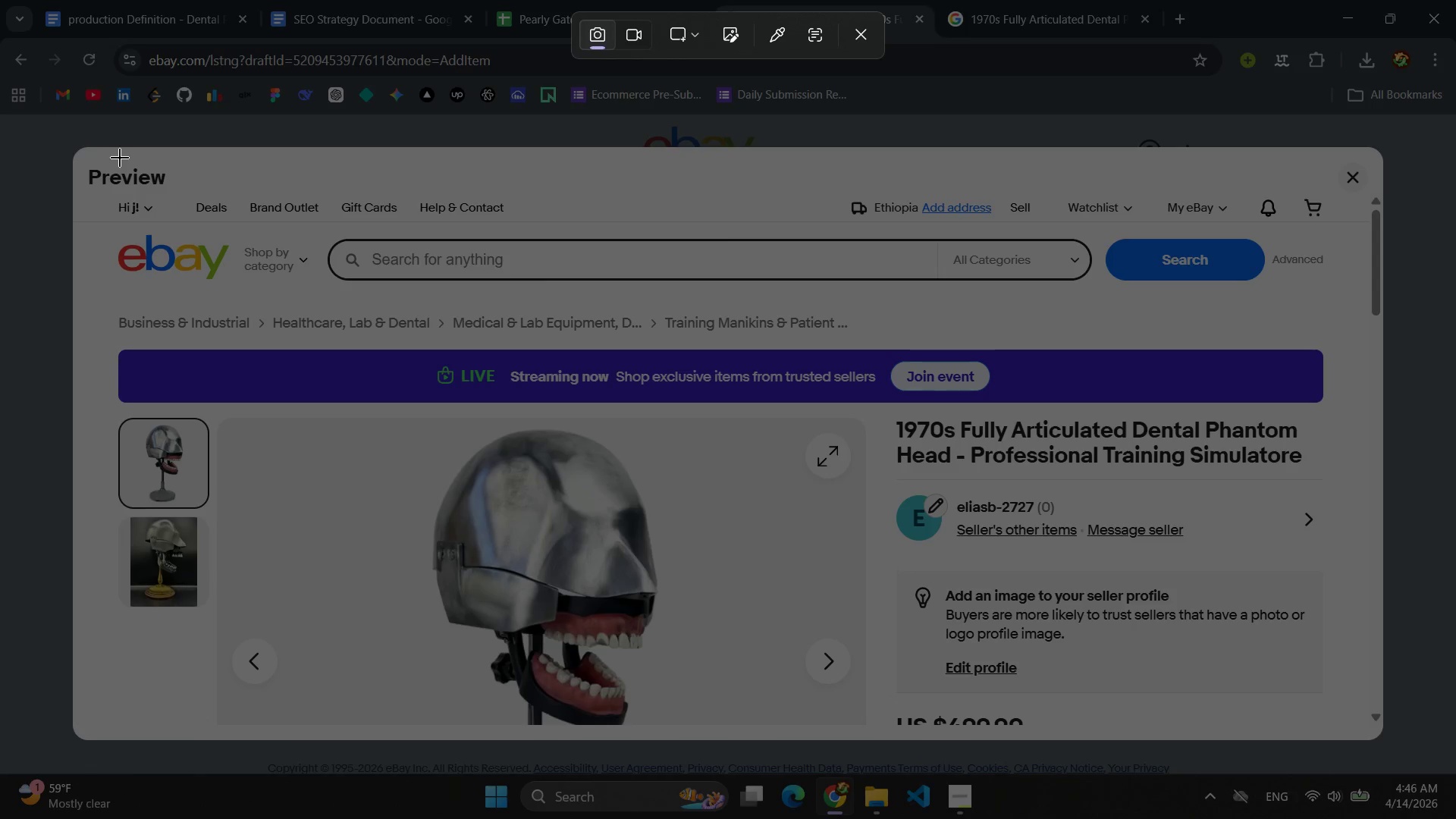 
left_click_drag(start_coordinate=[78, 155], to_coordinate=[1376, 737])
 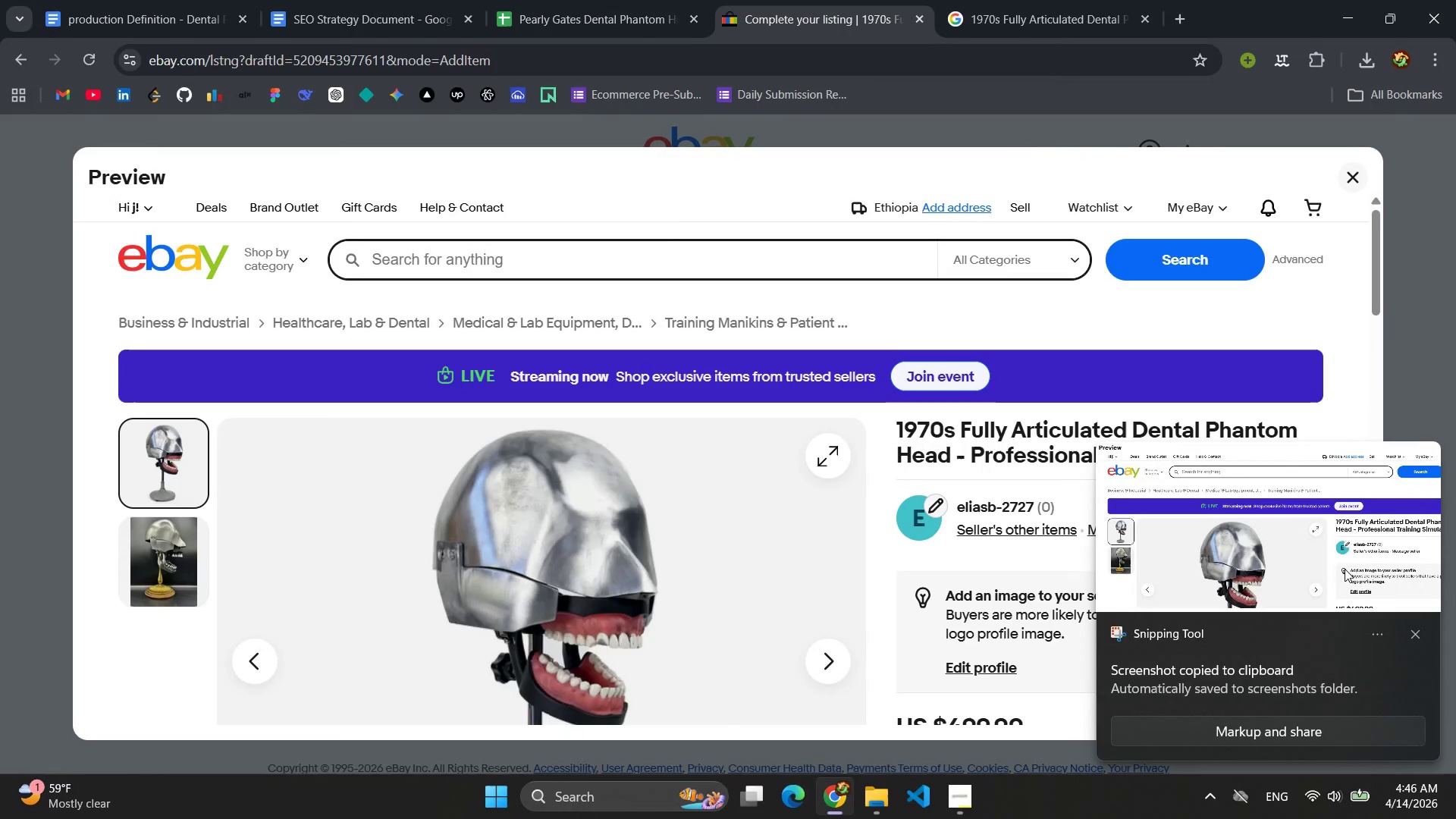 
left_click([1421, 636])
 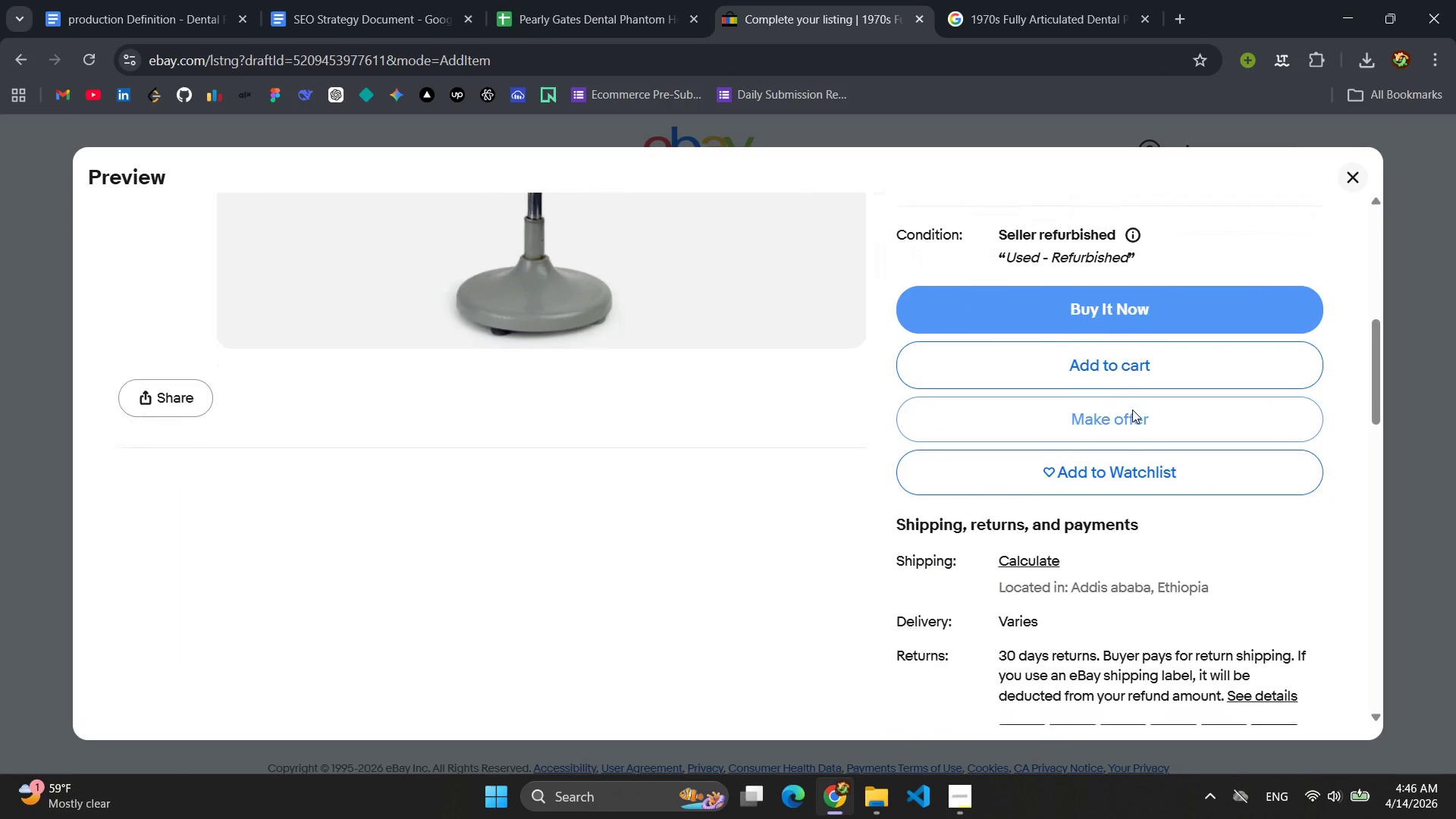 
wait(8.14)
 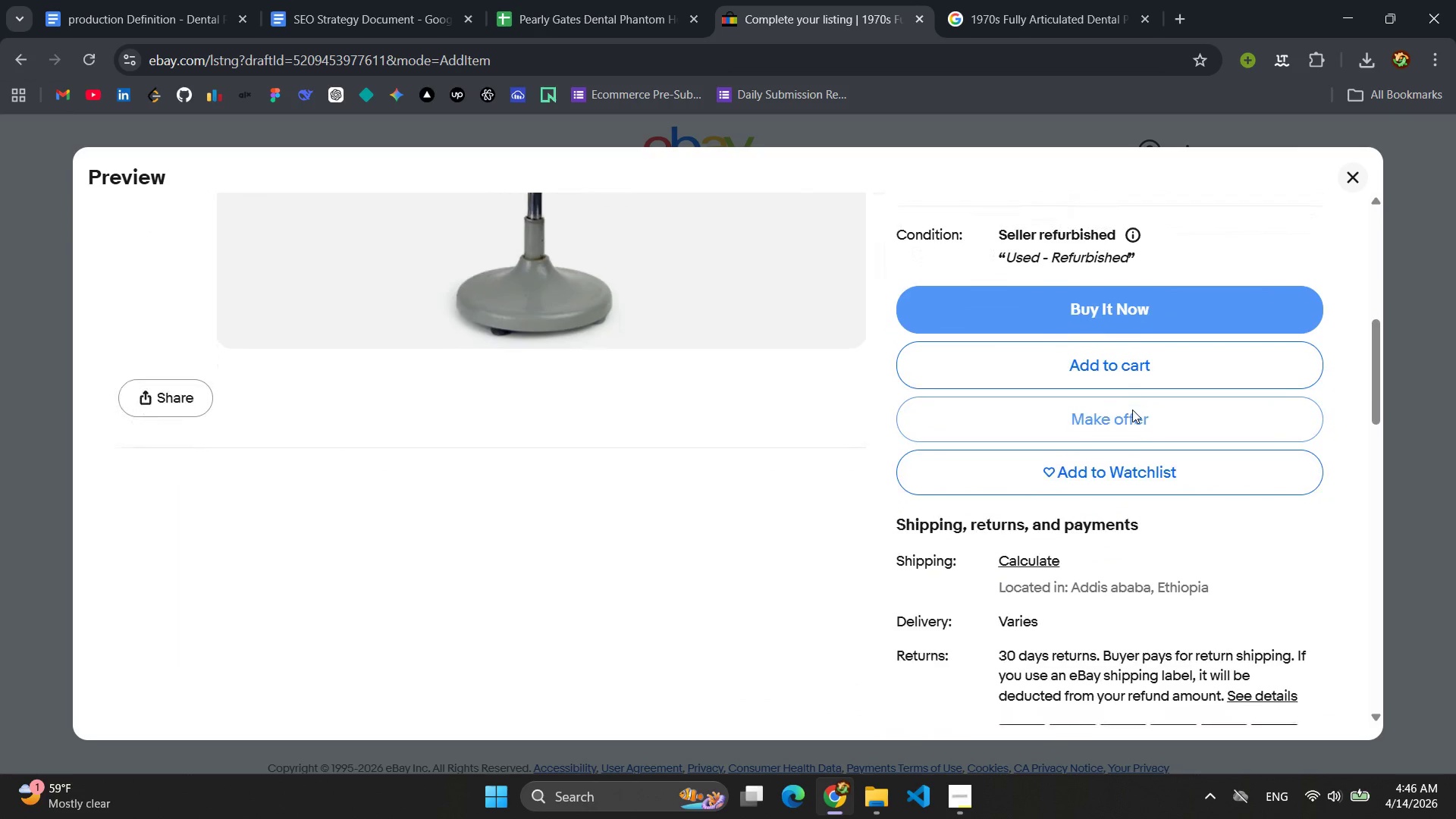 
key(Meta+MetaLeft)
 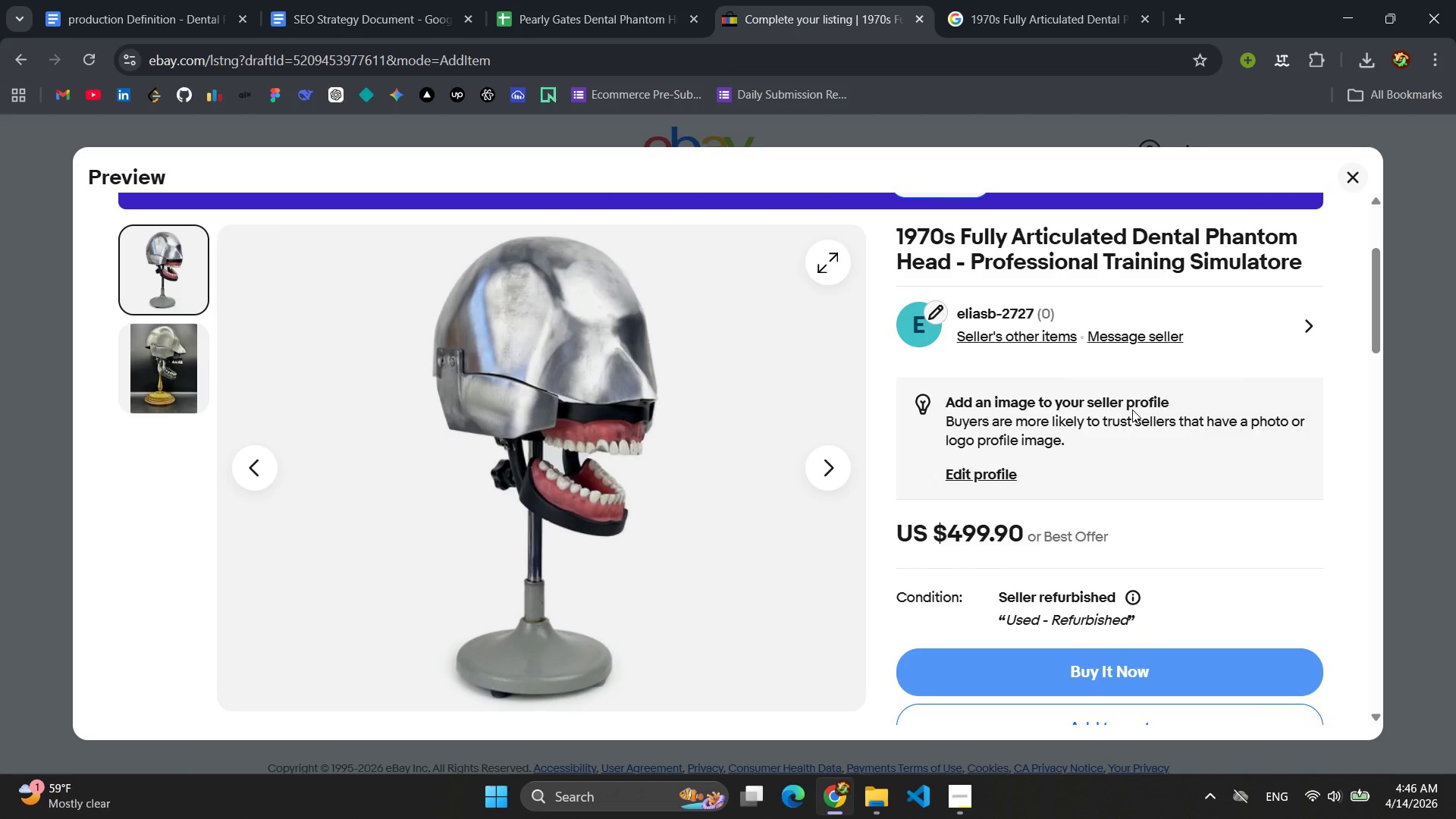 
hold_key(key=S, duration=18.83)
 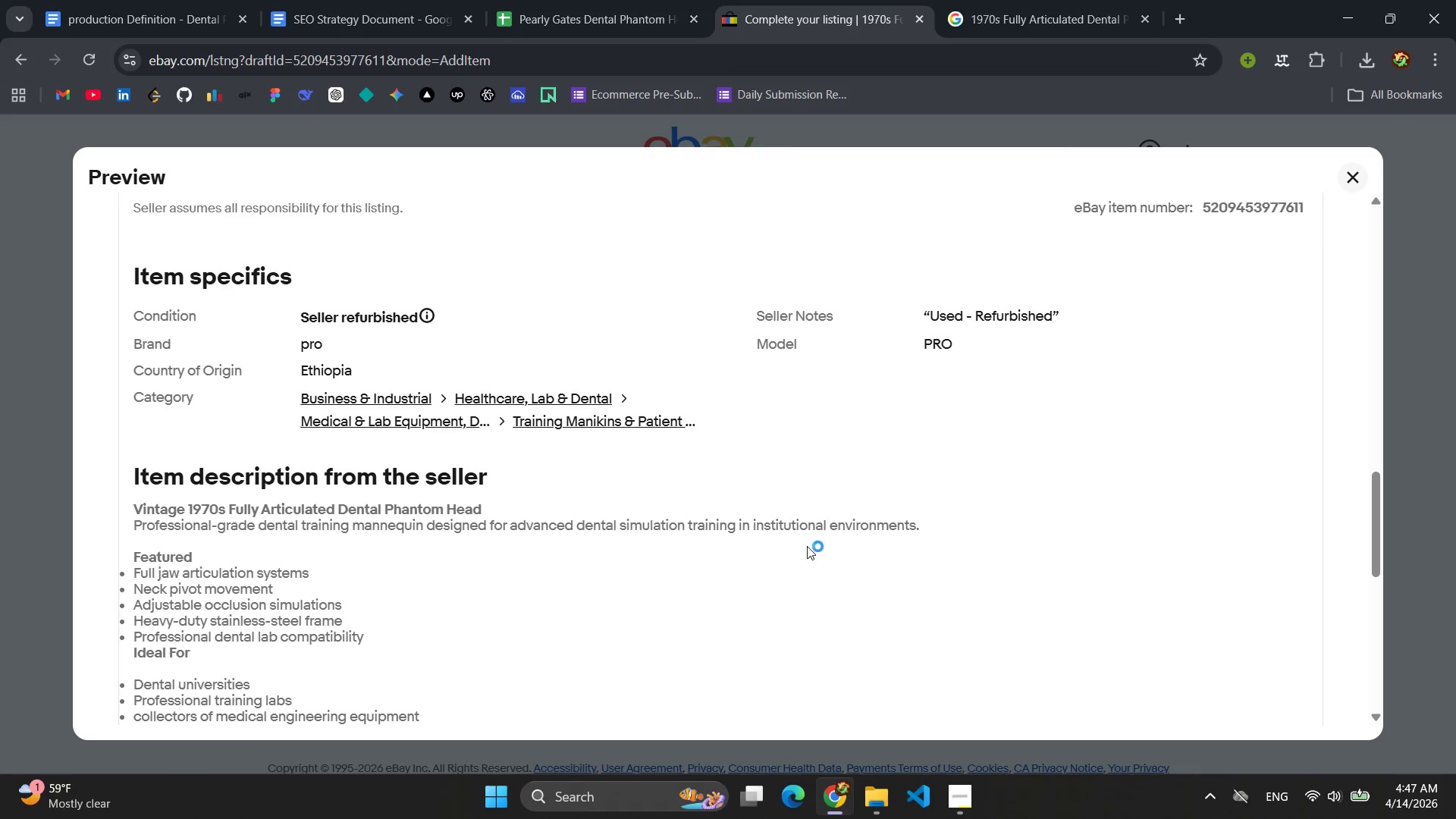 
hold_key(key=ShiftLeft, duration=18.83)
left_click_drag(start_coordinate=[85, 153], to_coordinate=[1382, 758])
 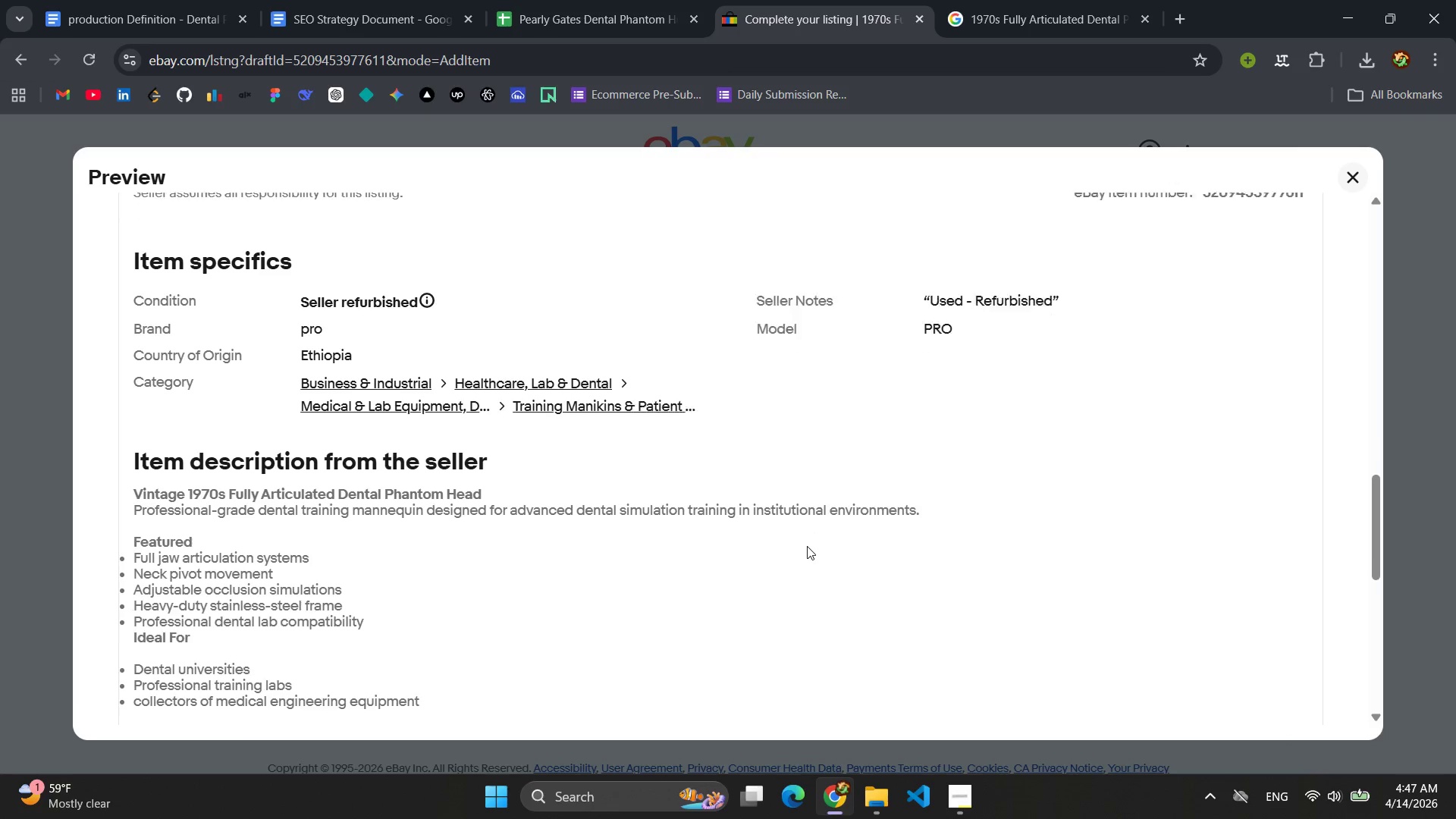 
key(Meta+MetaLeft)
 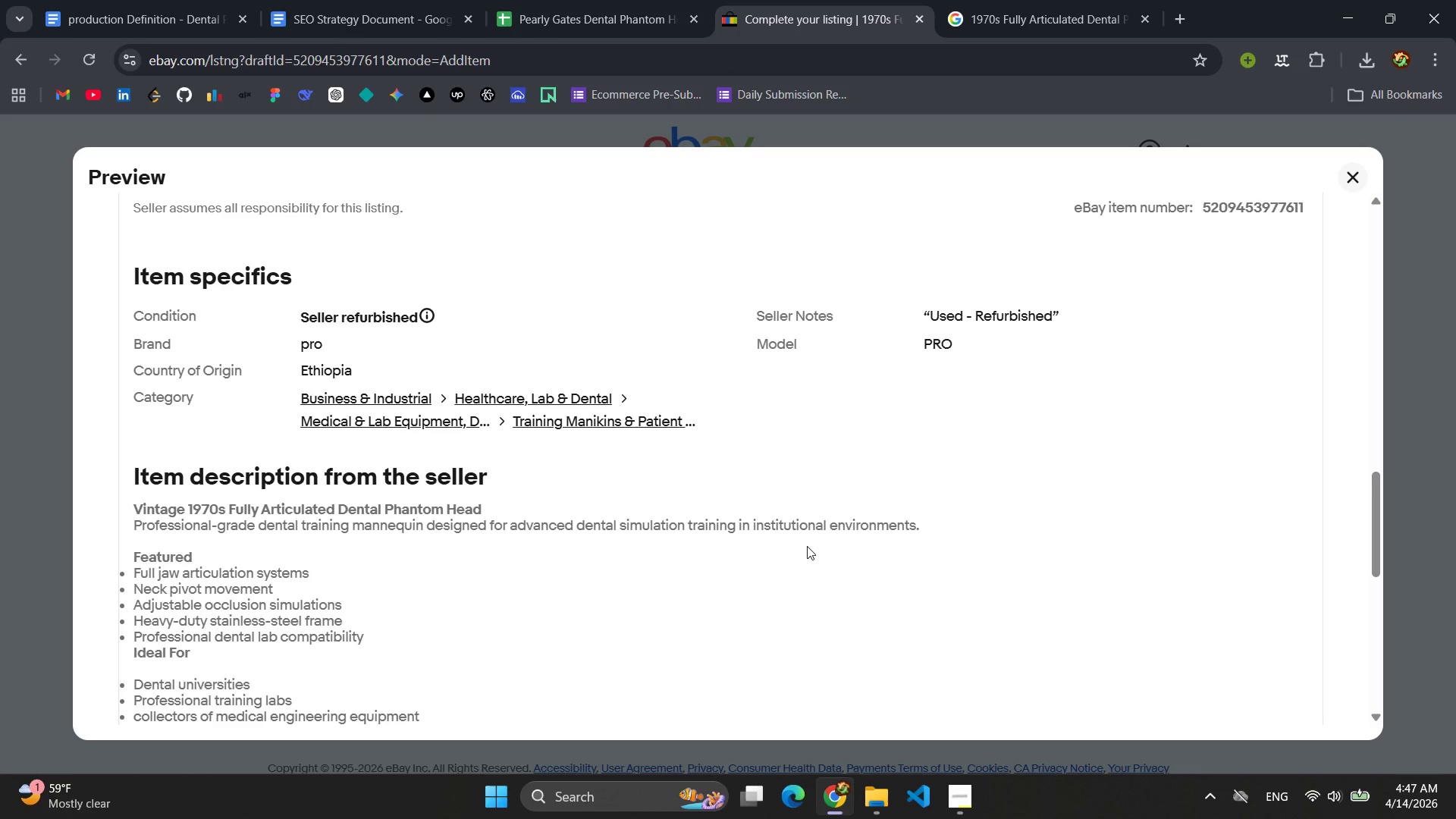 
left_click_drag(start_coordinate=[80, 156], to_coordinate=[1373, 737])
 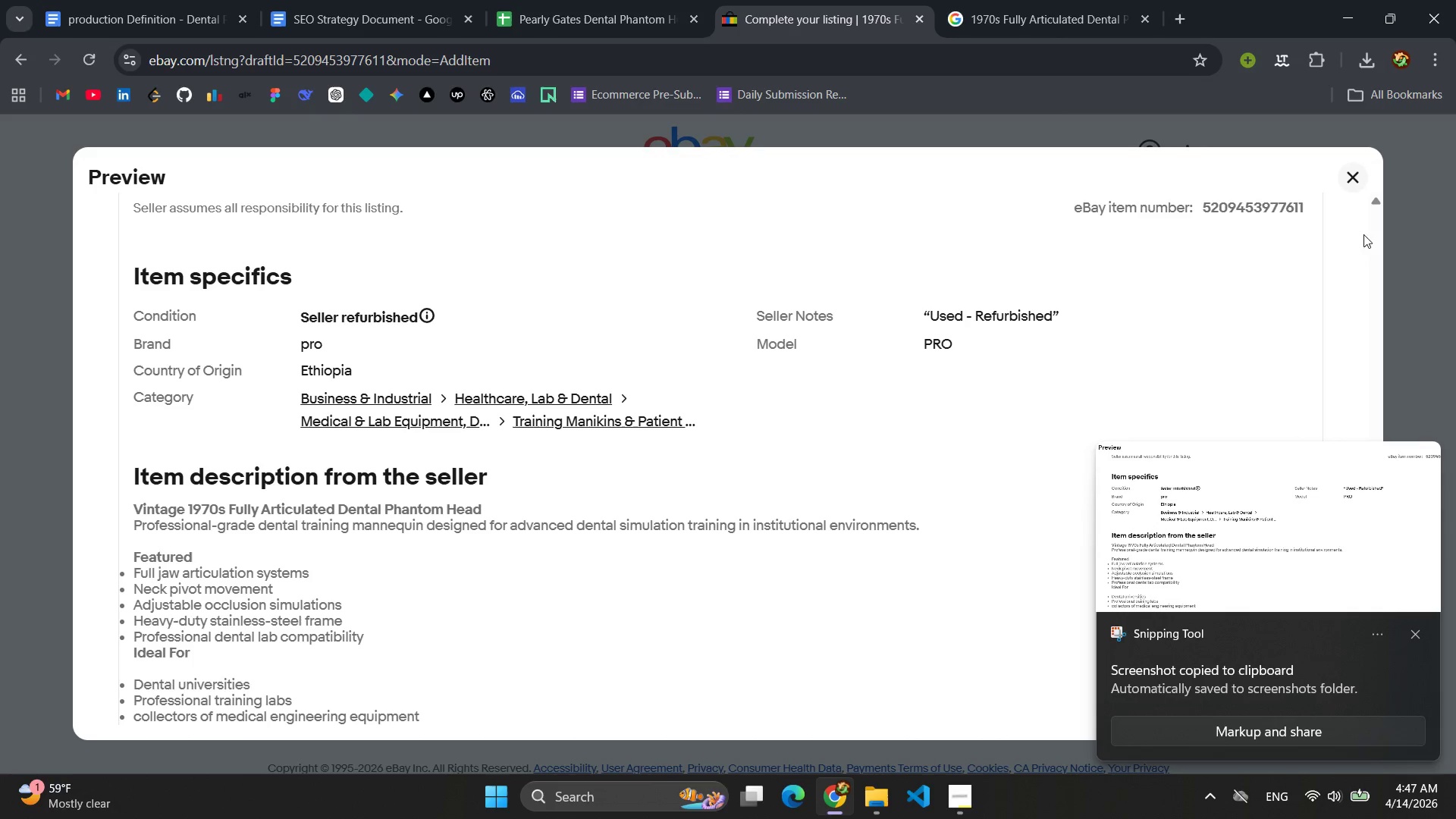 
left_click([1354, 183])
 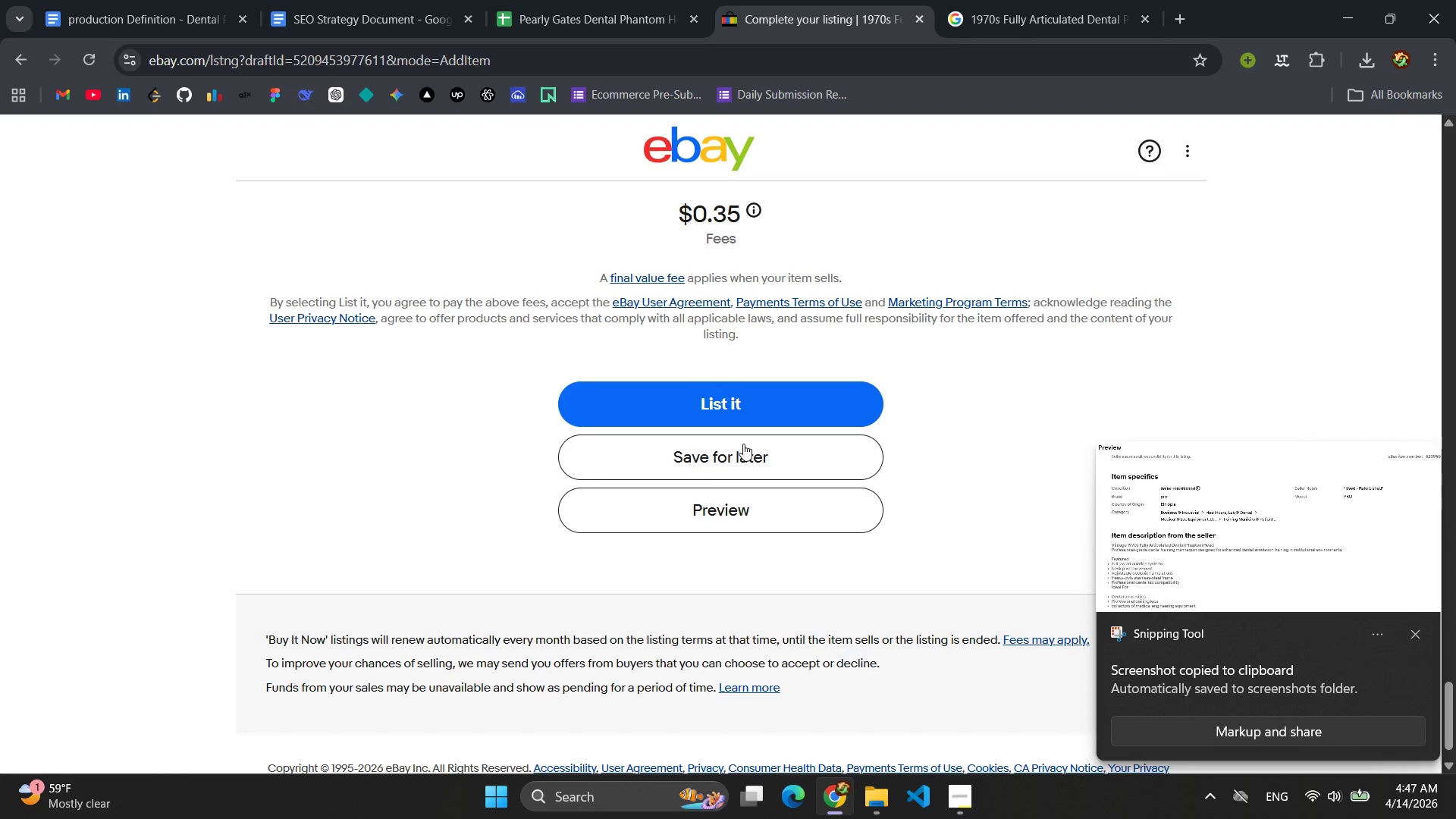 
left_click([733, 463])
 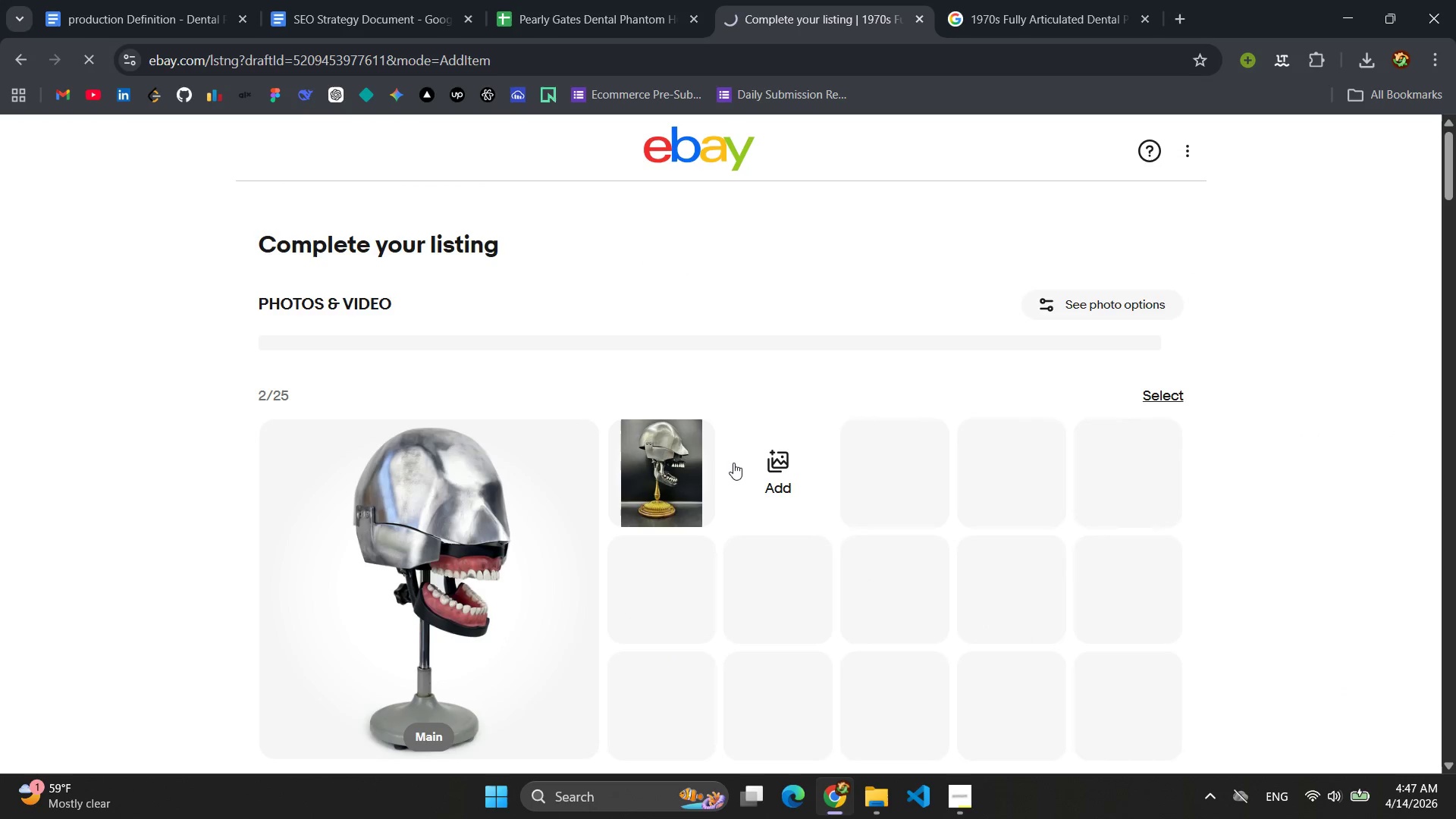 
wait(8.3)
 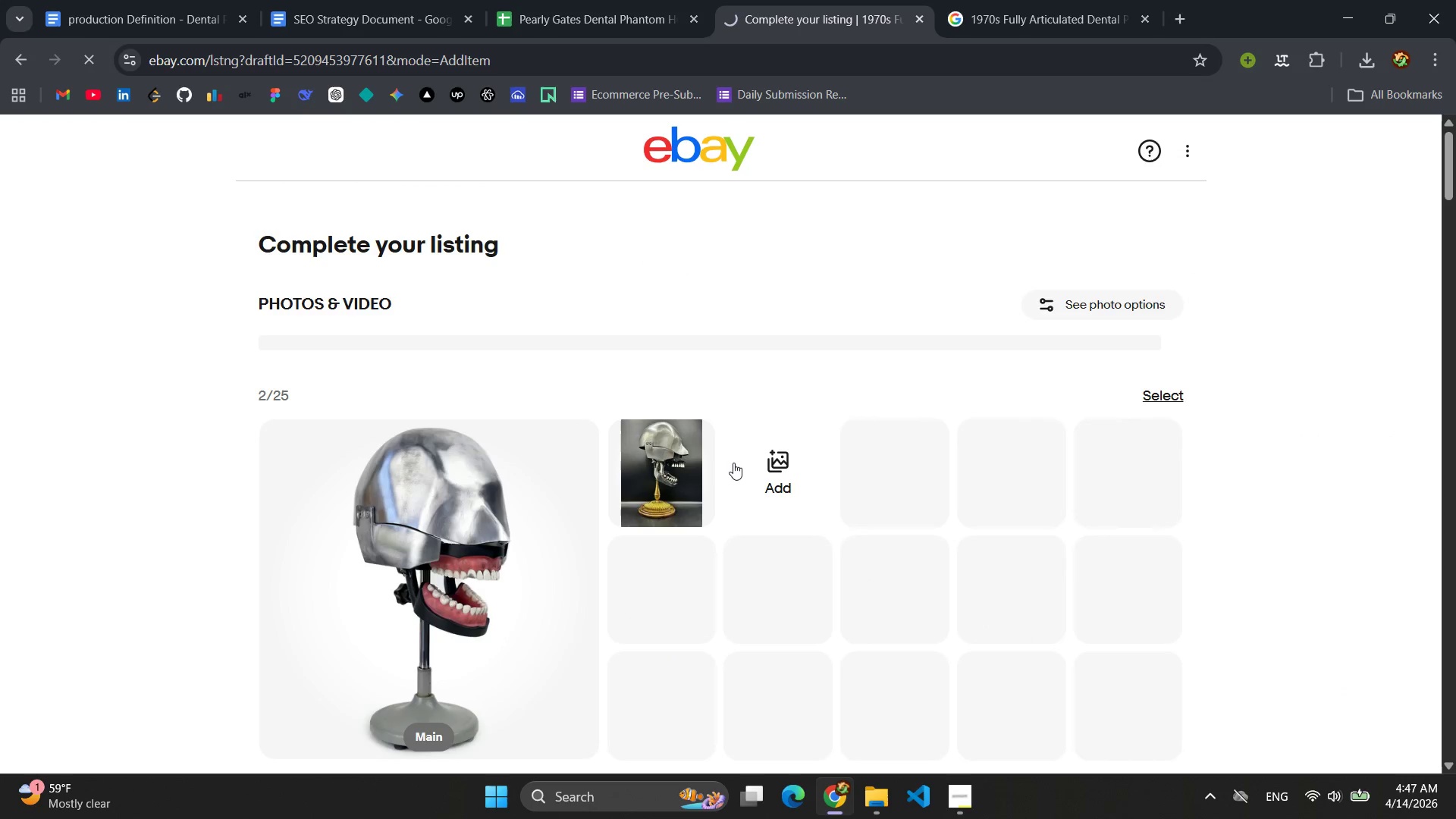 
left_click([1138, 397])
 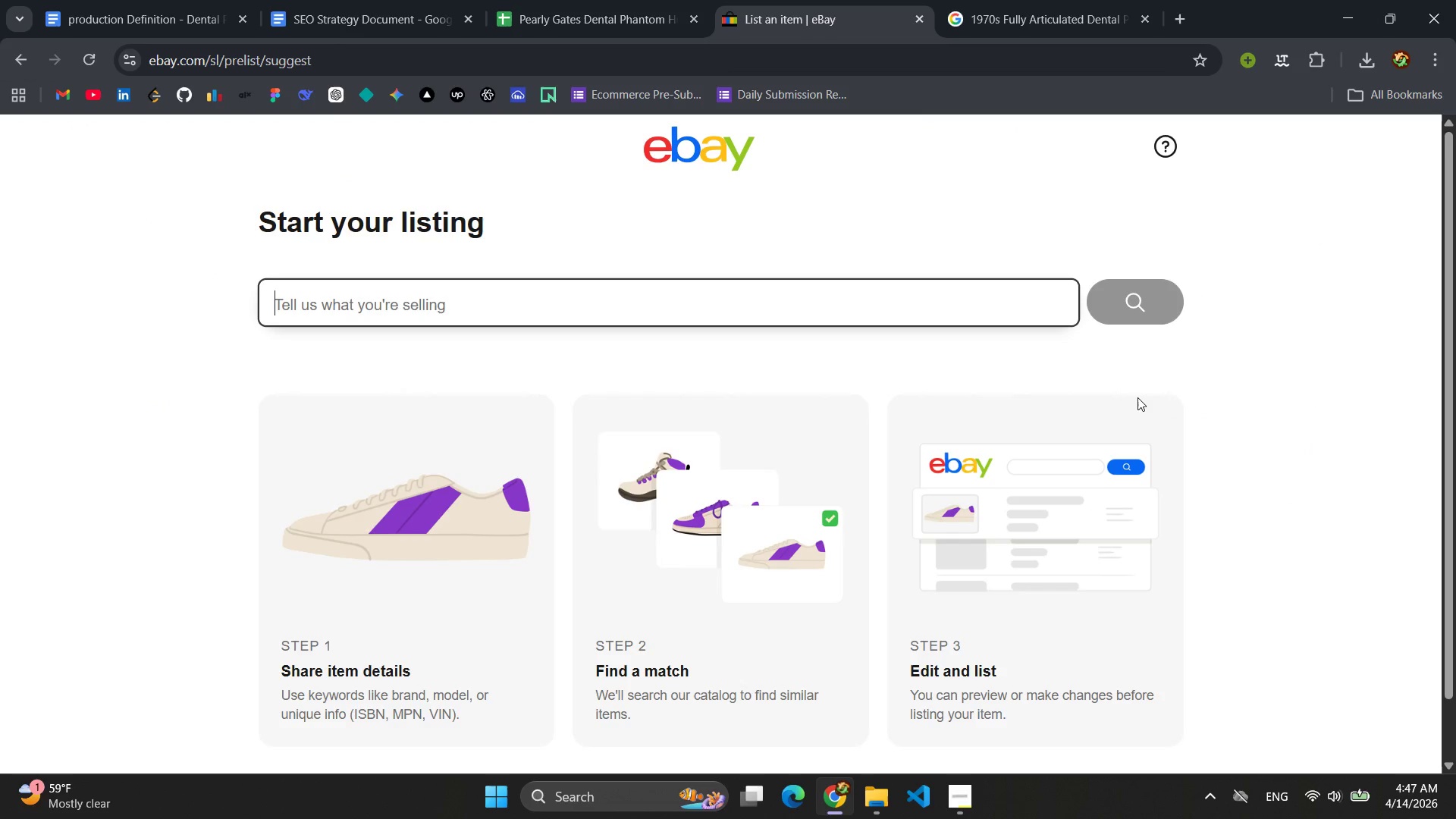 
wait(7.2)
 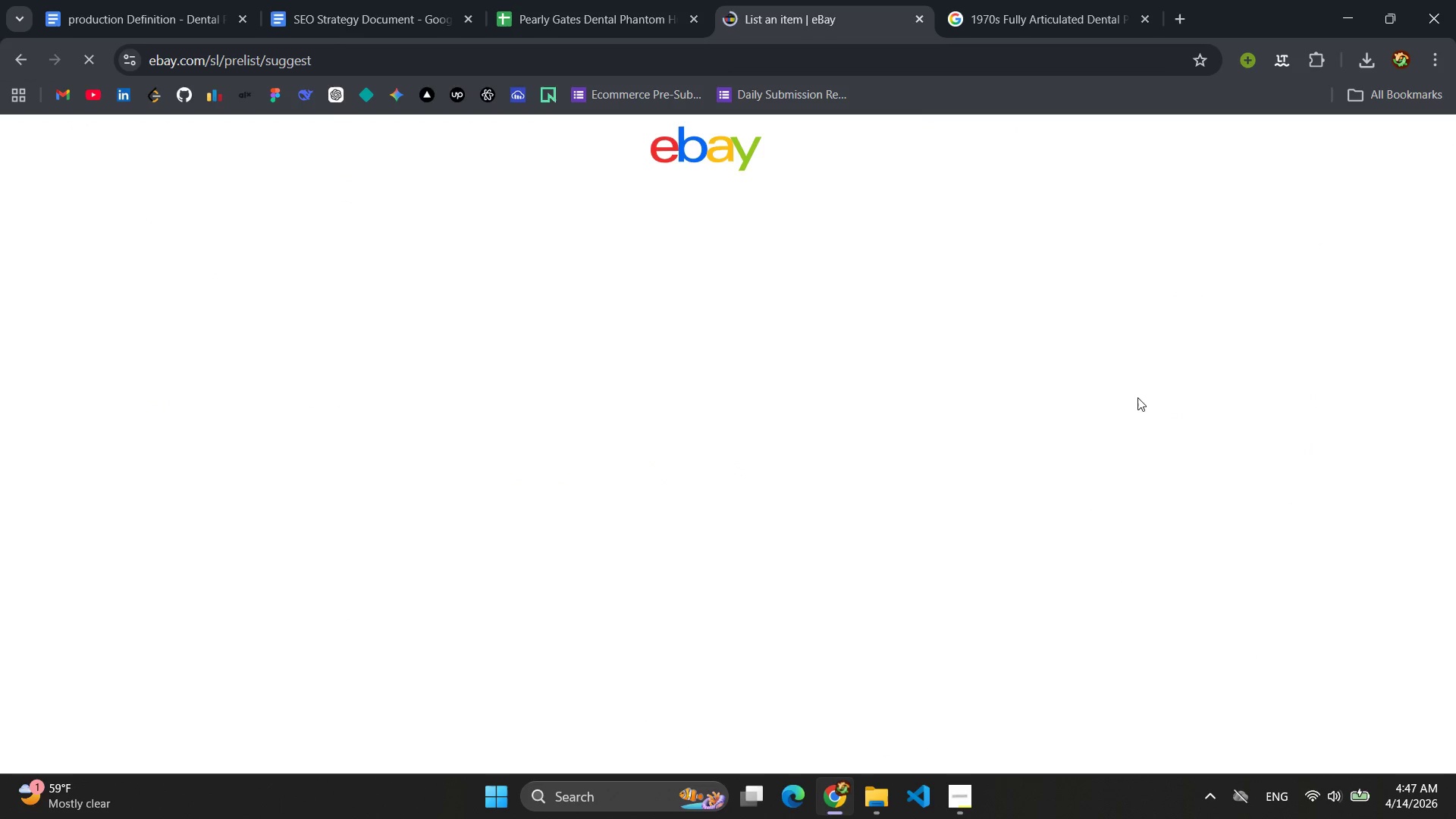 
left_click([556, 0])
 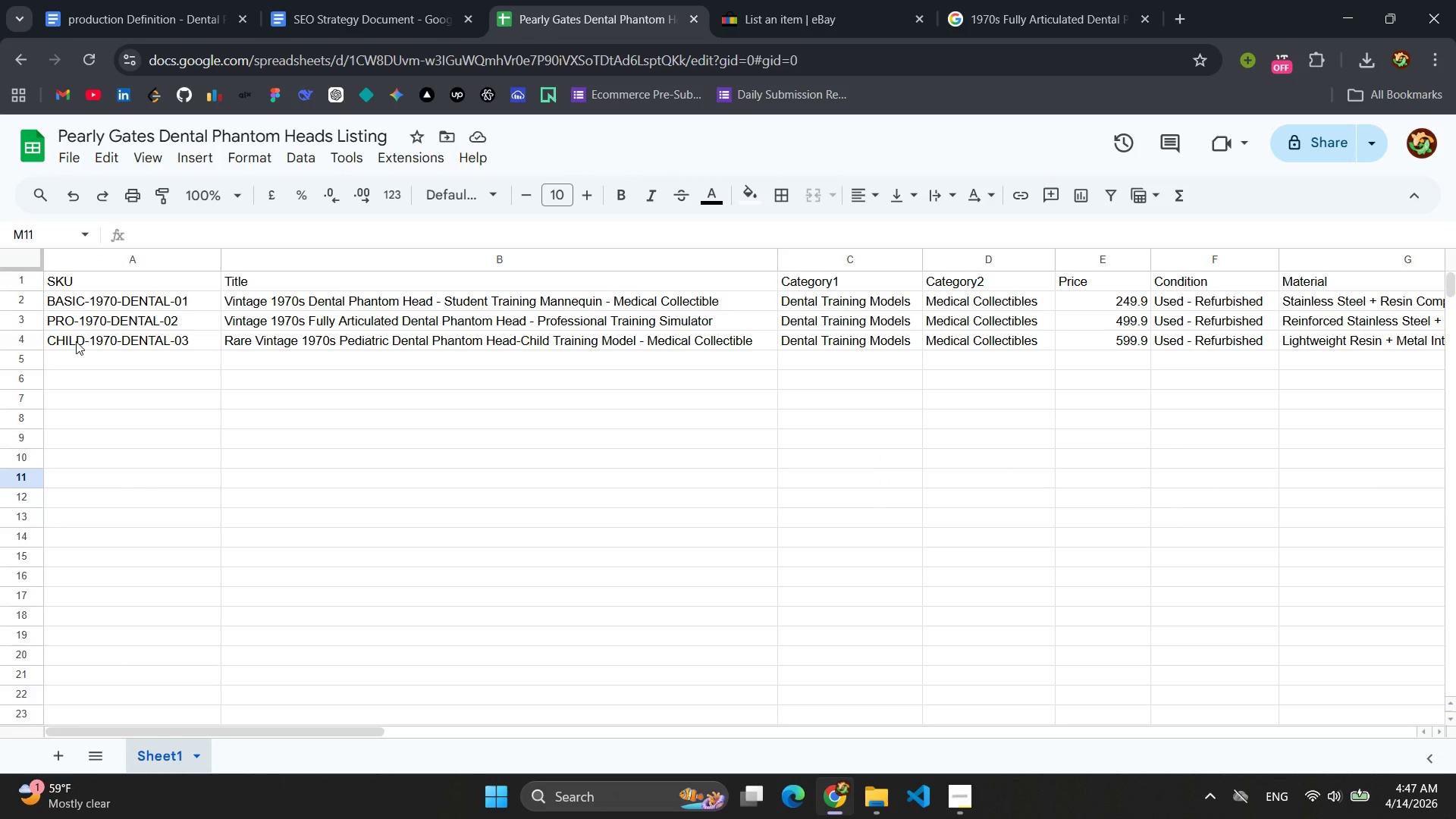 
double_click([445, 337])
 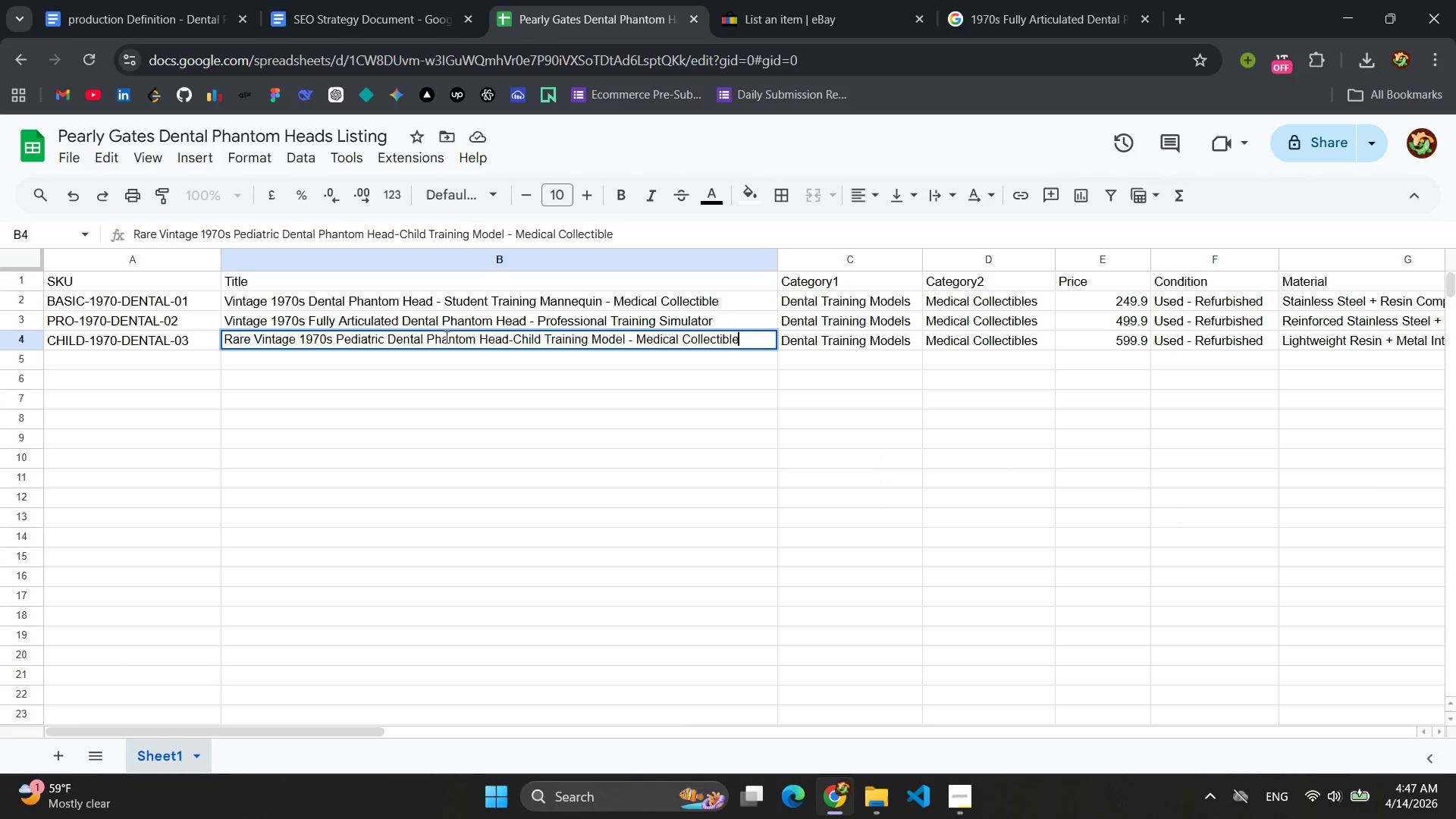 
triple_click([445, 337])
 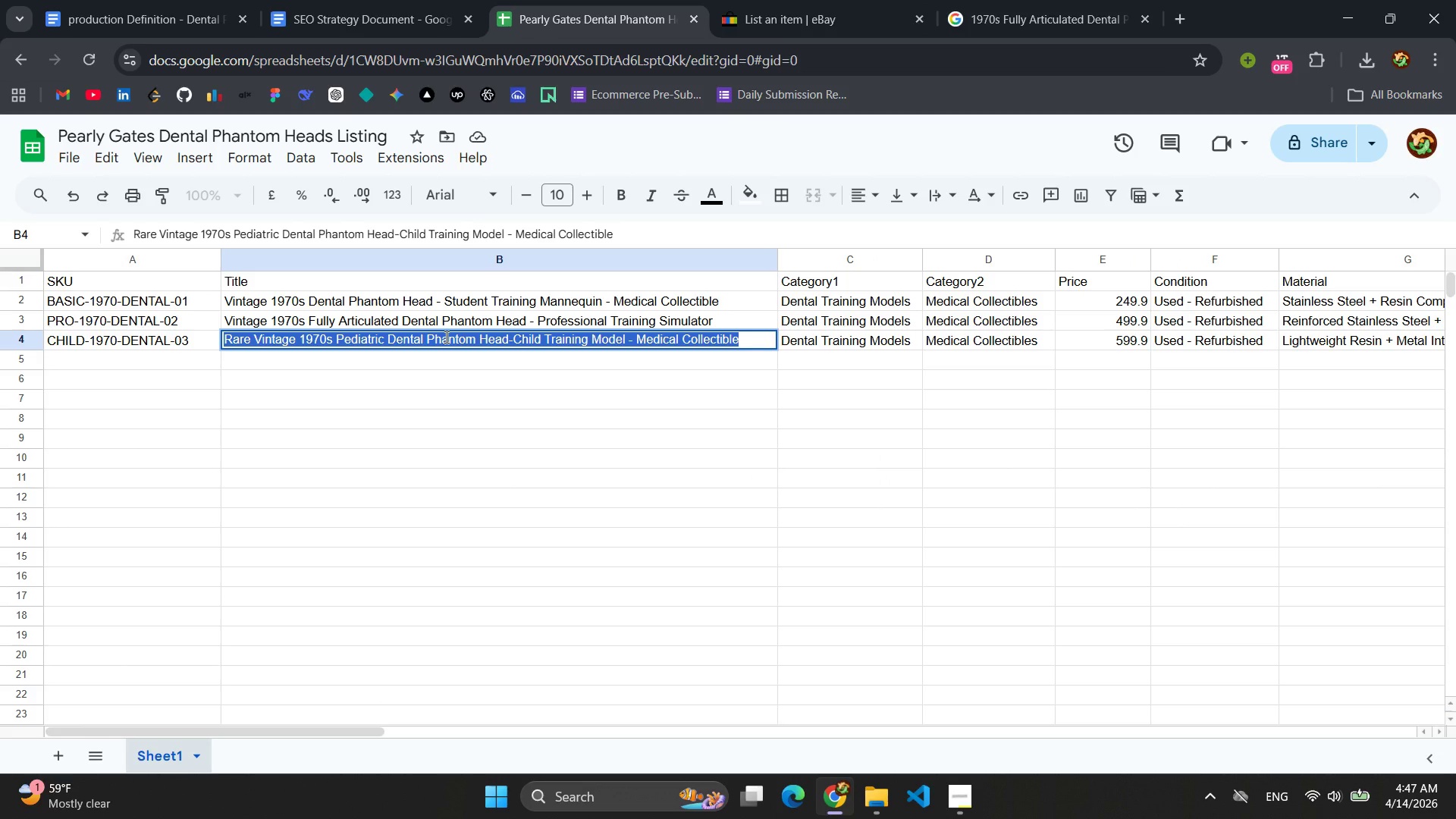 
key(Control+C)
 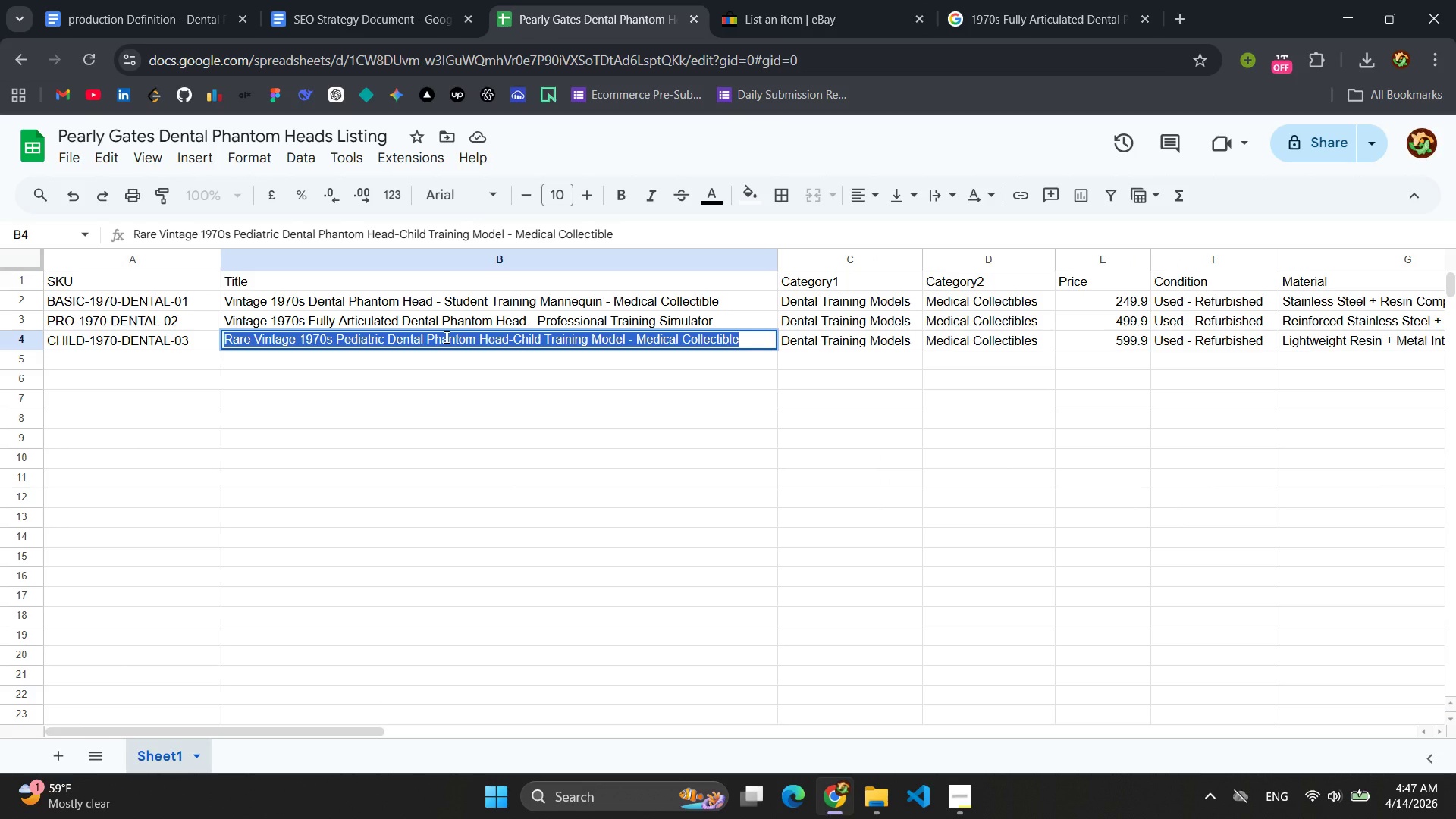 
wait(6.06)
 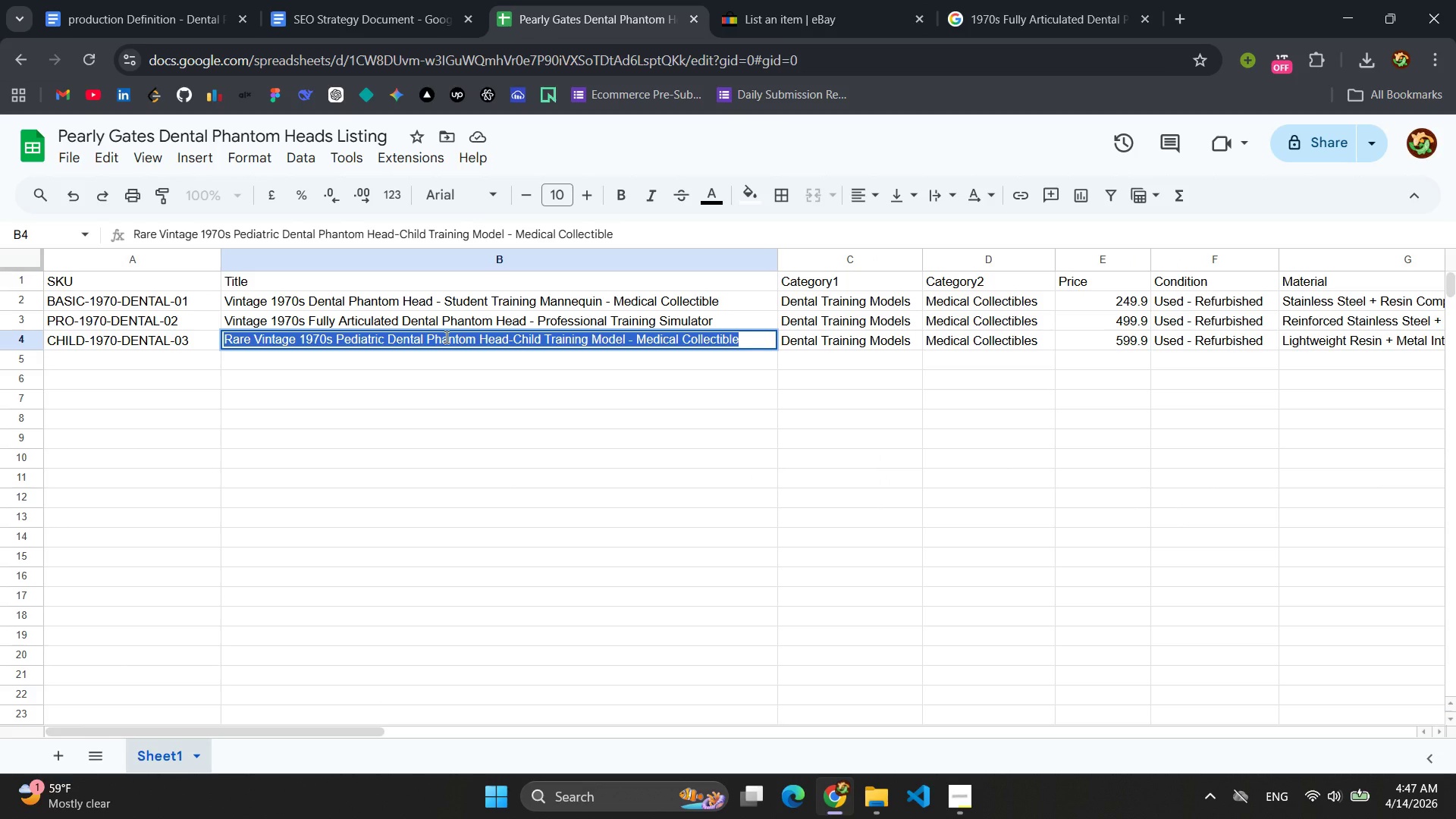 
left_click([809, 22])
 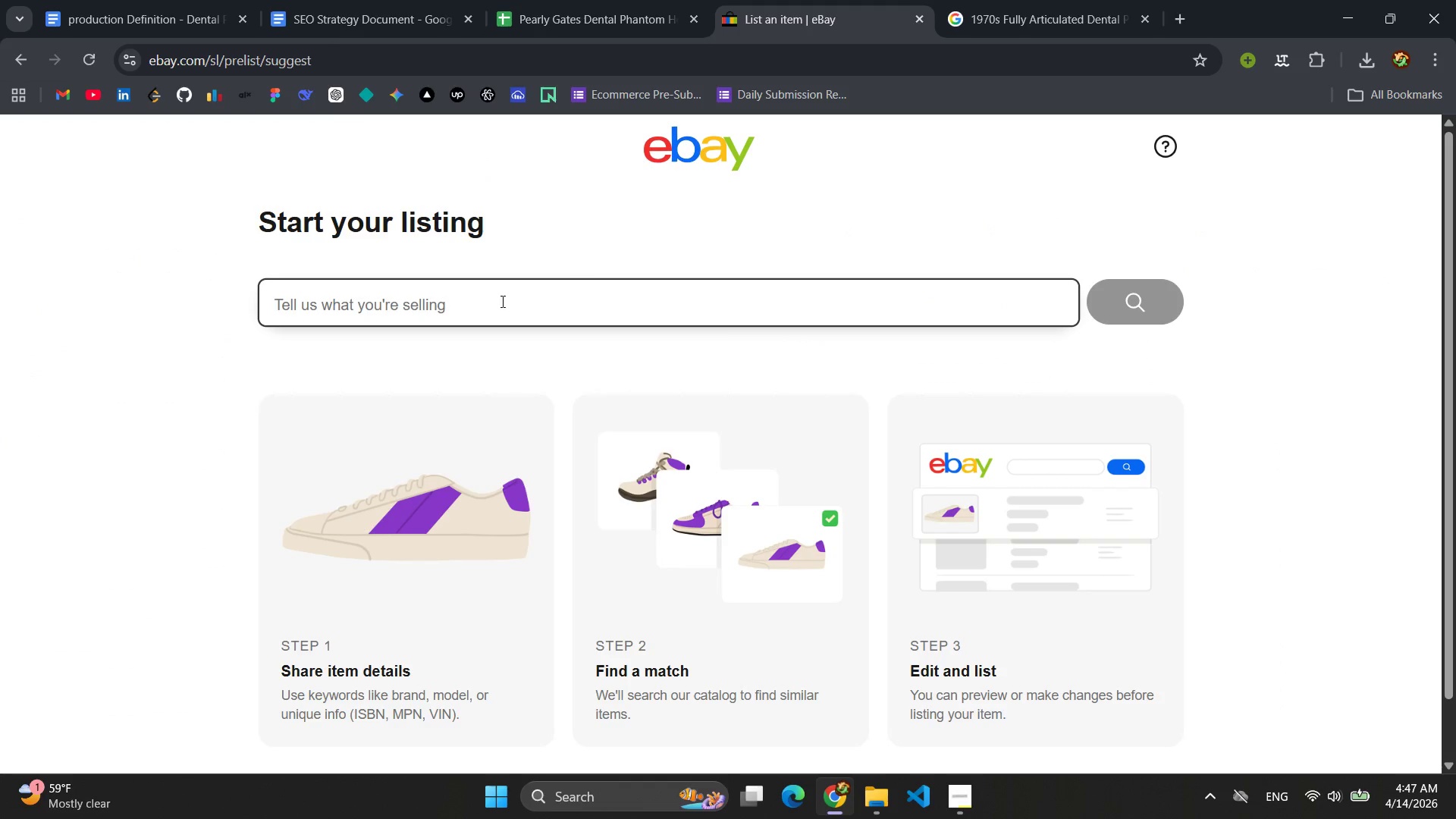 
left_click([485, 307])
 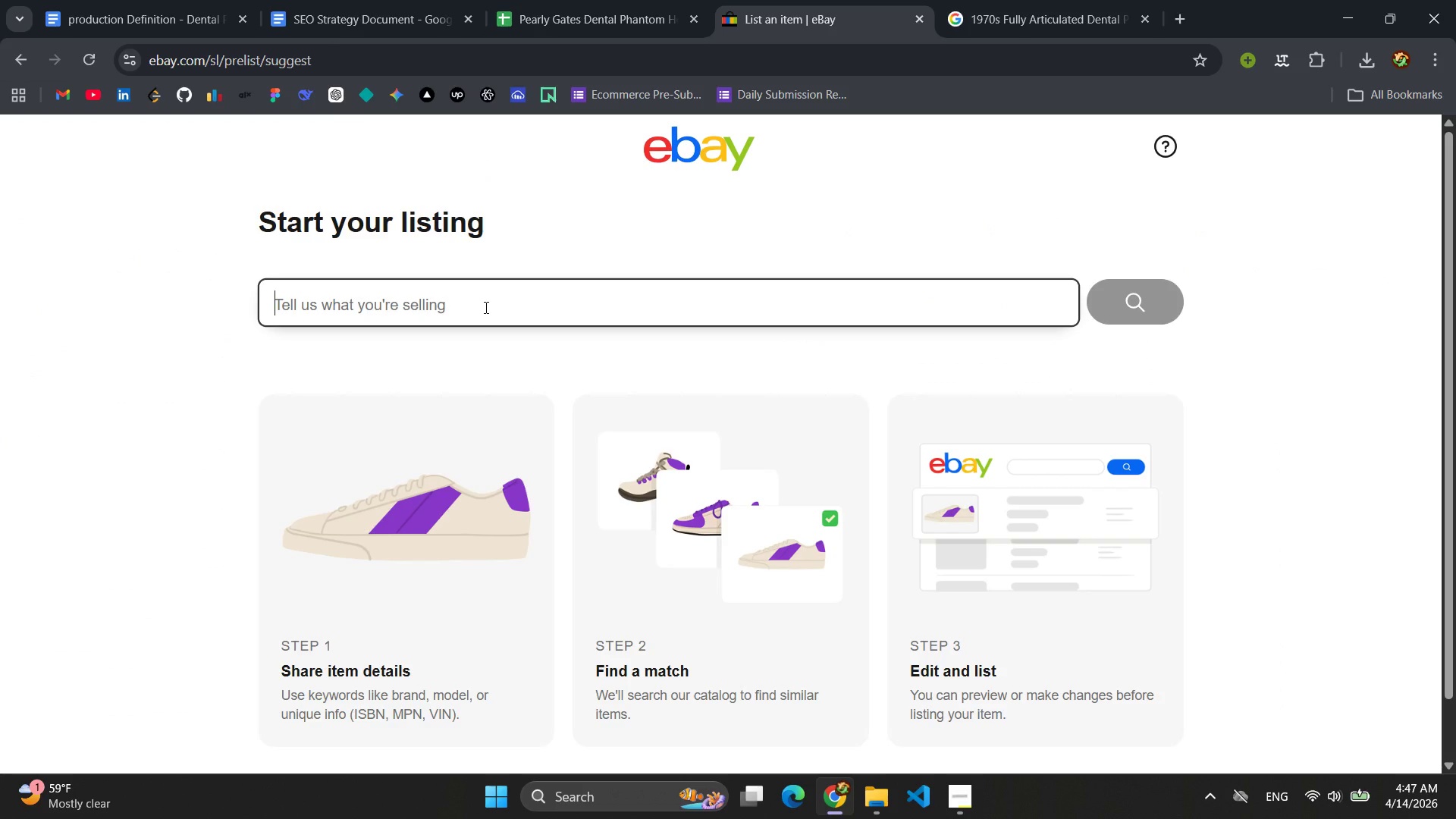 
key(Control+V)
 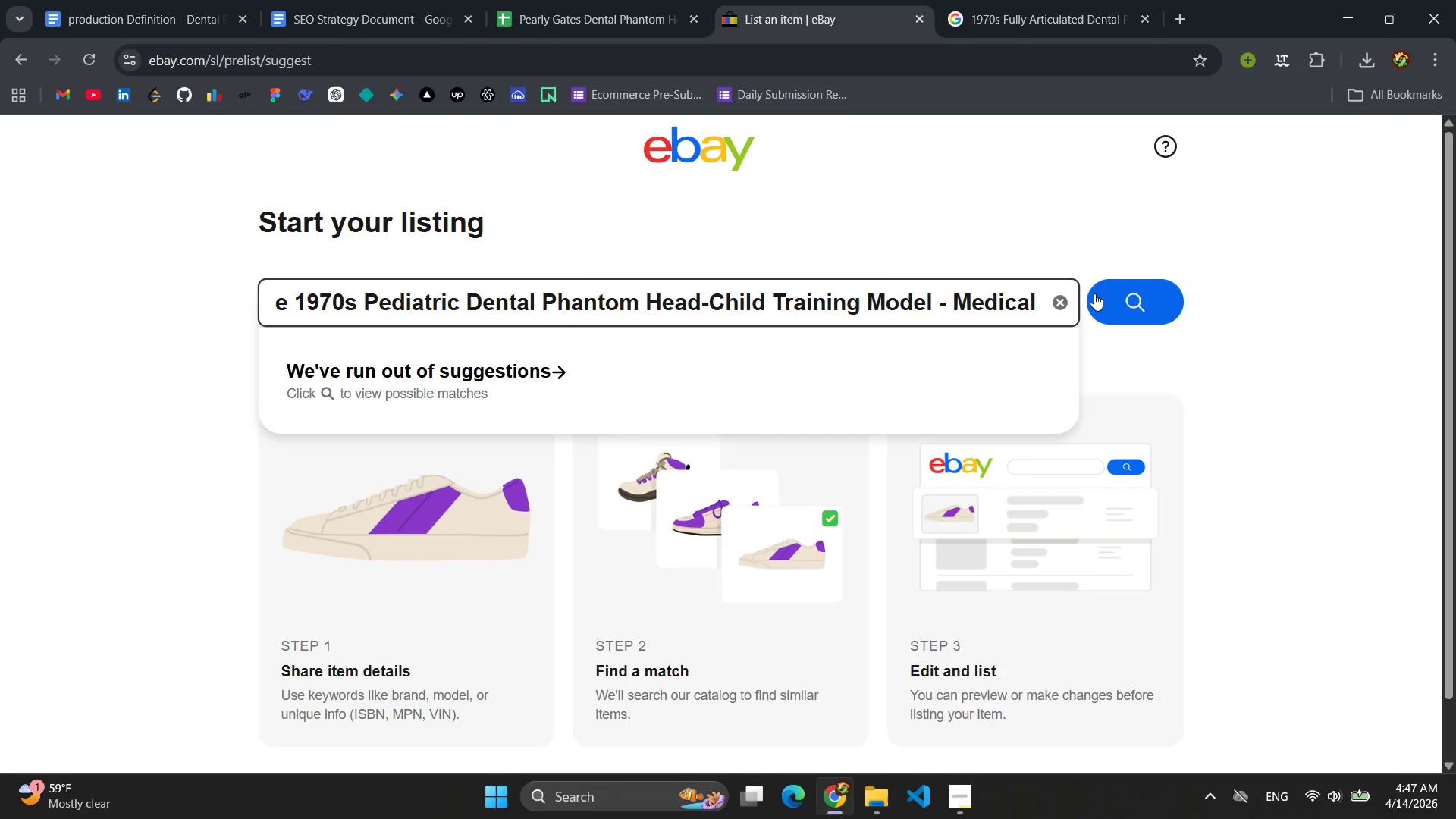 
left_click([1108, 293])
 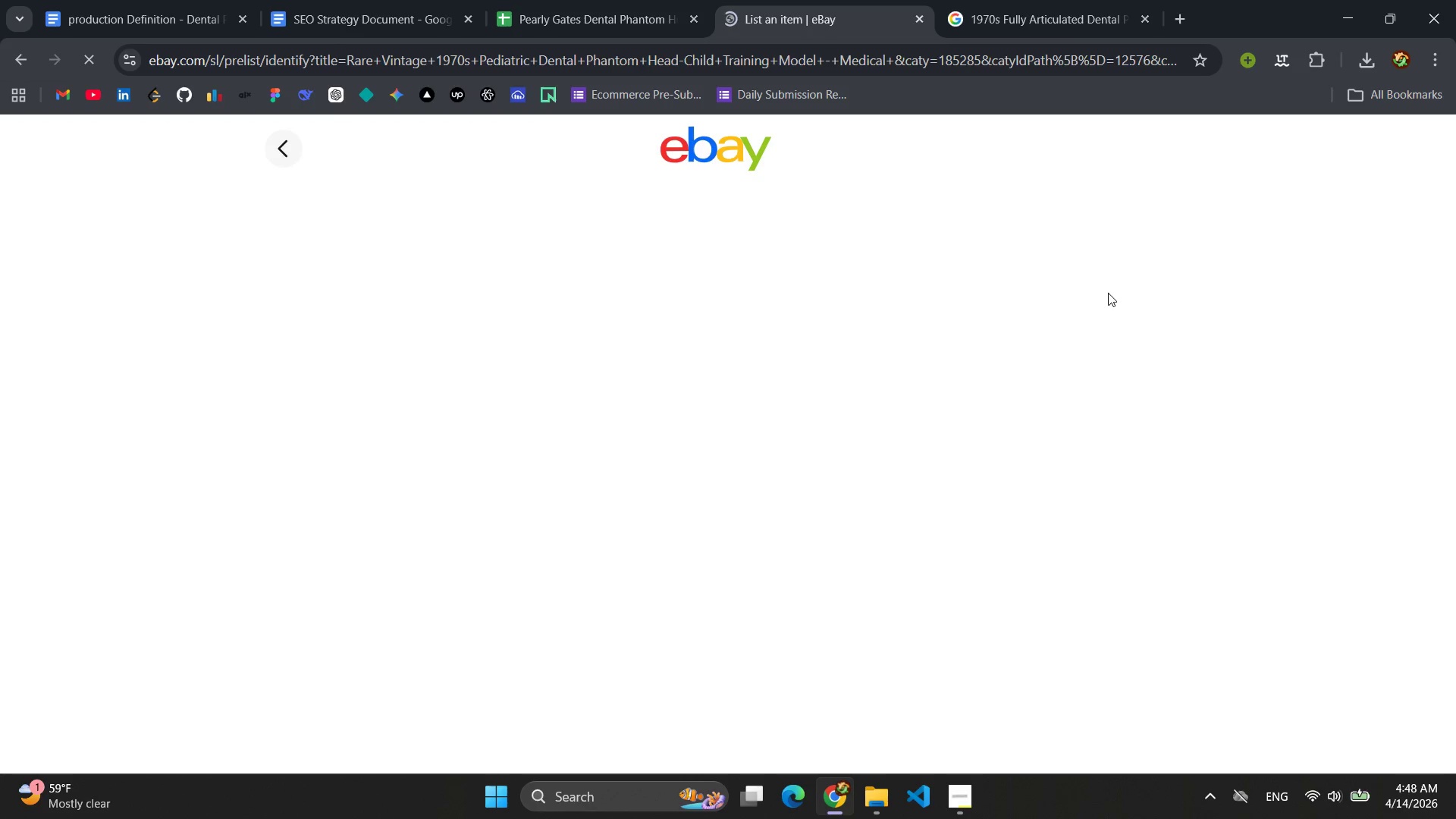 
wait(13.75)
 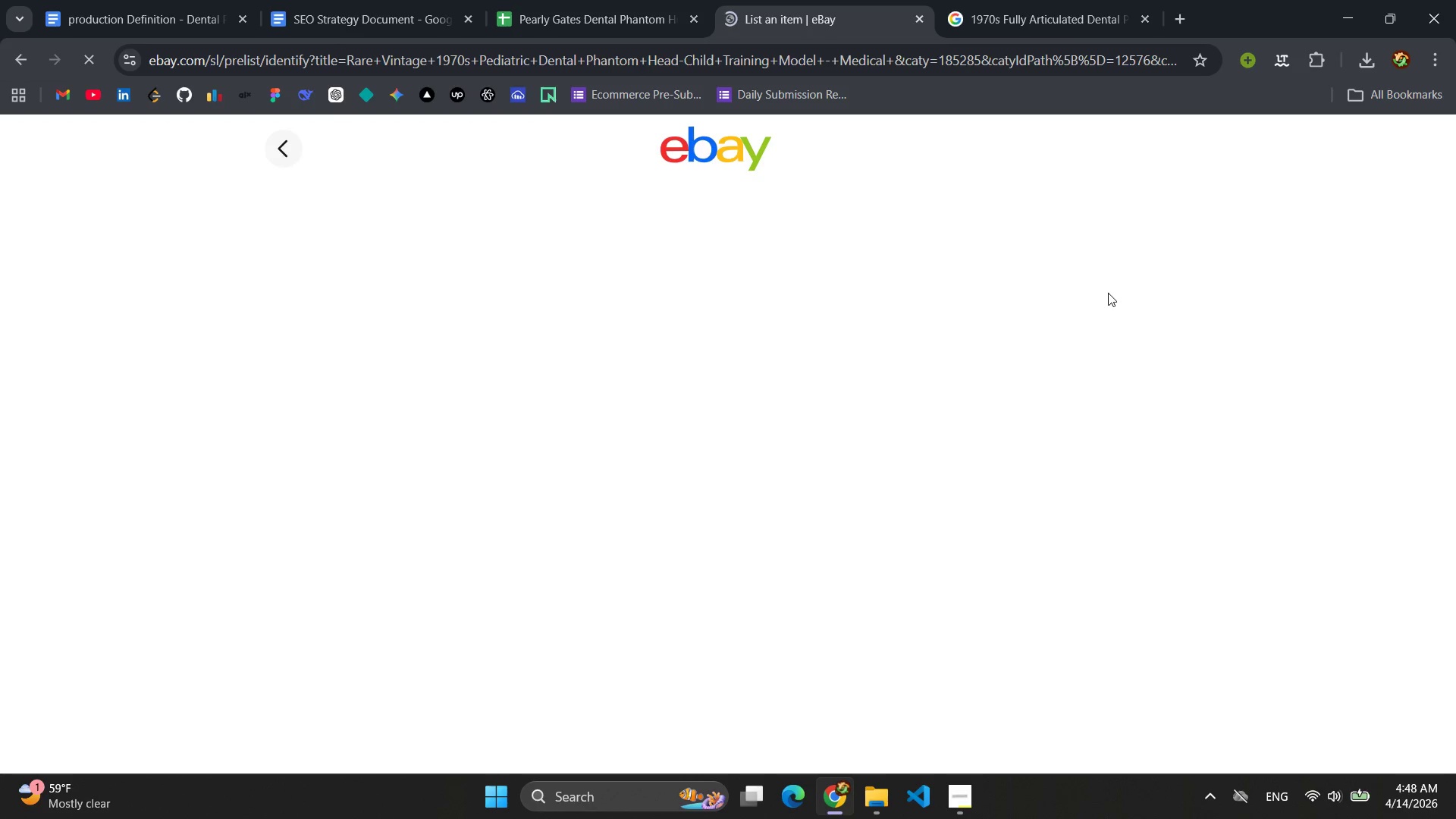 
left_click([463, 356])
 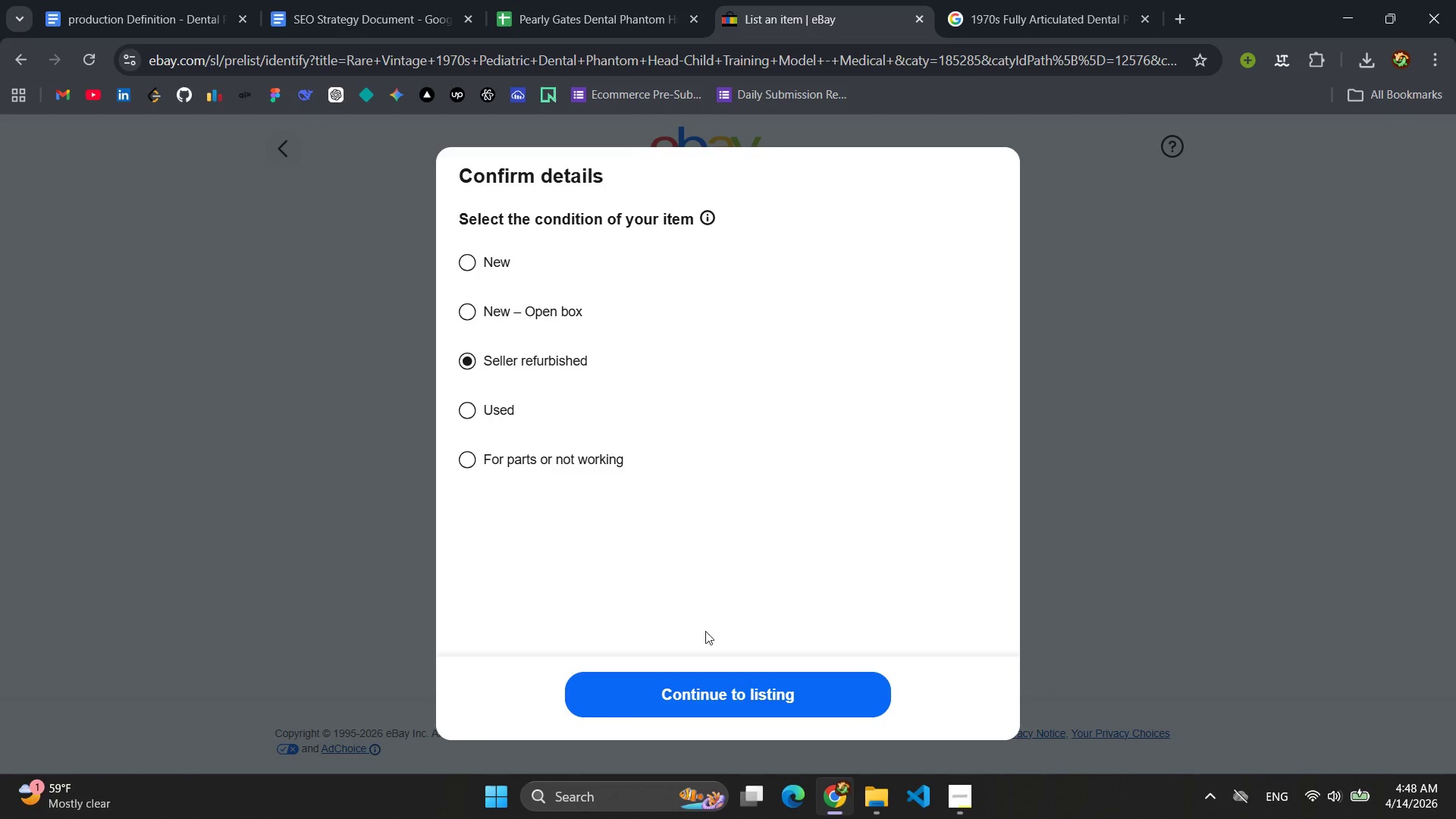 
left_click([703, 689])
 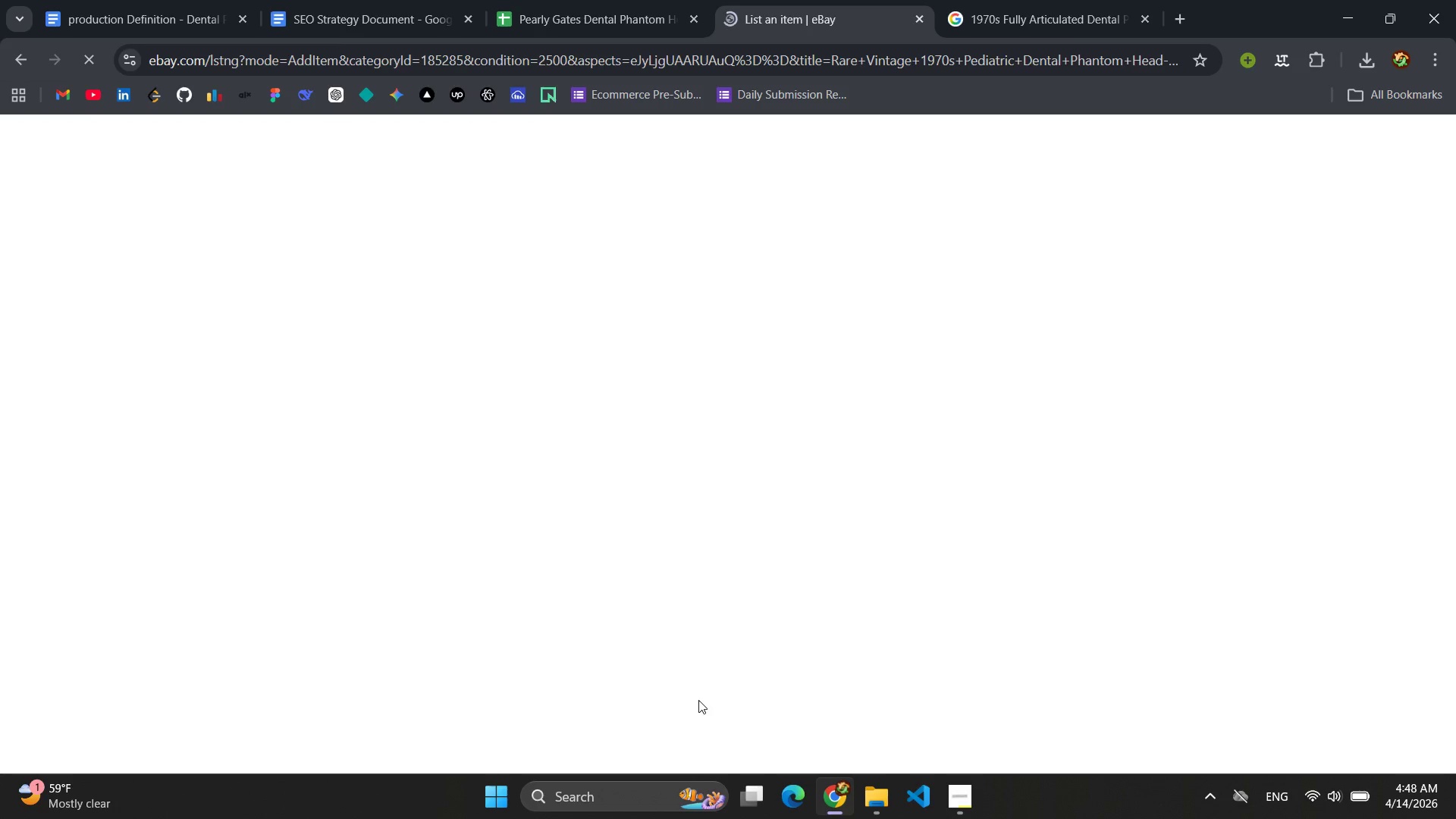 
wait(27.05)
 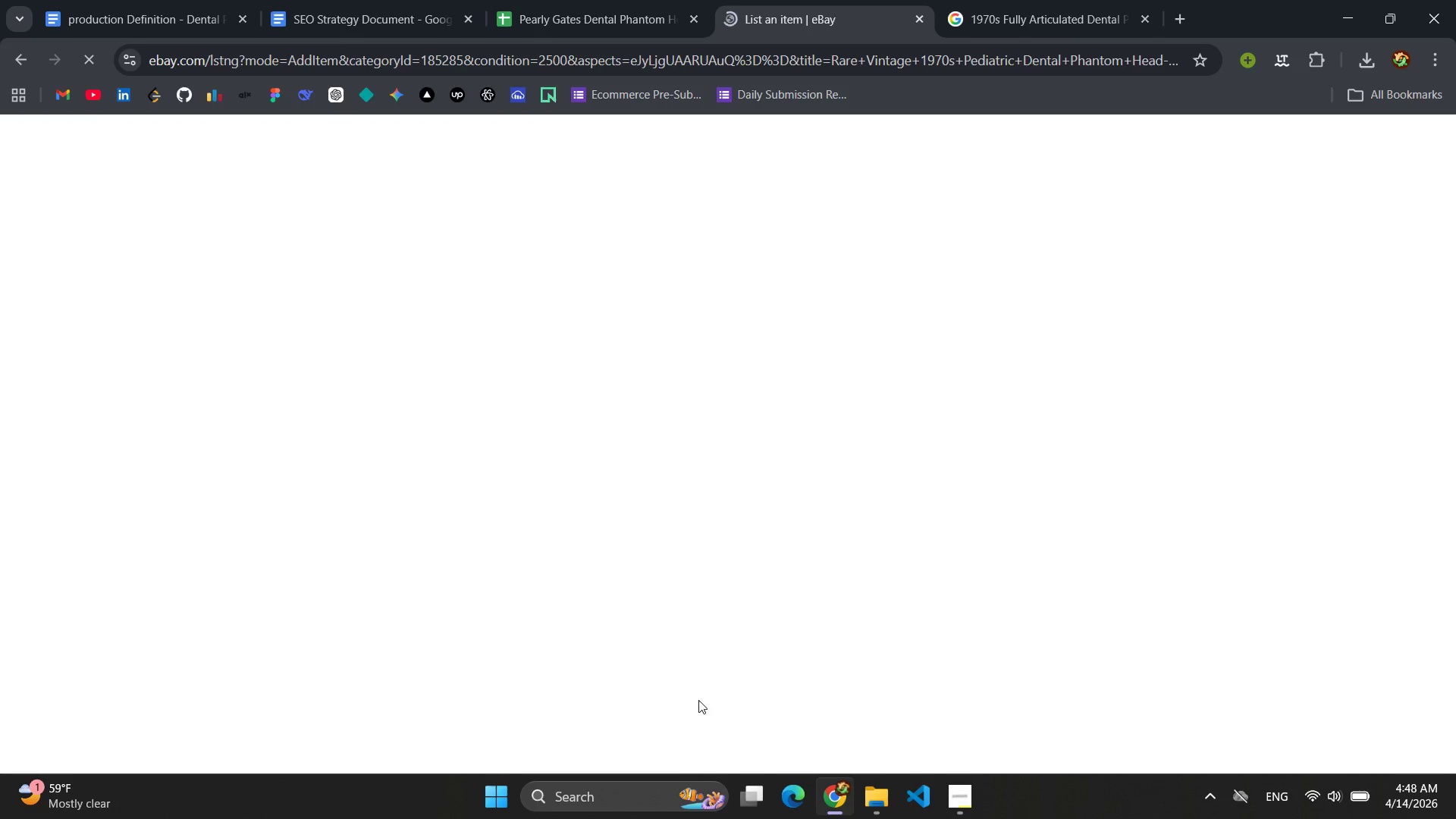 
scroll: coordinate [908, 676], scroll_direction: down, amount: 3.0
 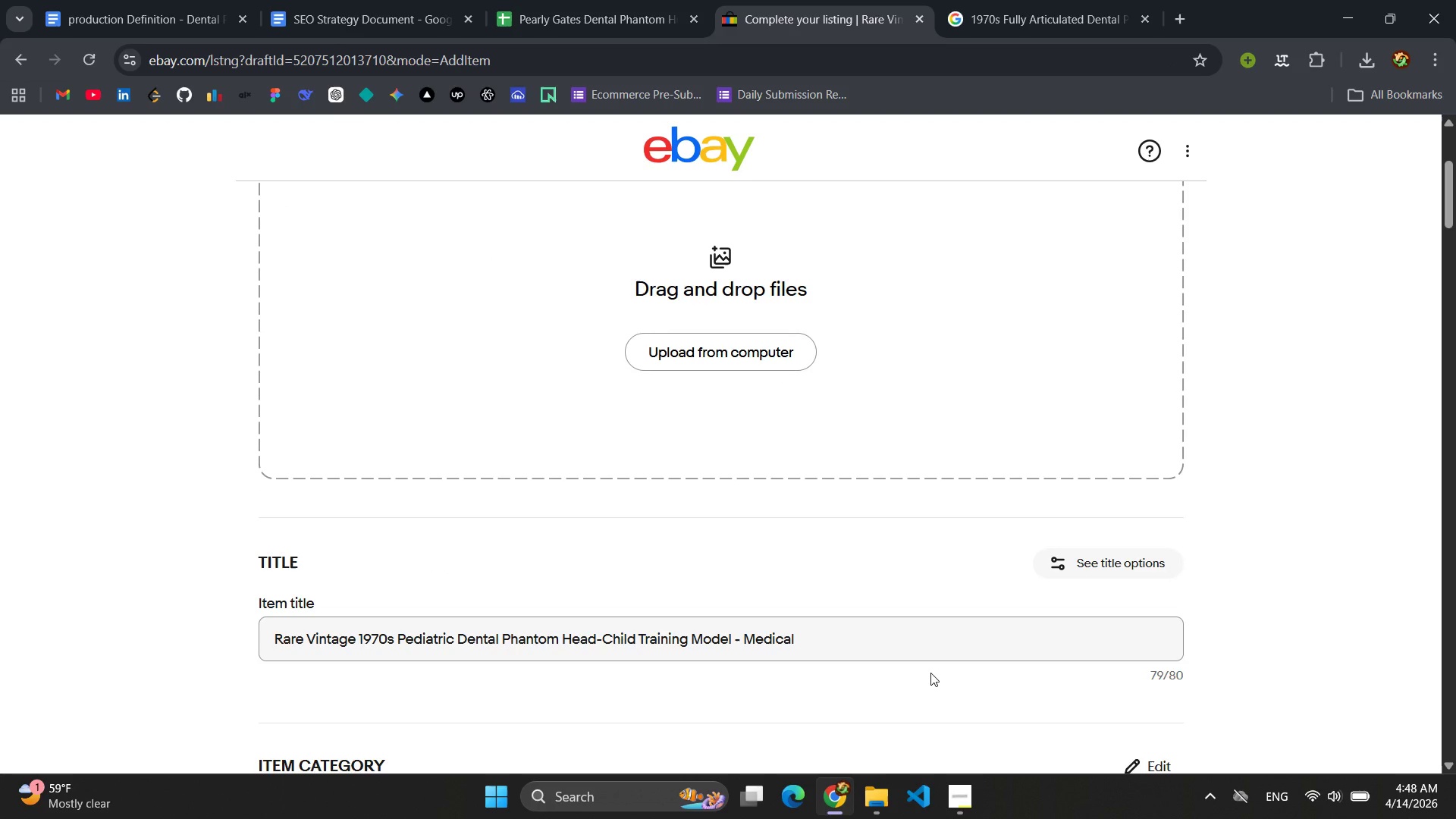 
wait(6.55)
 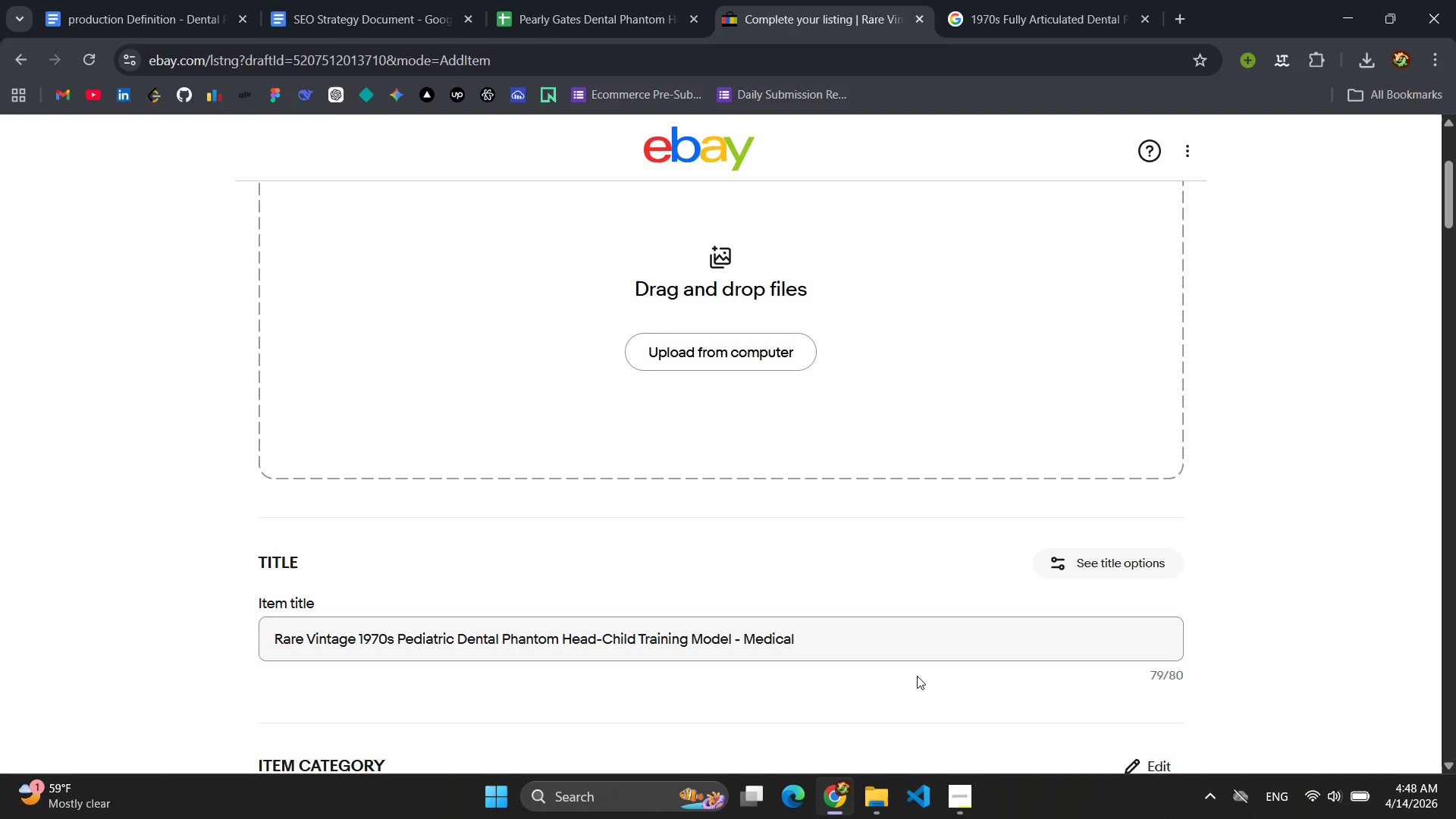 
scroll: coordinate [930, 673], scroll_direction: down, amount: 2.0
 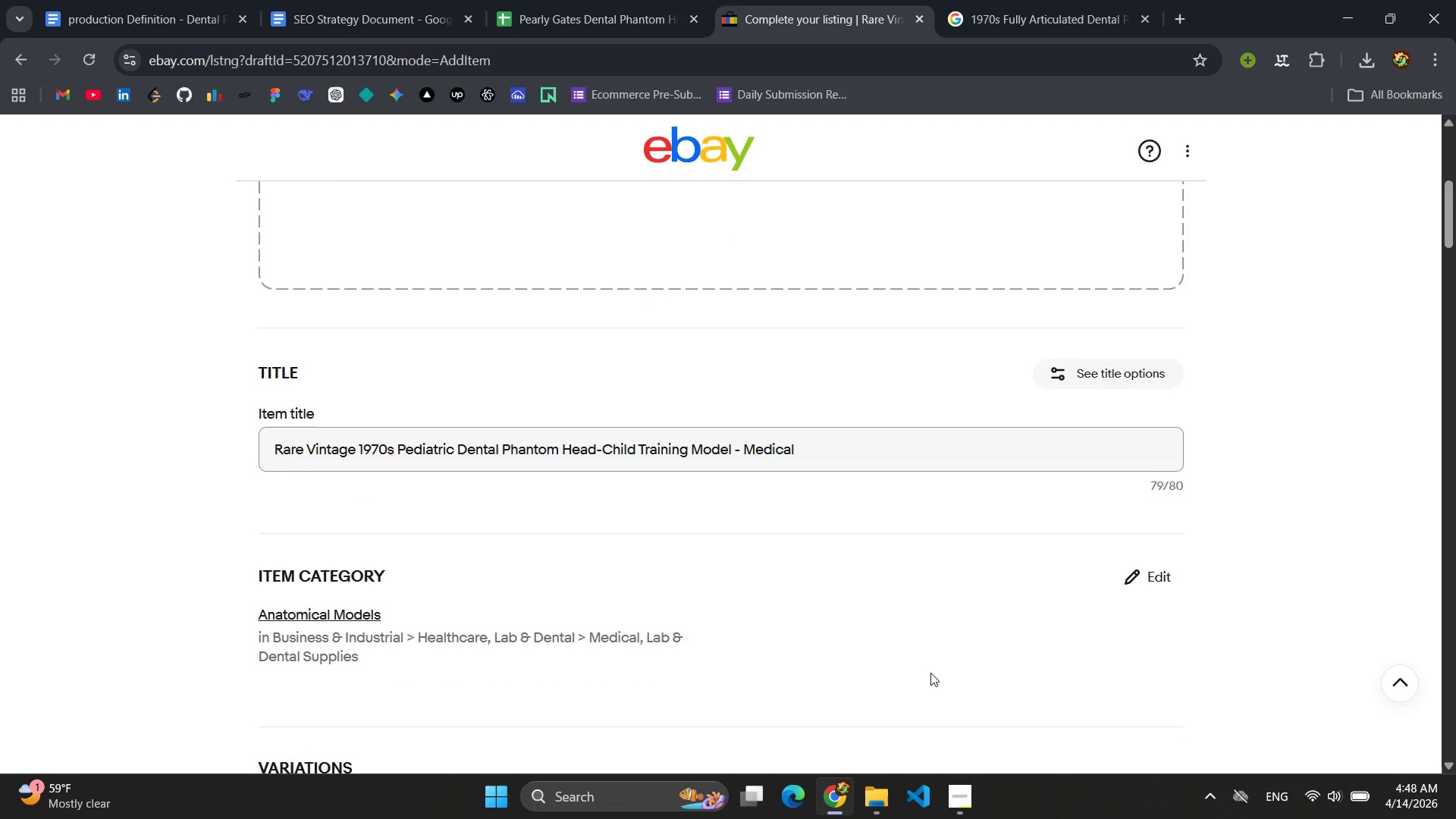 
wait(5.51)
 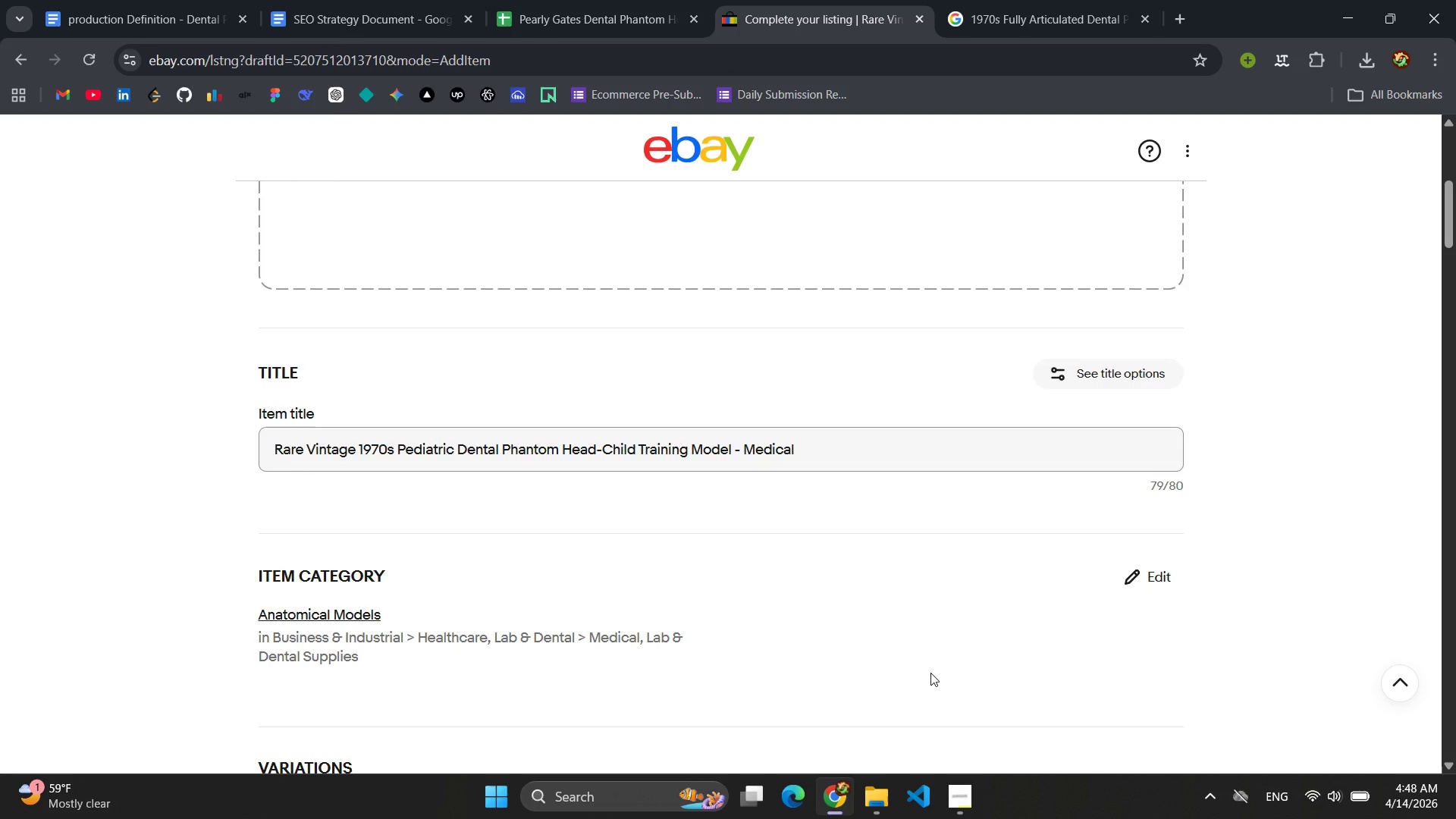 
left_click_drag(start_coordinate=[799, 452], to_coordinate=[736, 457])
 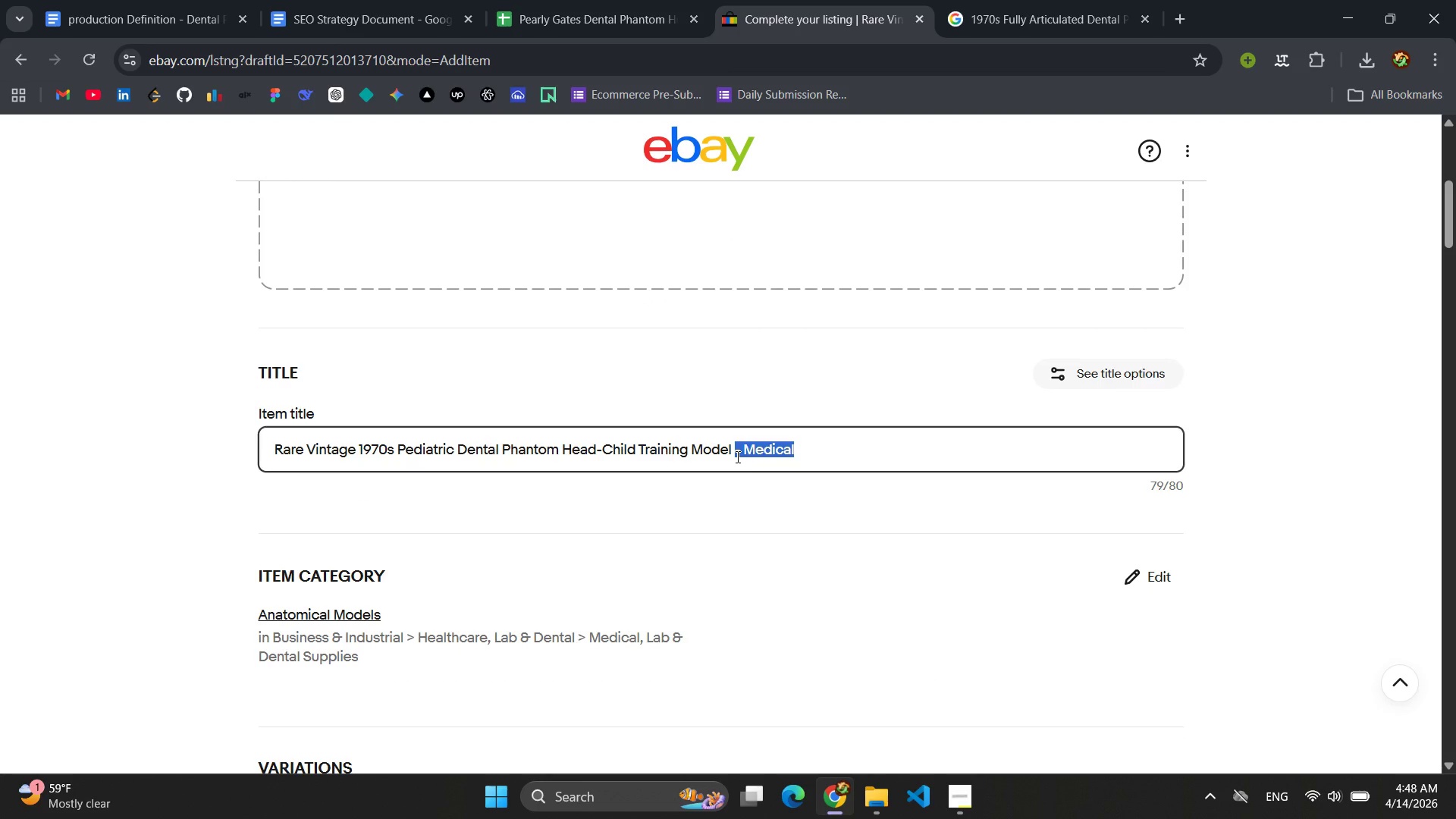 
key(Backspace)
 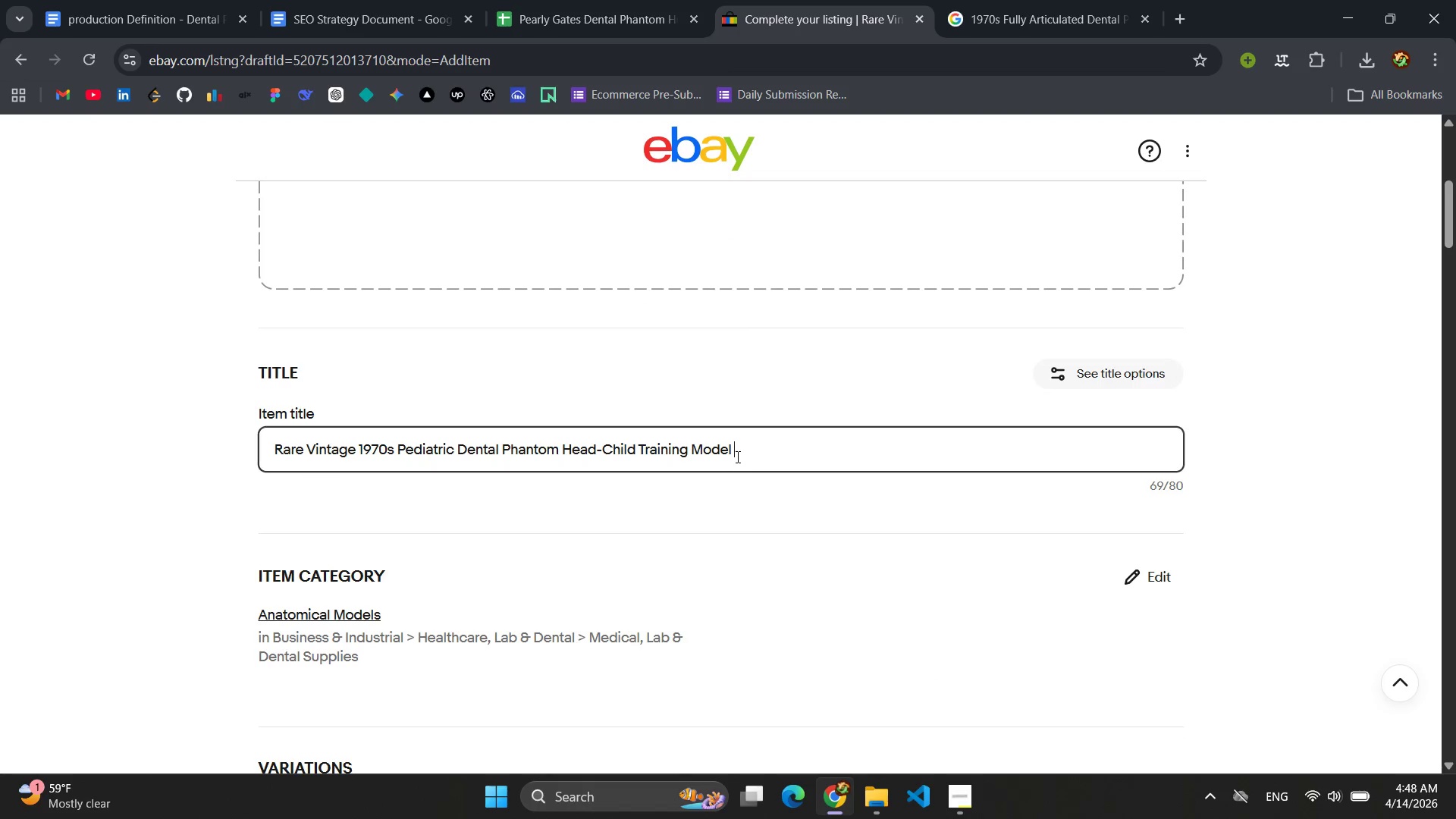 
key(Backspace)
 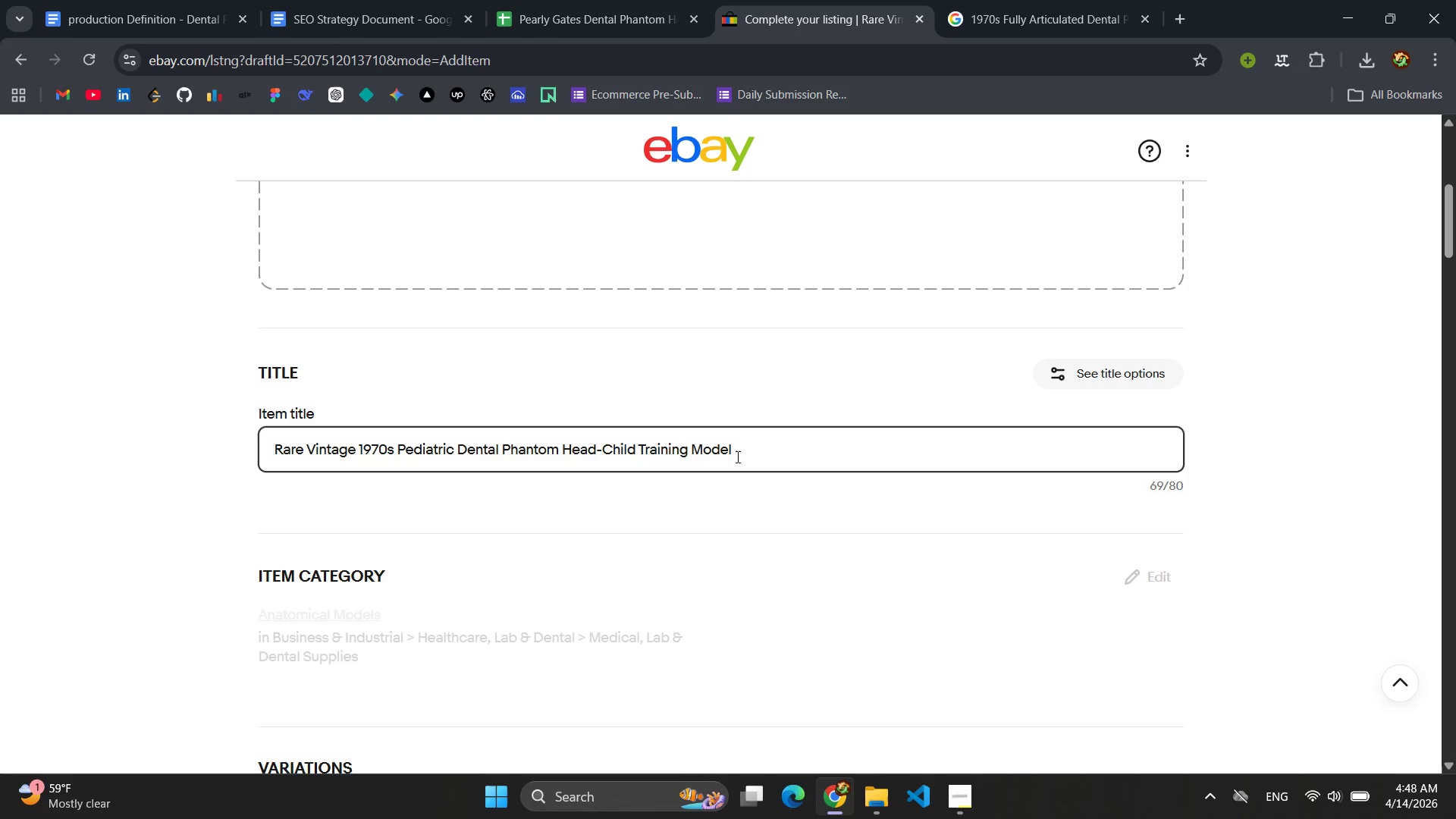 
scroll: coordinate [736, 457], scroll_direction: down, amount: 2.0
 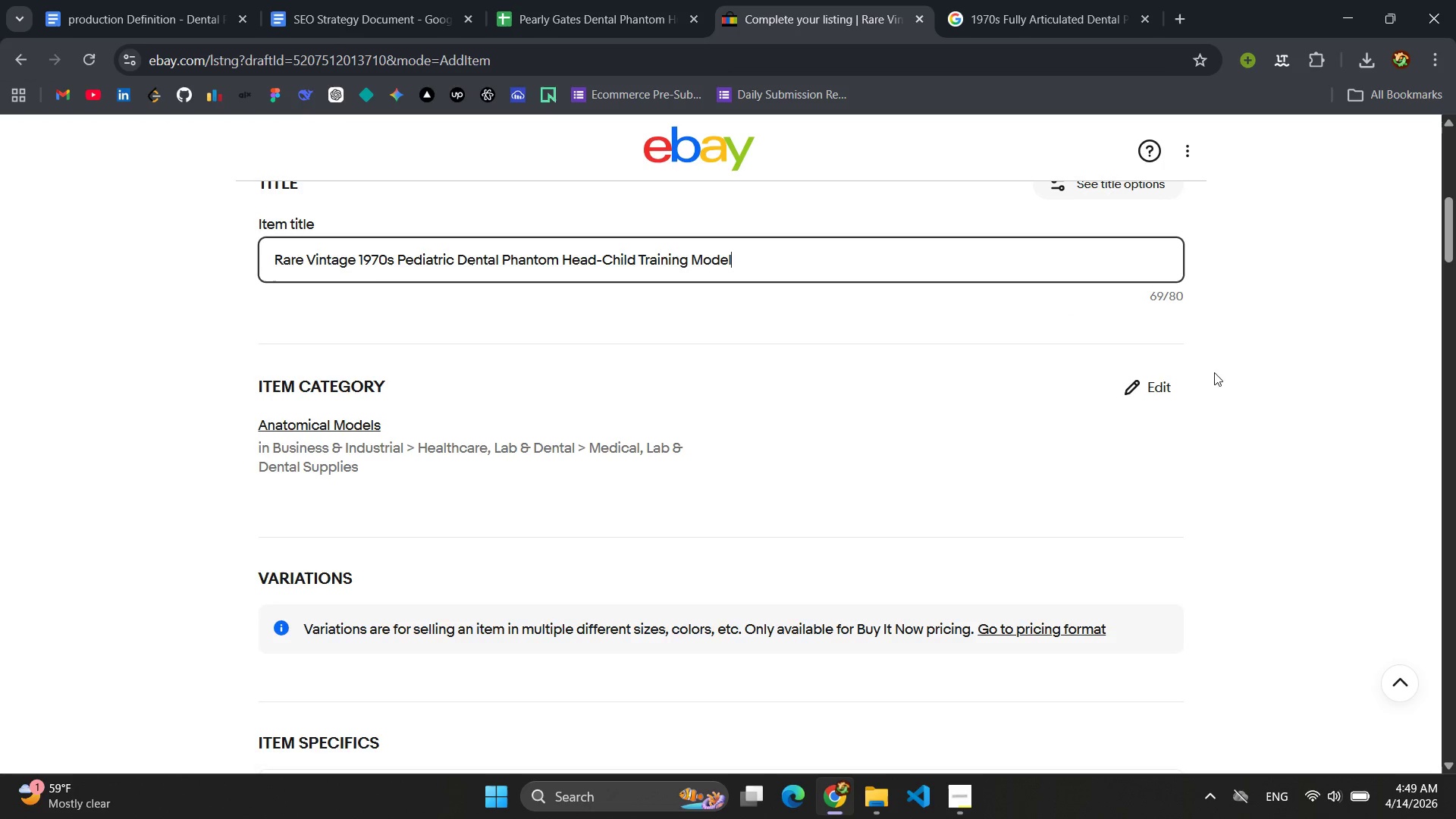 
left_click([1154, 386])
 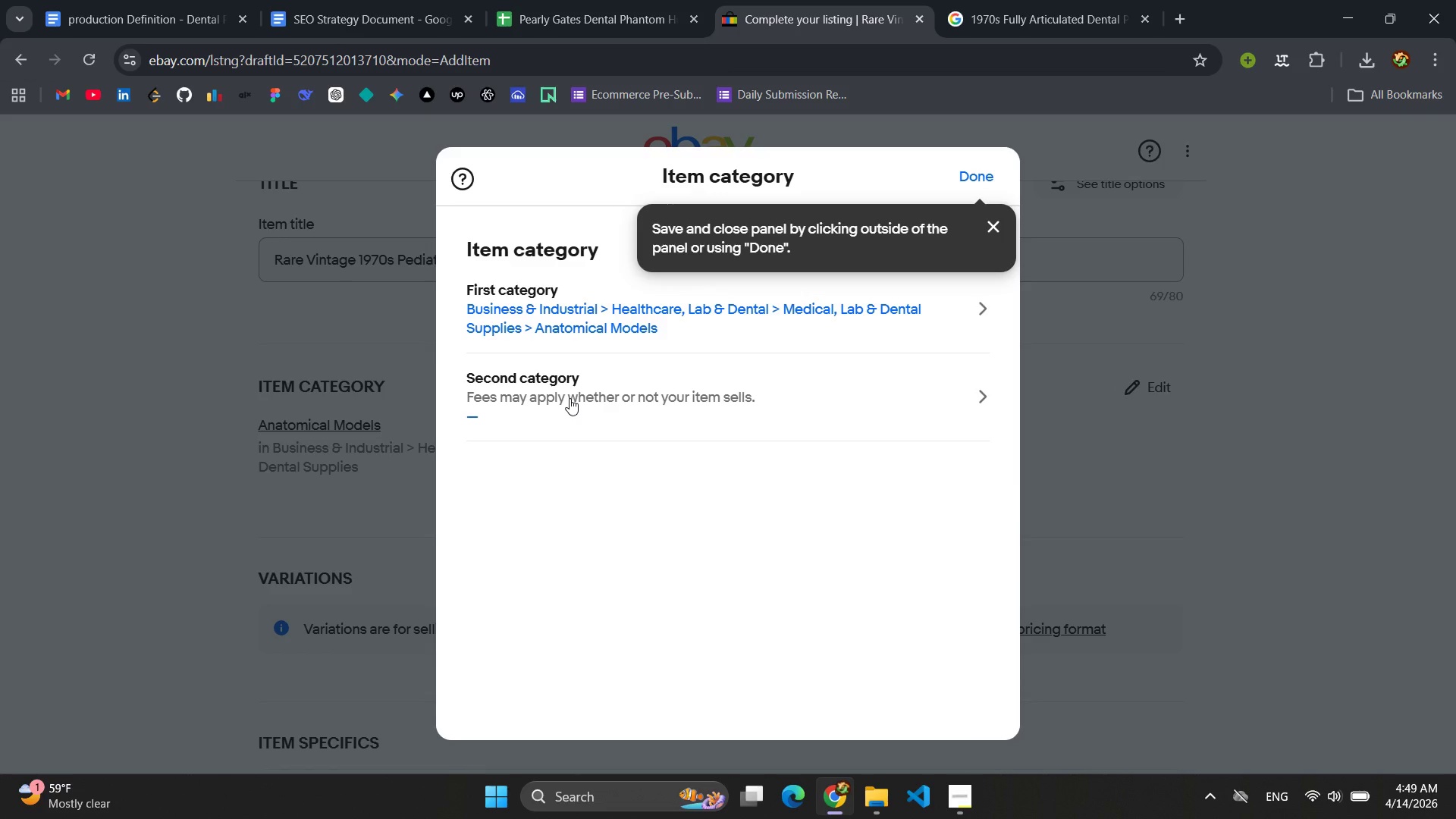 
wait(5.19)
 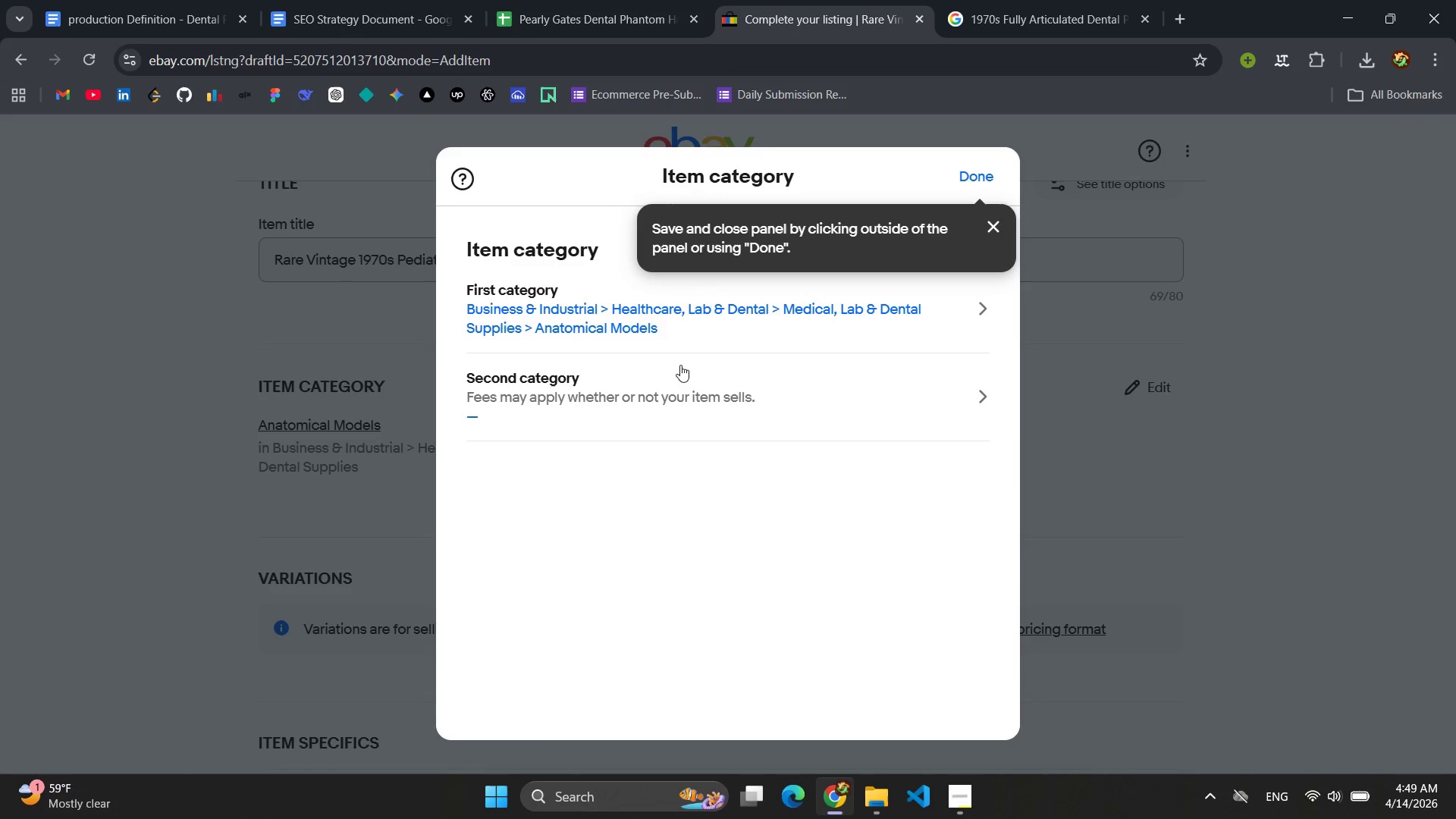 
left_click([570, 398])
 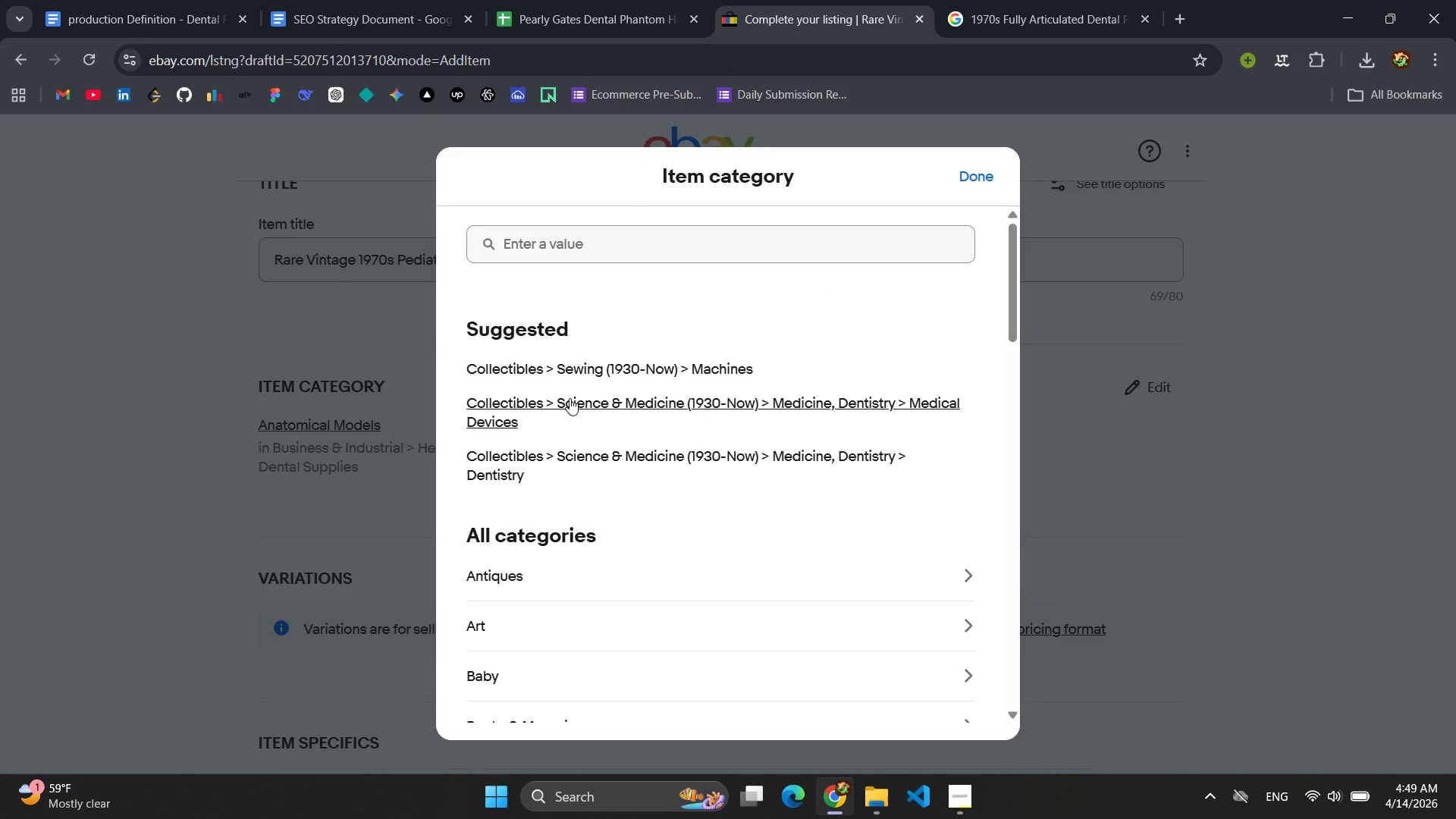 
wait(6.61)
 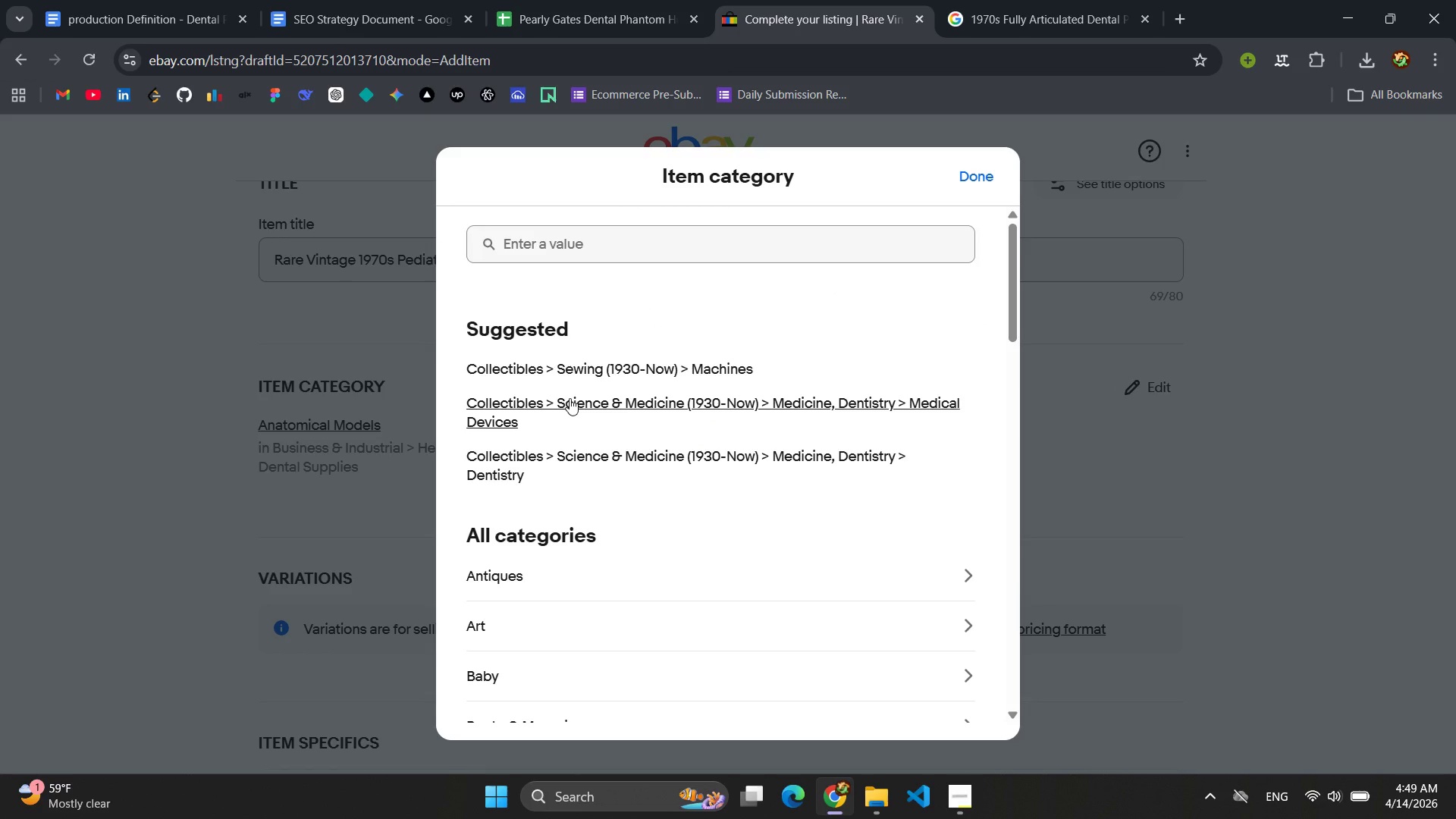 
left_click([570, 398])
 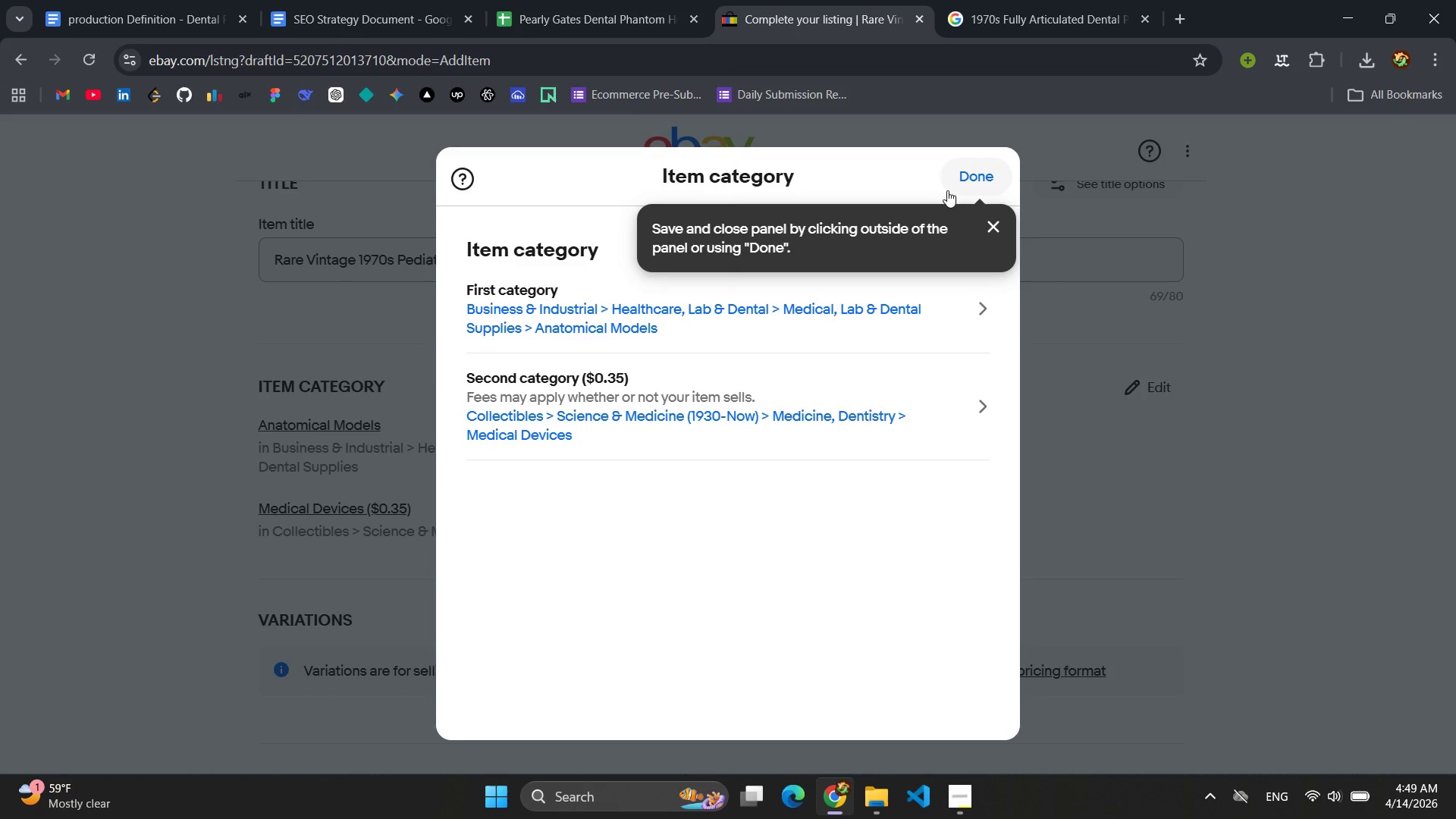 
wait(10.27)
 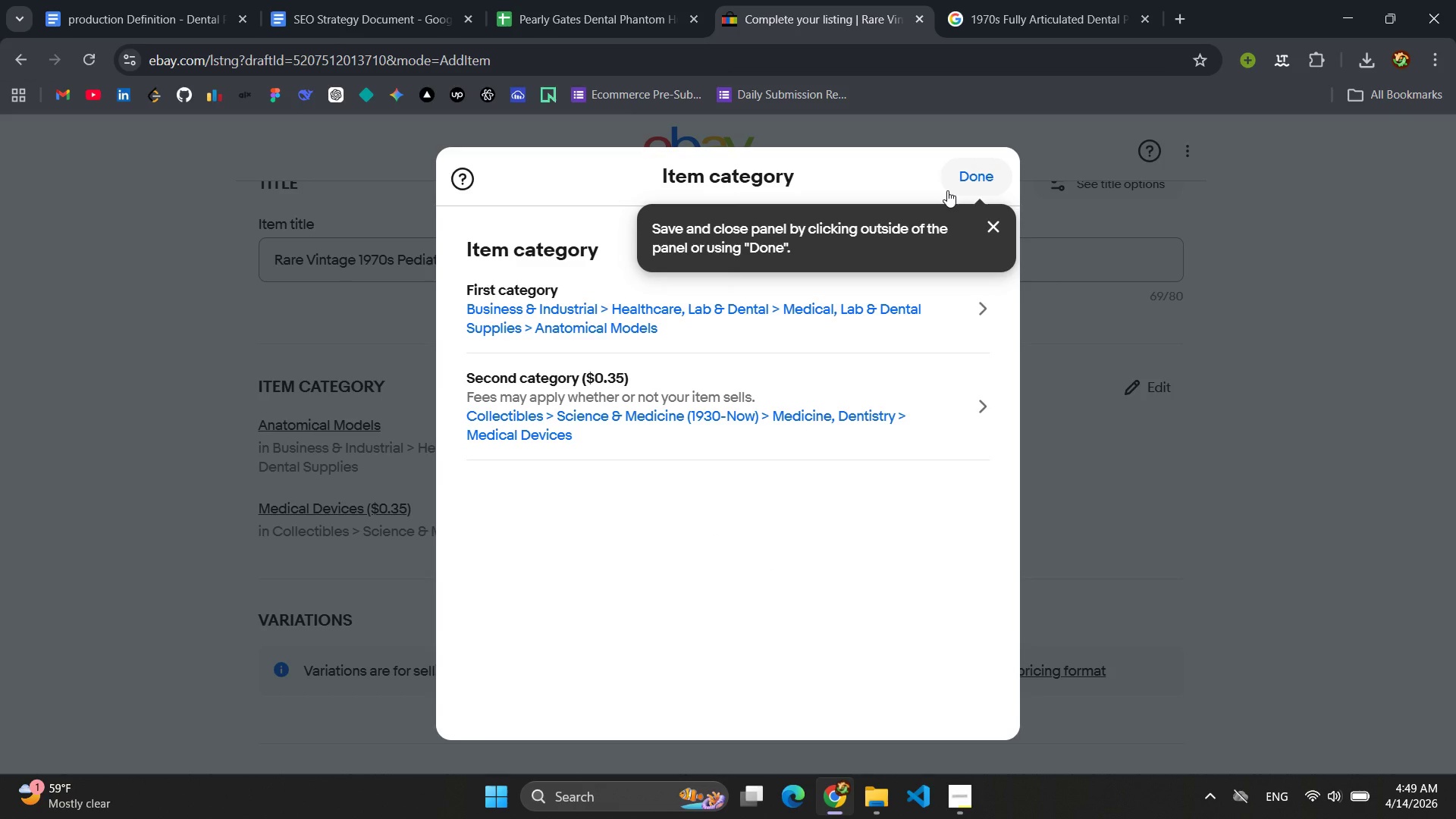 
left_click([731, 418])
 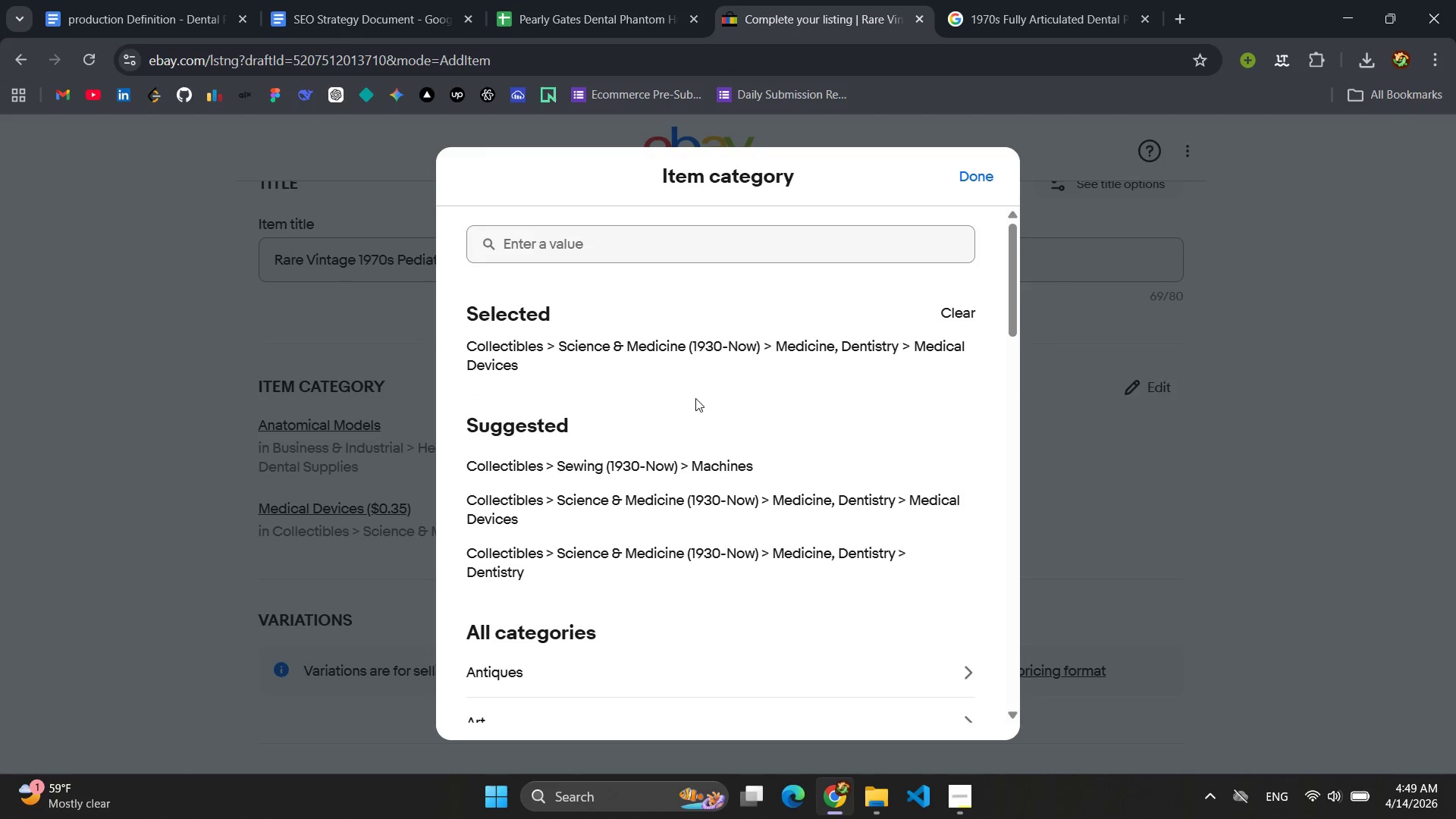 
left_click([679, 342])
 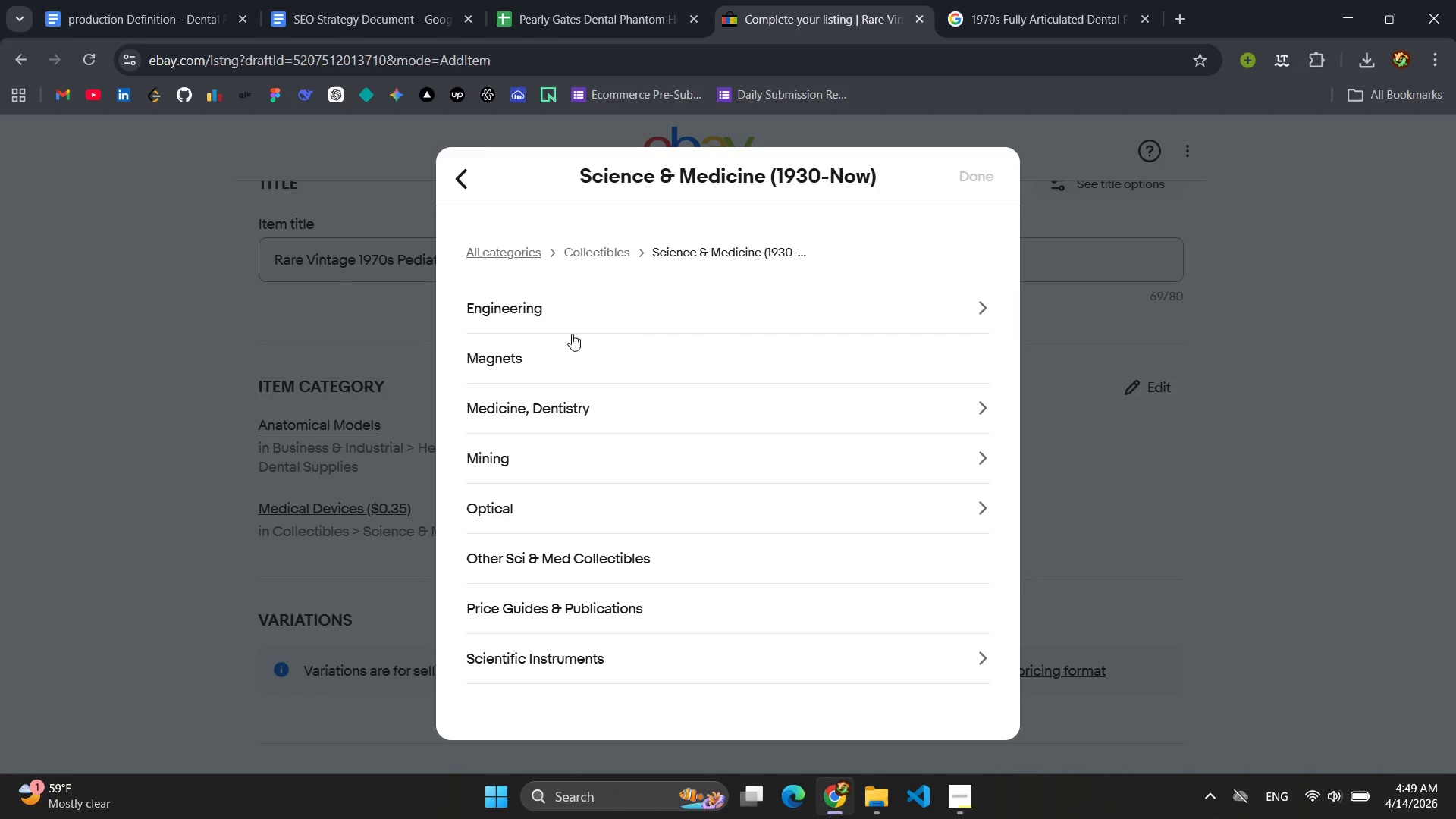 
wait(5.91)
 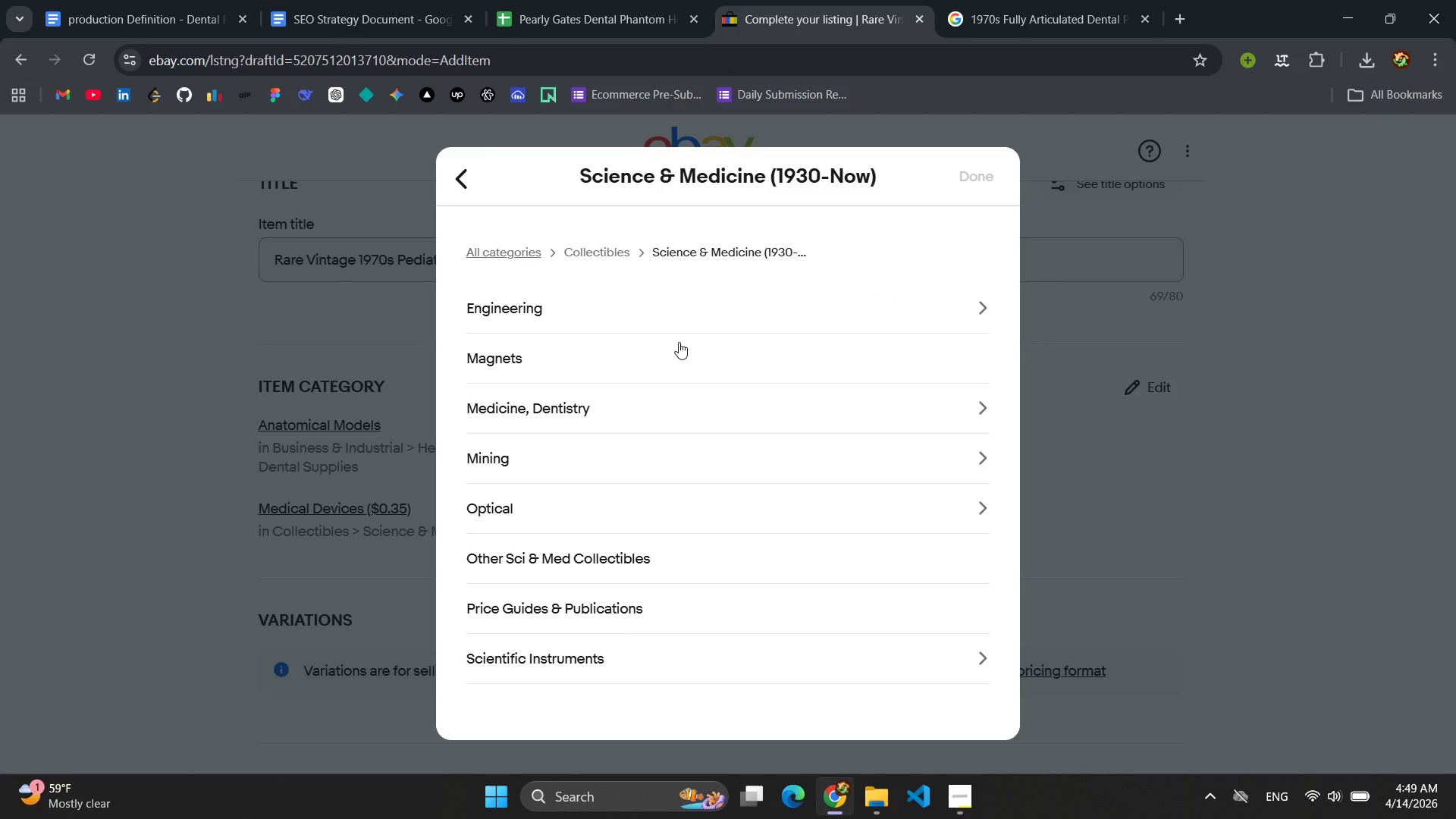 
left_click([460, 185])
 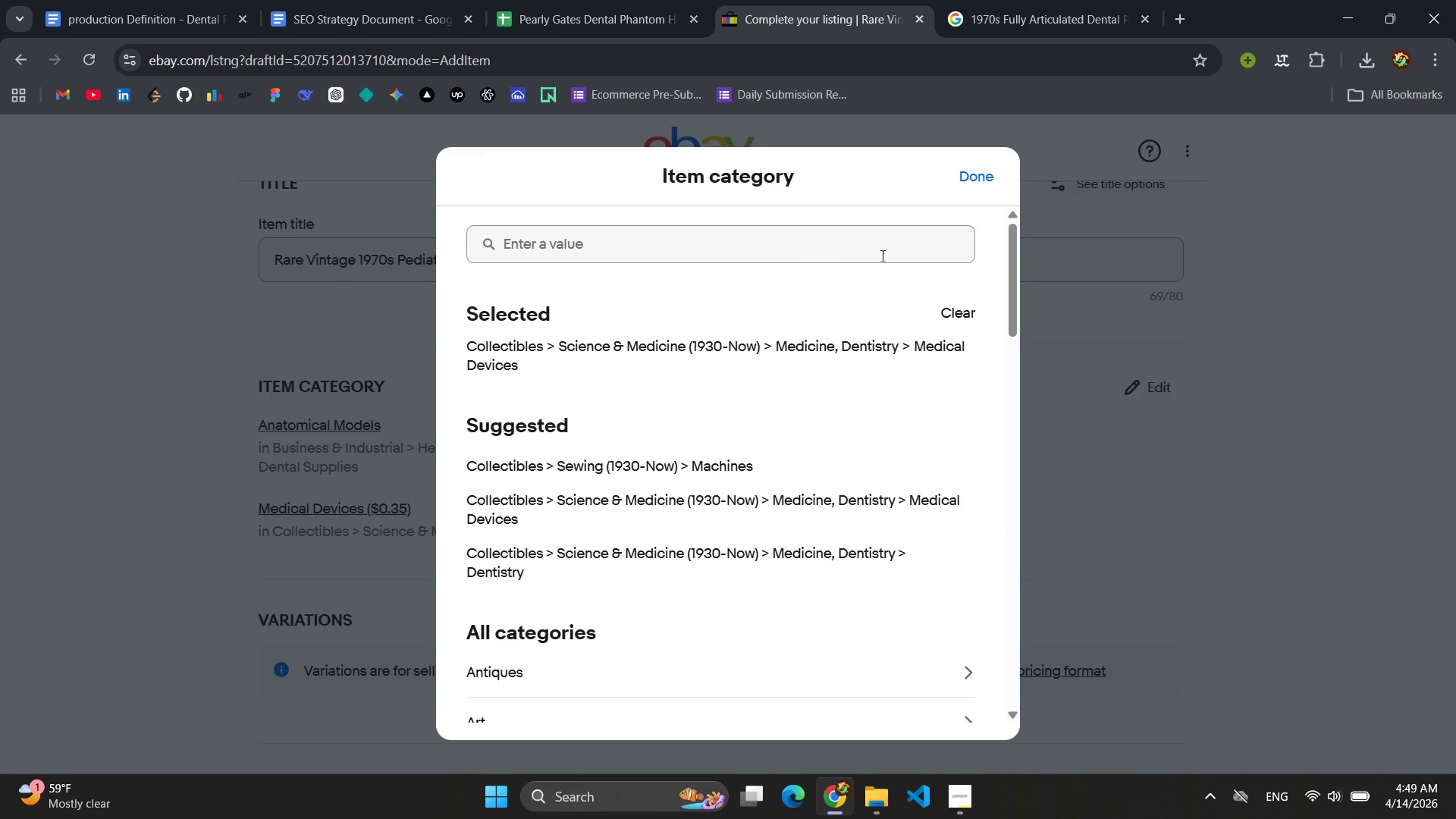 
left_click([973, 180])
 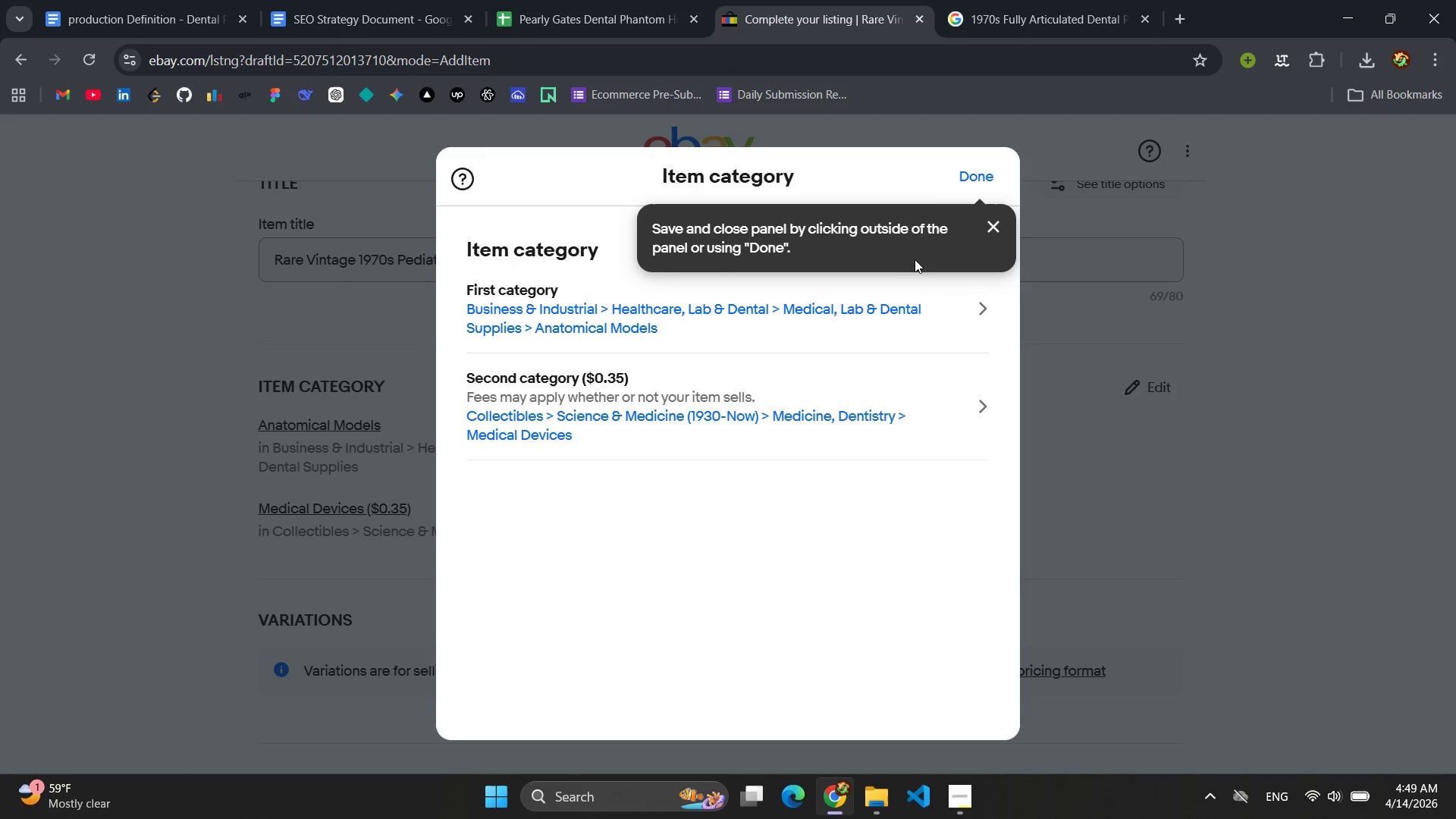 
left_click([964, 173])
 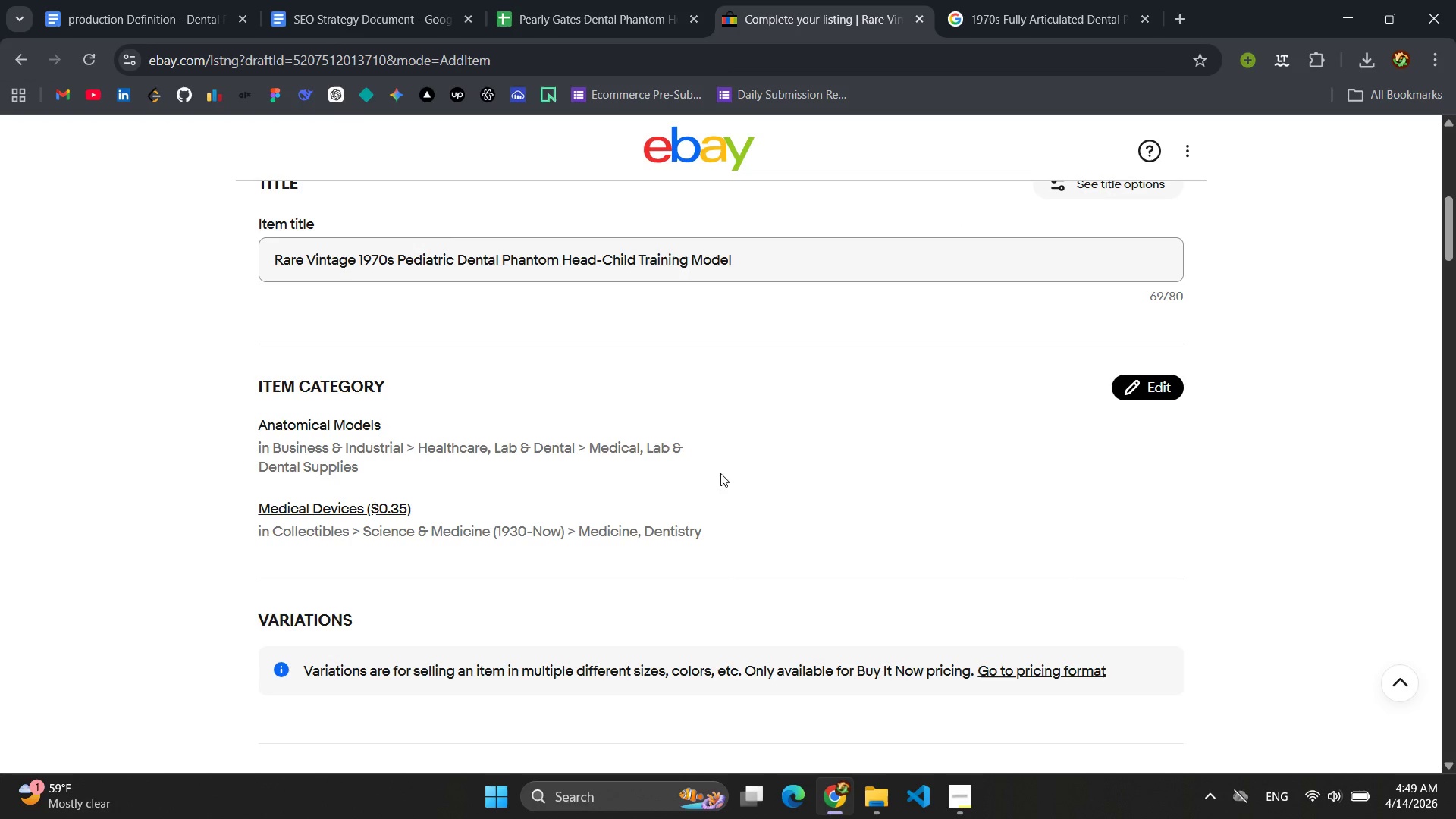 
scroll: coordinate [808, 522], scroll_direction: down, amount: 4.0
 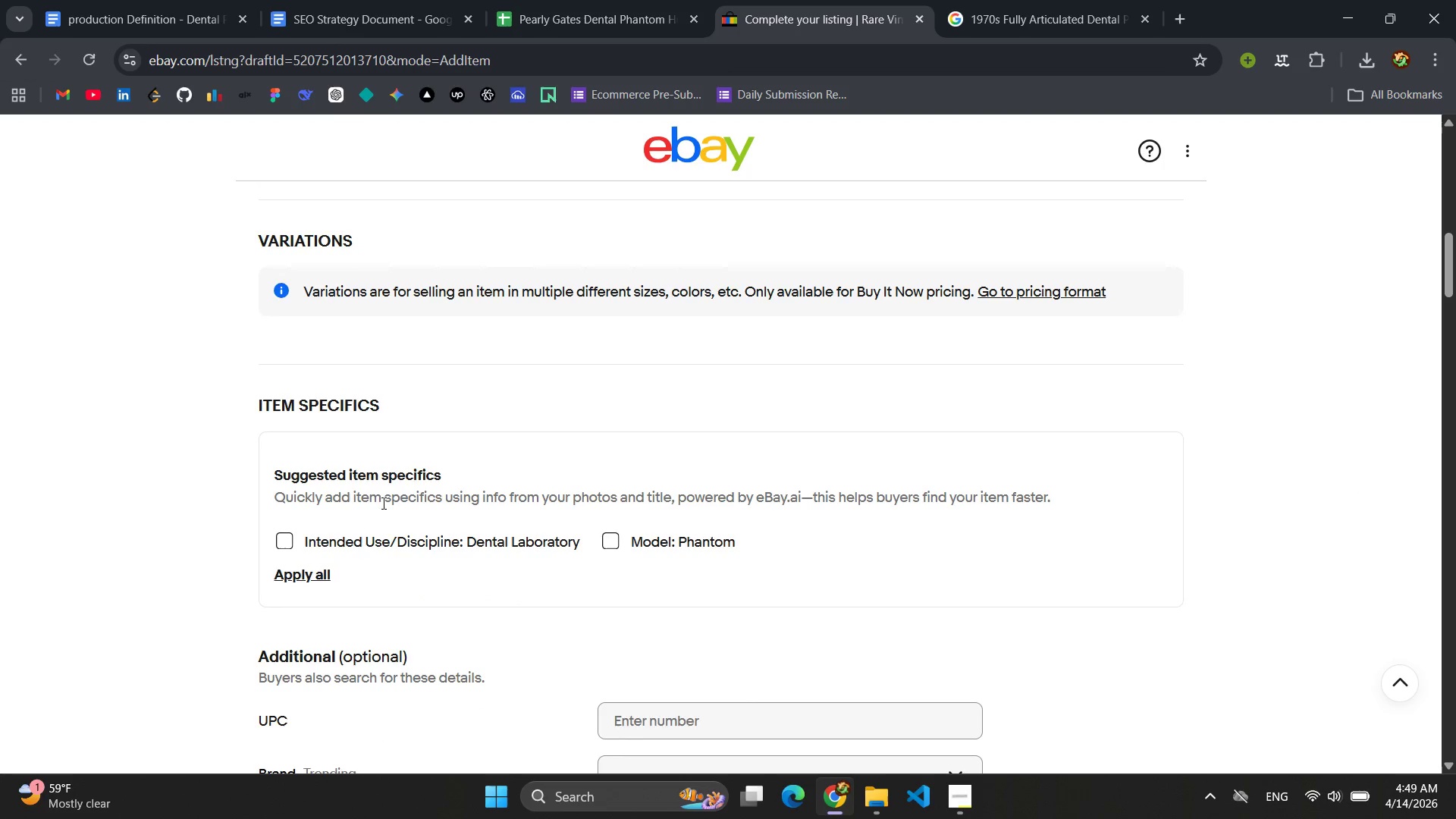 
left_click([286, 572])
 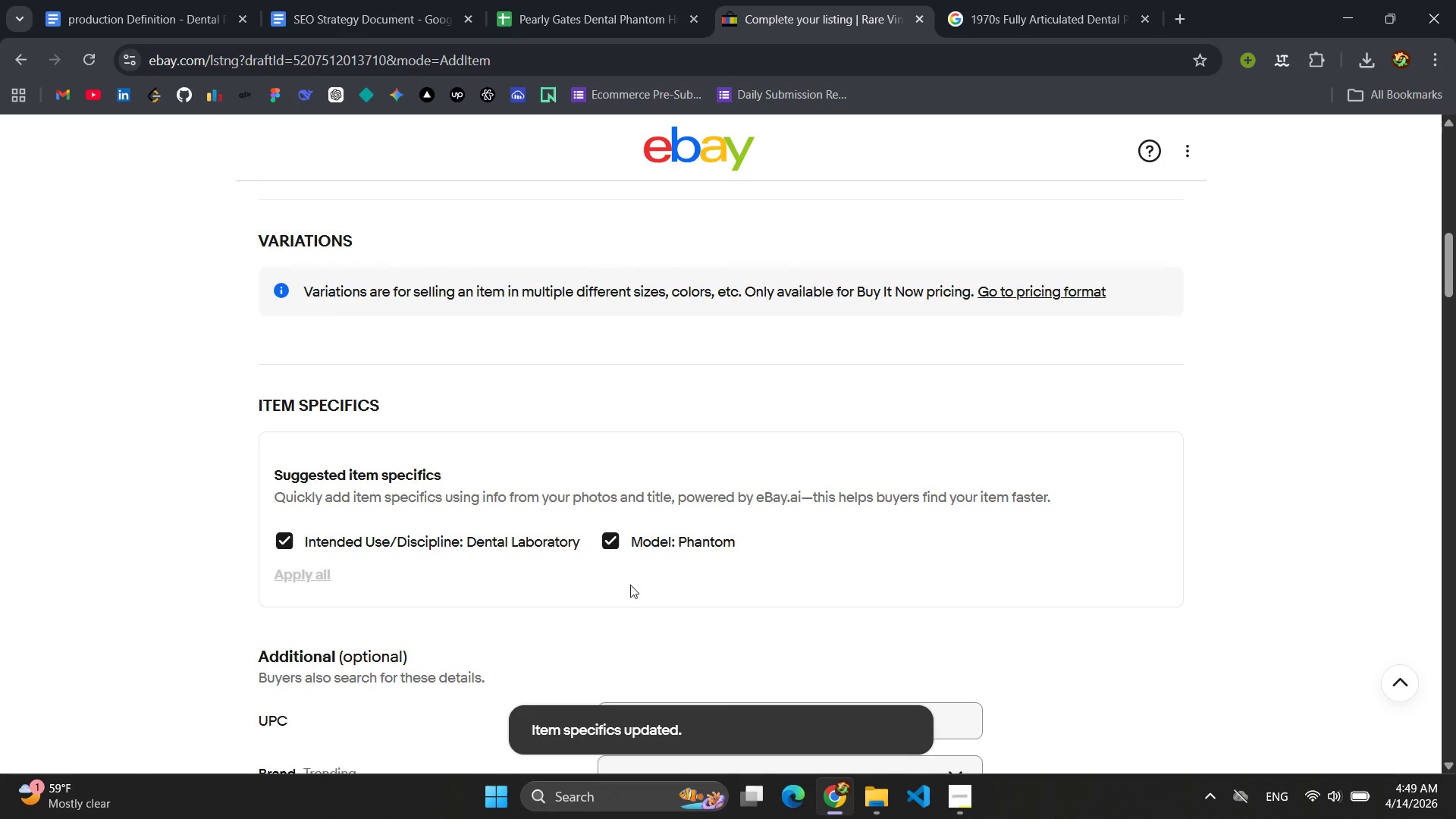 
scroll: coordinate [748, 557], scroll_direction: down, amount: 4.0
 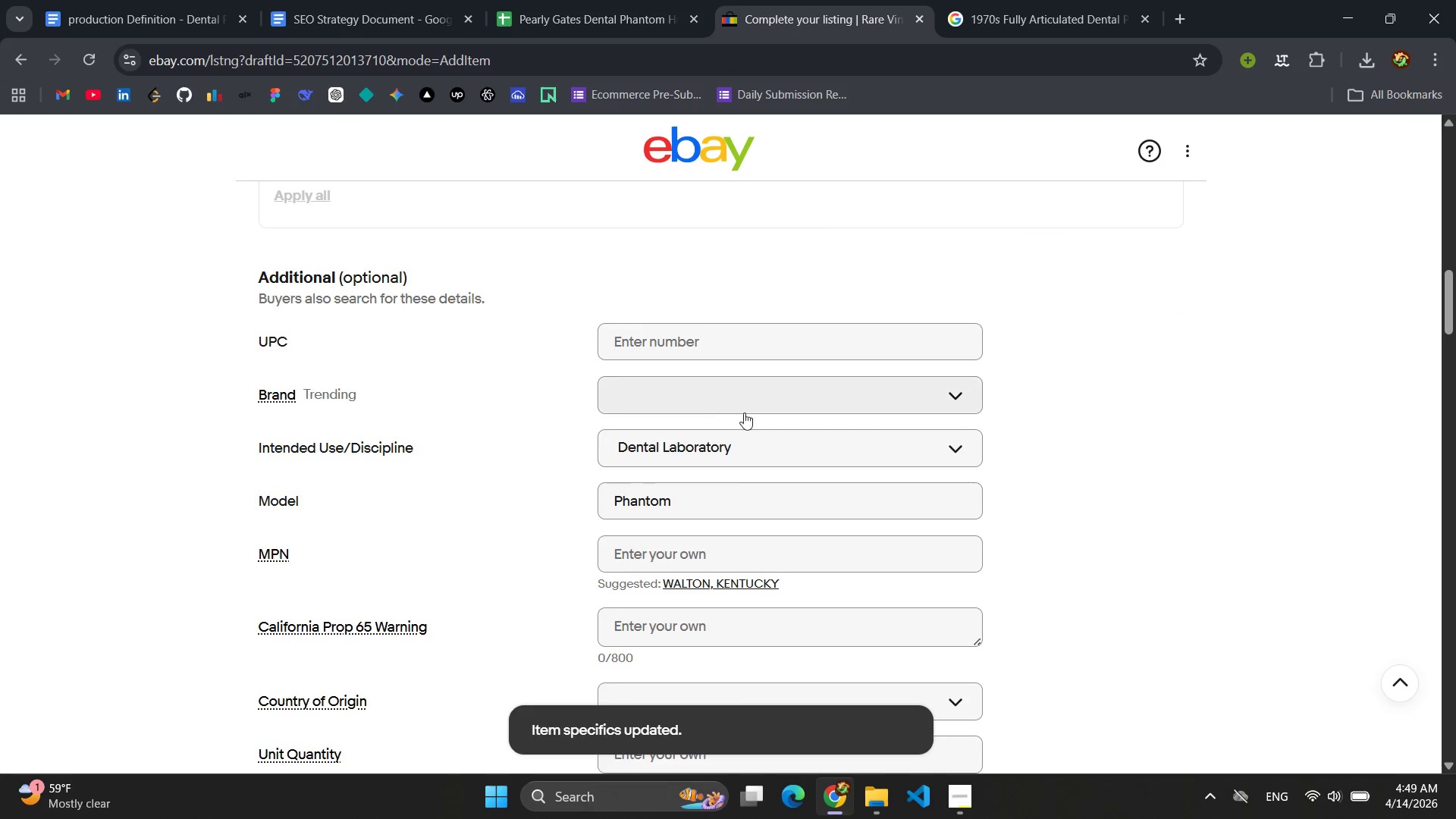 
left_click([716, 394])
 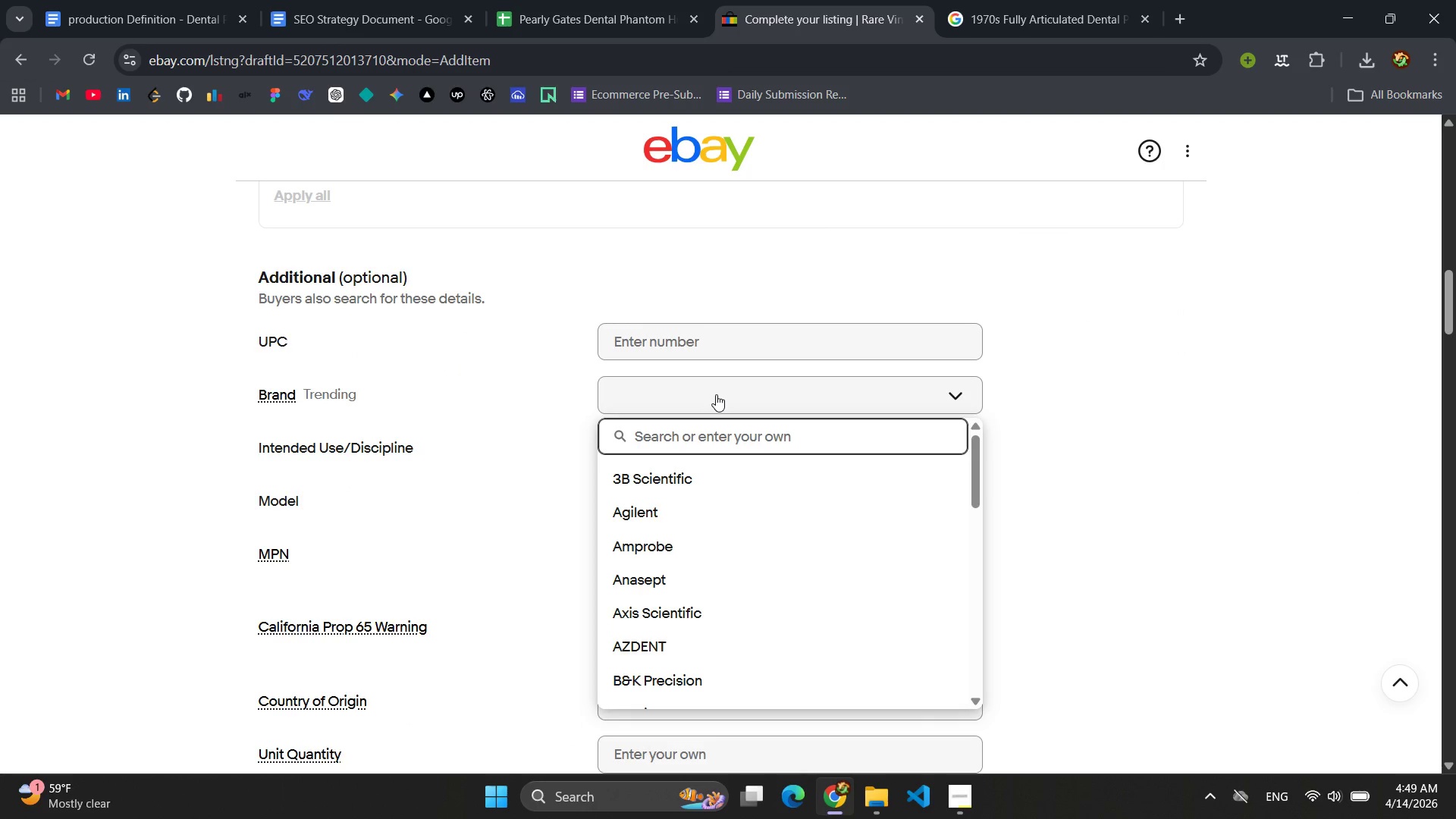 
wait(5.19)
 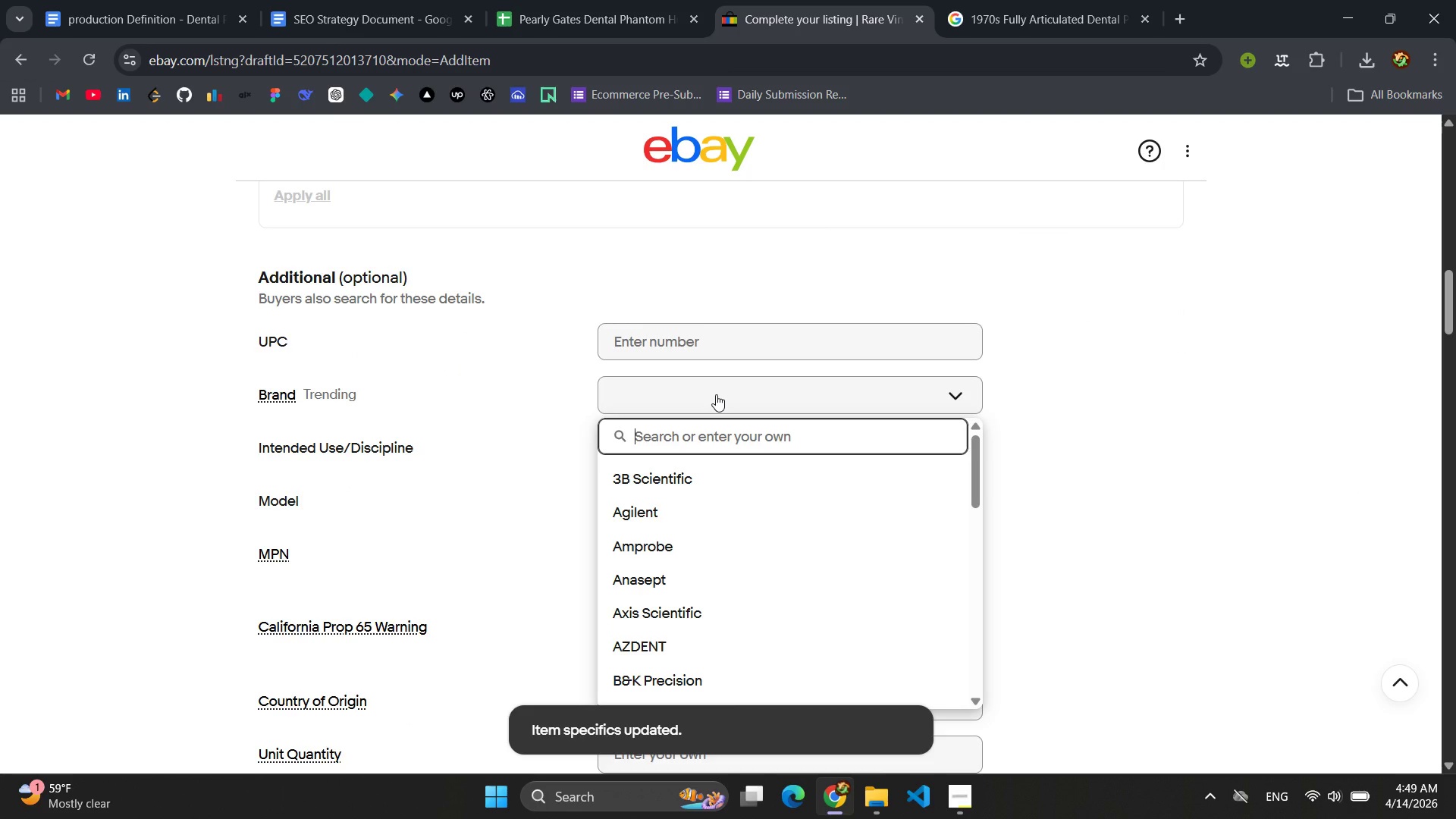 
type(PEDIATRIC)
 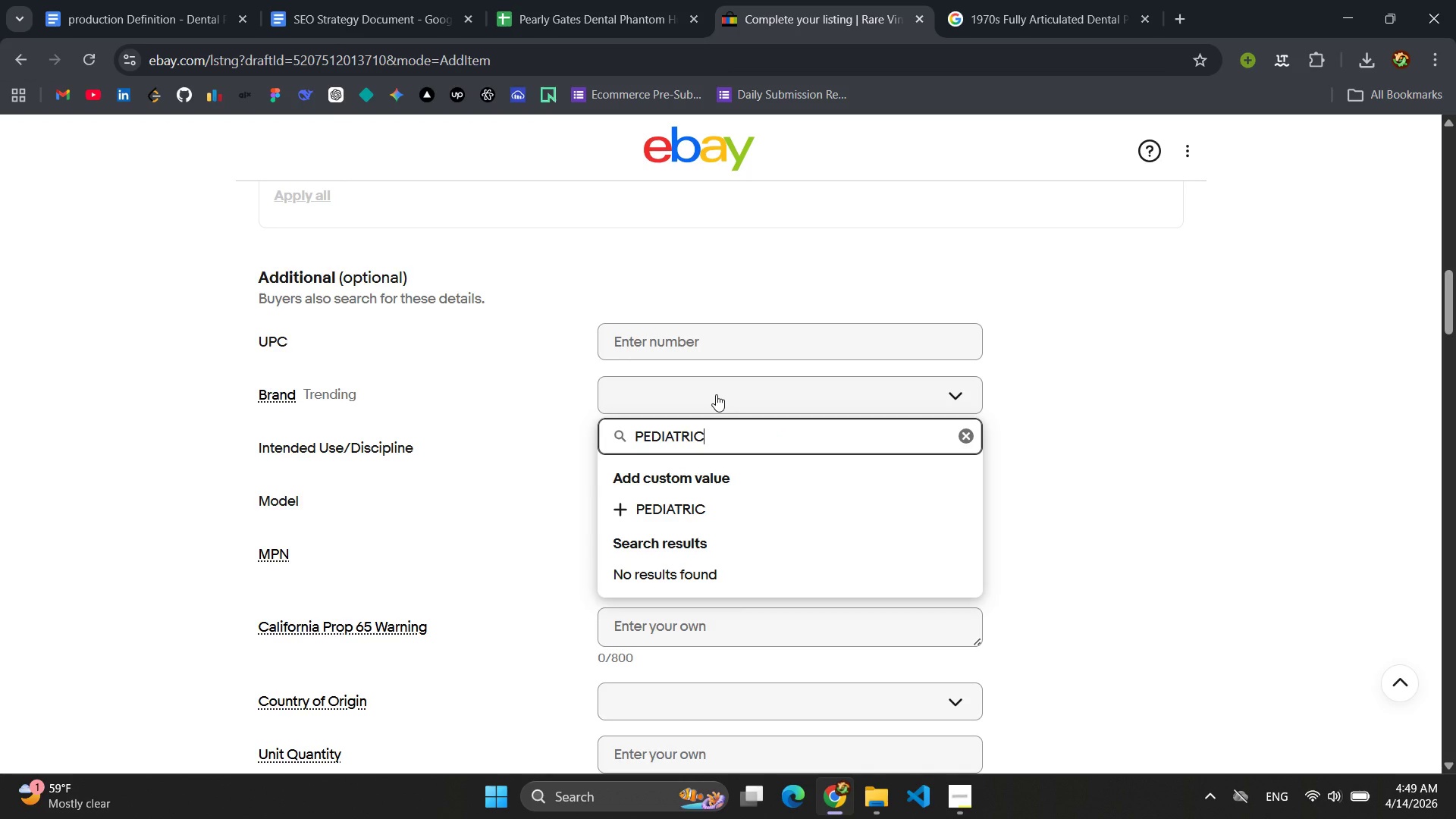 
scroll: coordinate [732, 425], scroll_direction: down, amount: 1.0
 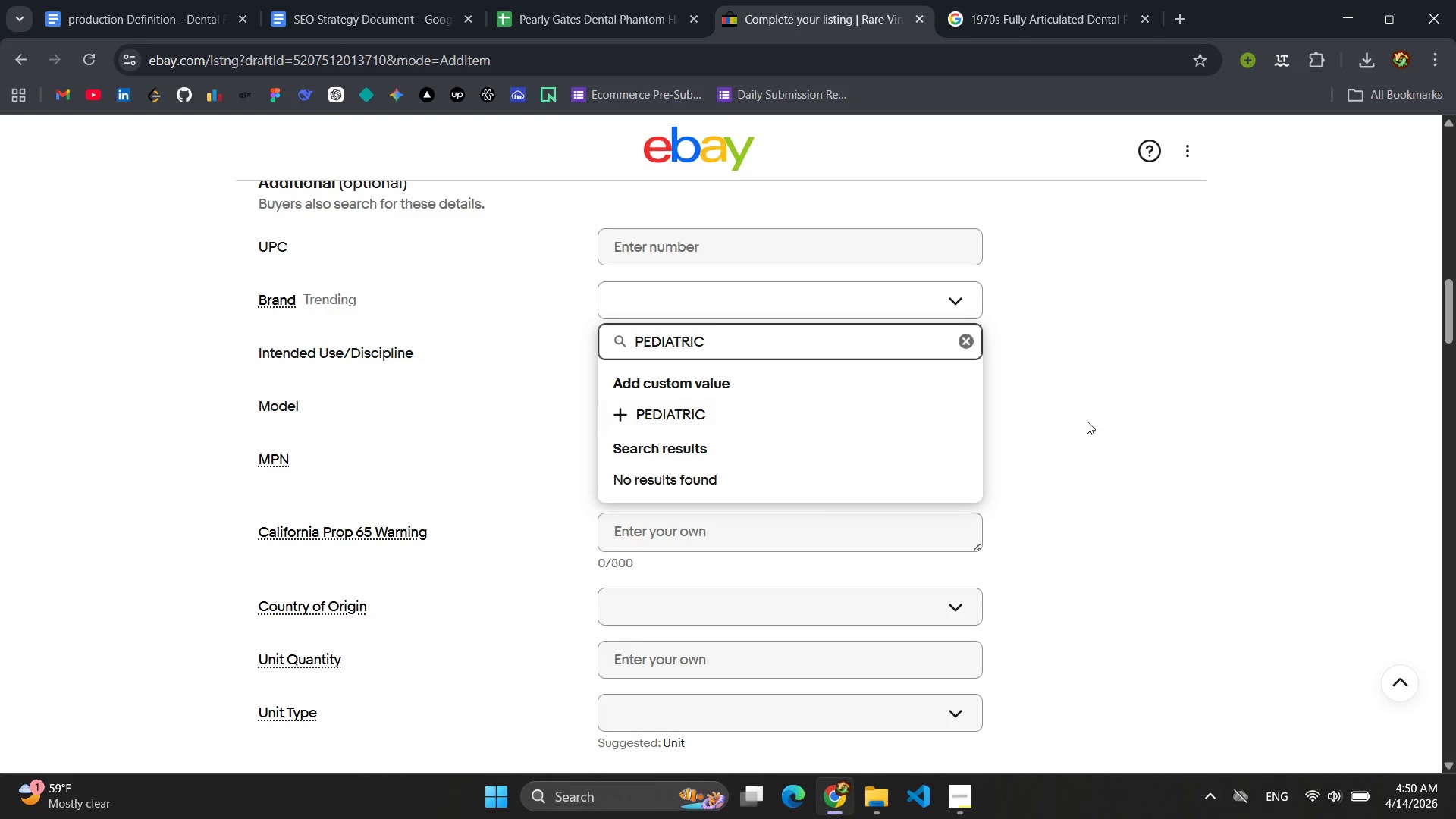 
left_click([715, 409])
 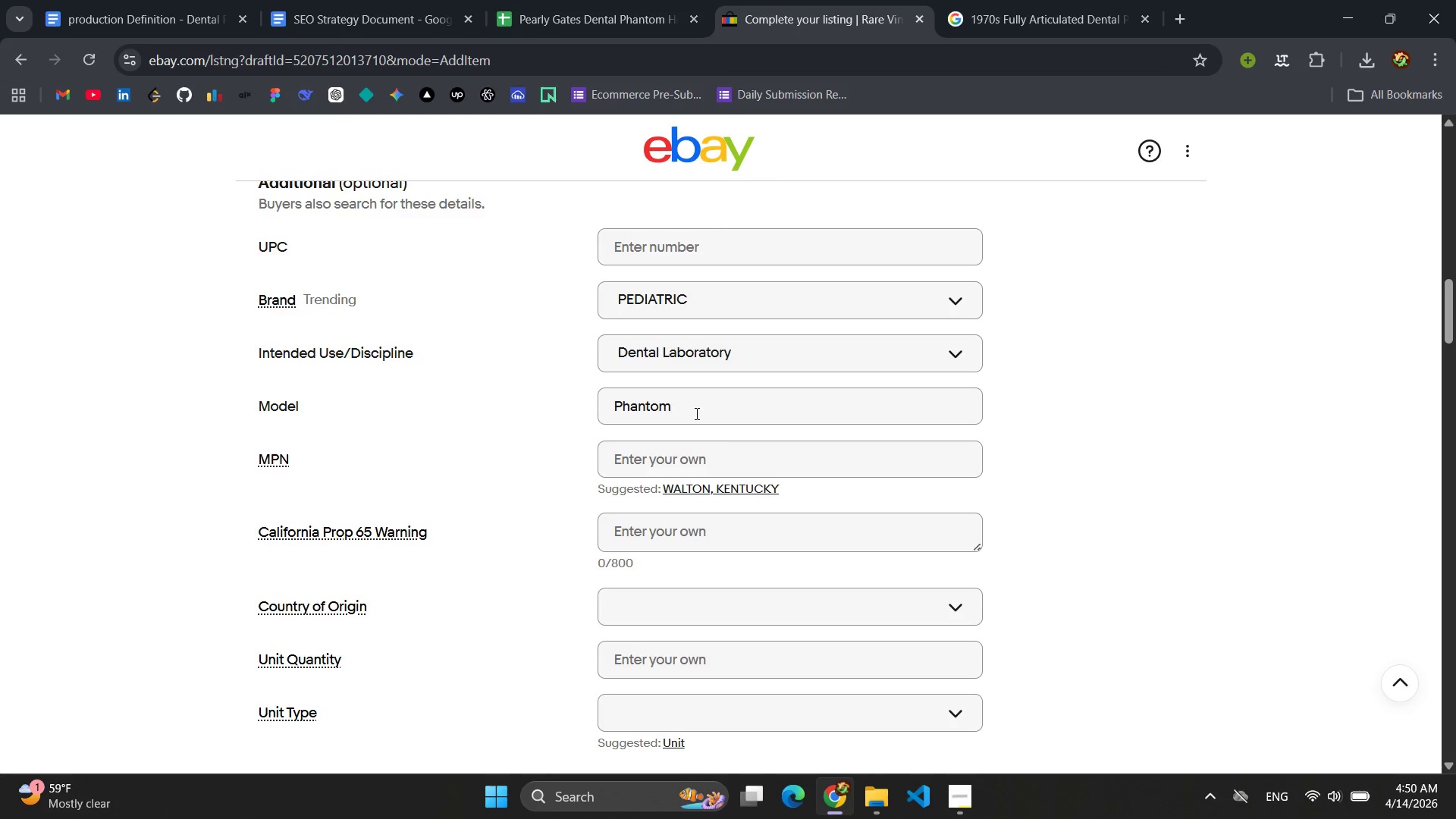 
left_click_drag(start_coordinate=[695, 413], to_coordinate=[570, 412])
 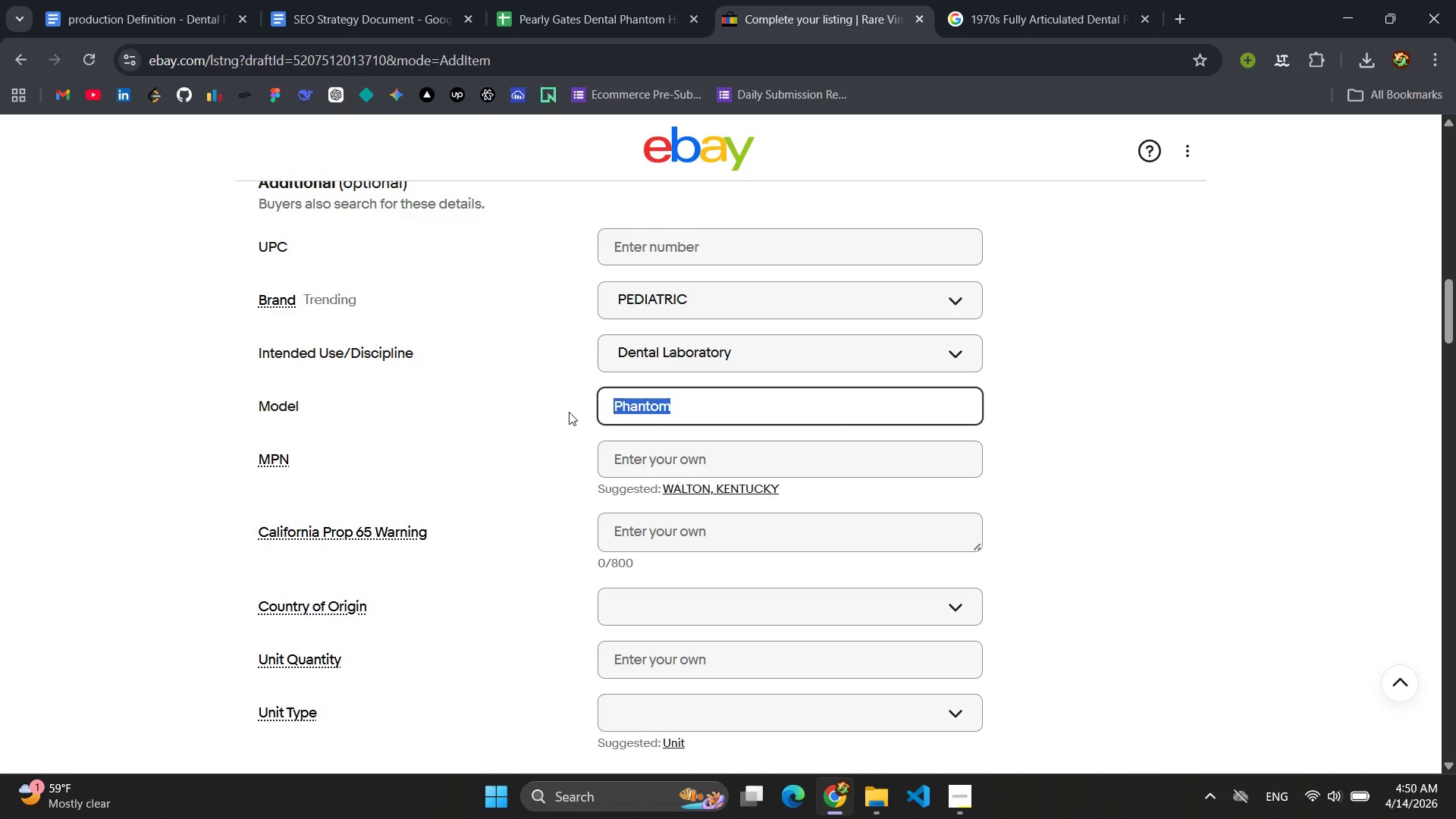 
type(PEDIATRIC)
 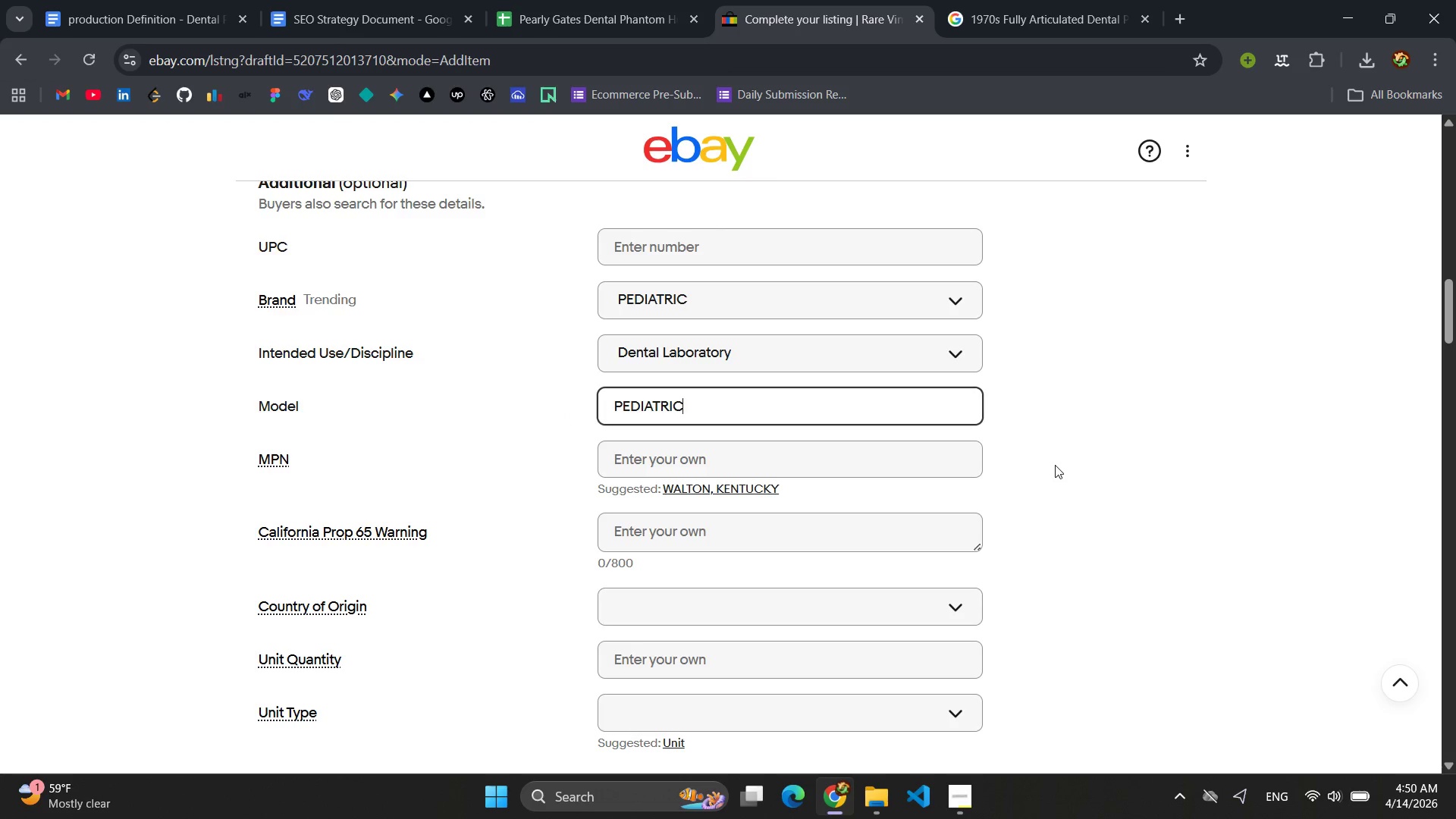 
scroll: coordinate [1039, 465], scroll_direction: down, amount: 1.0
 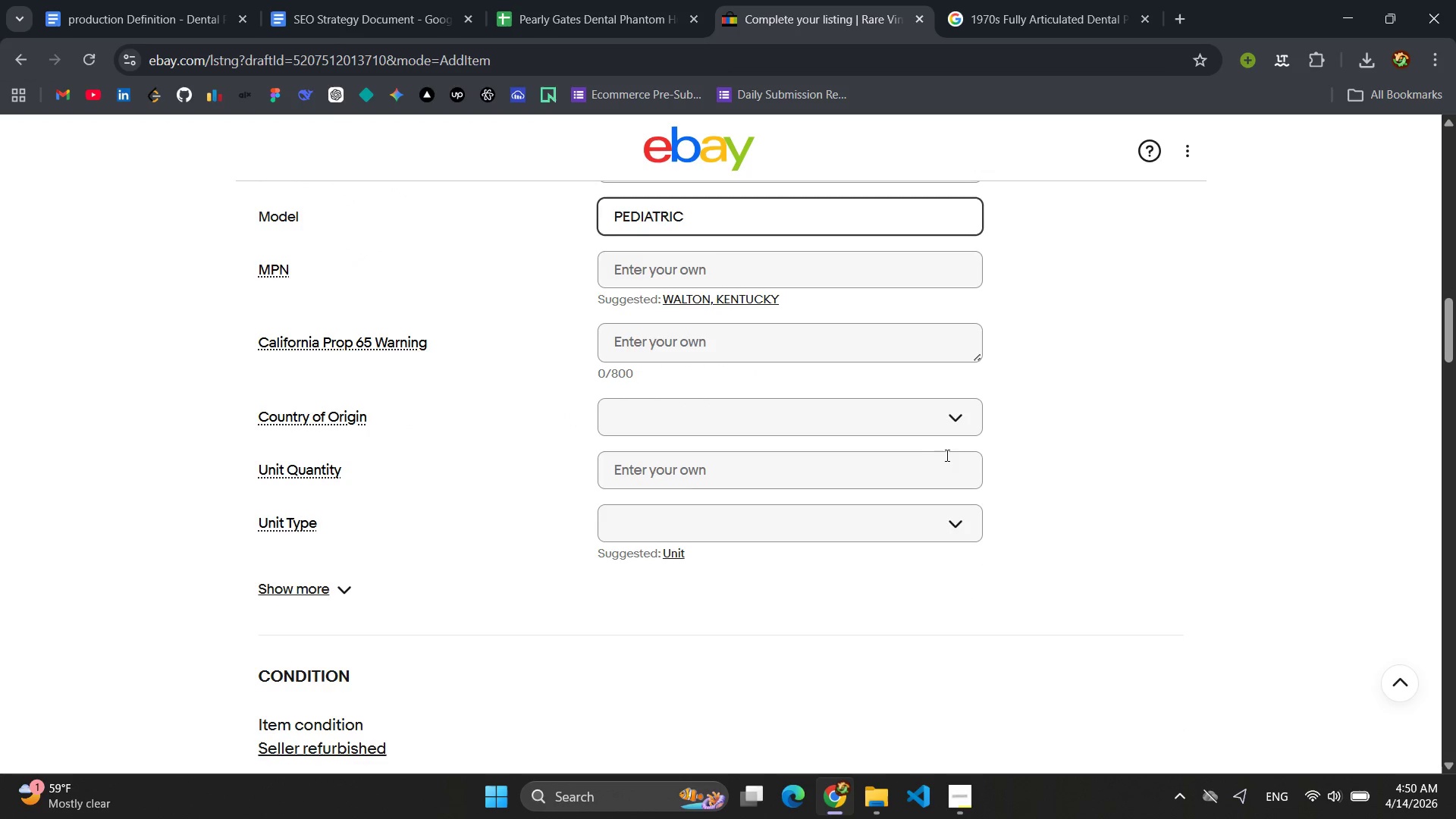 
left_click([878, 419])
 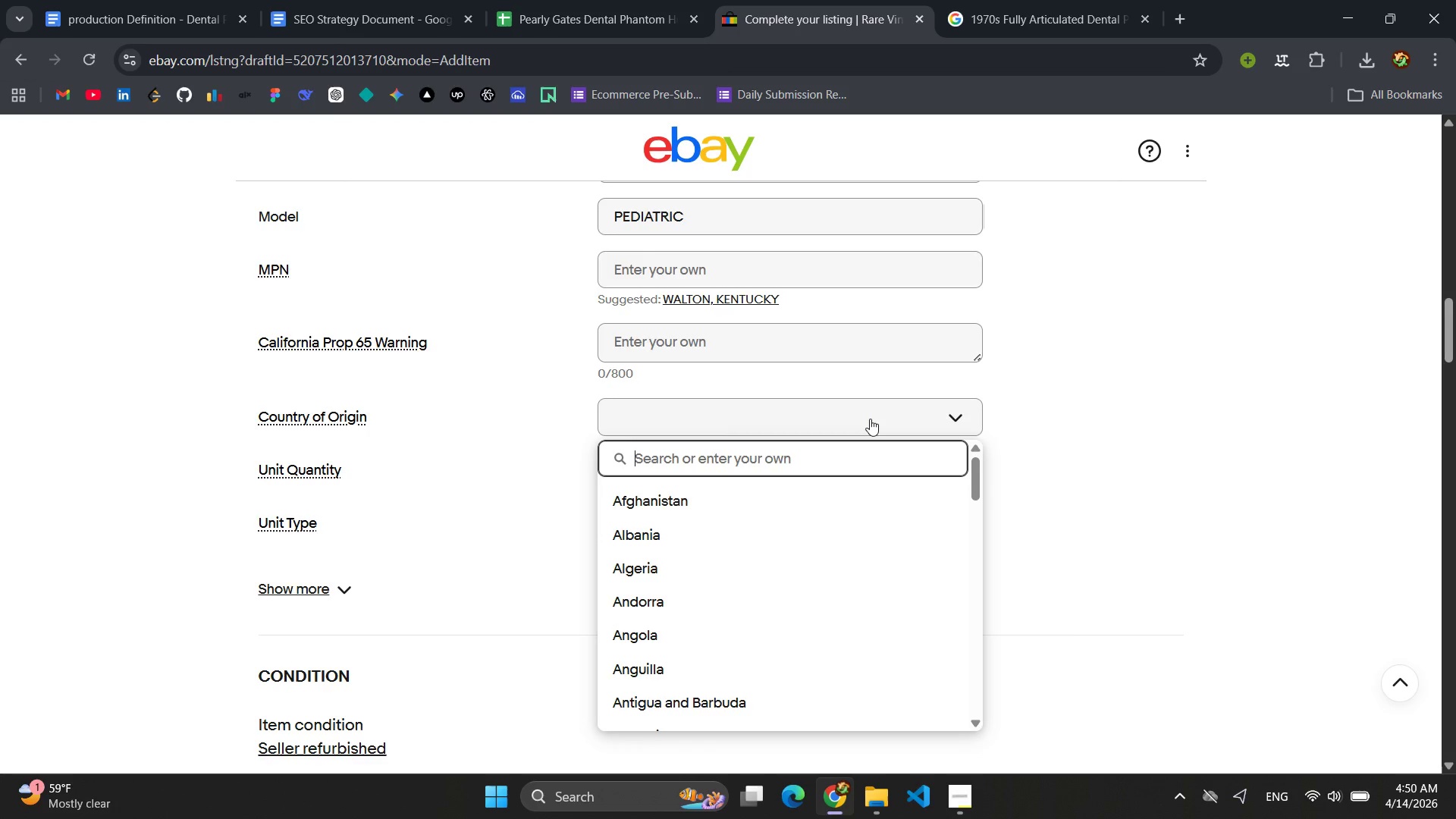 
type(ET)
 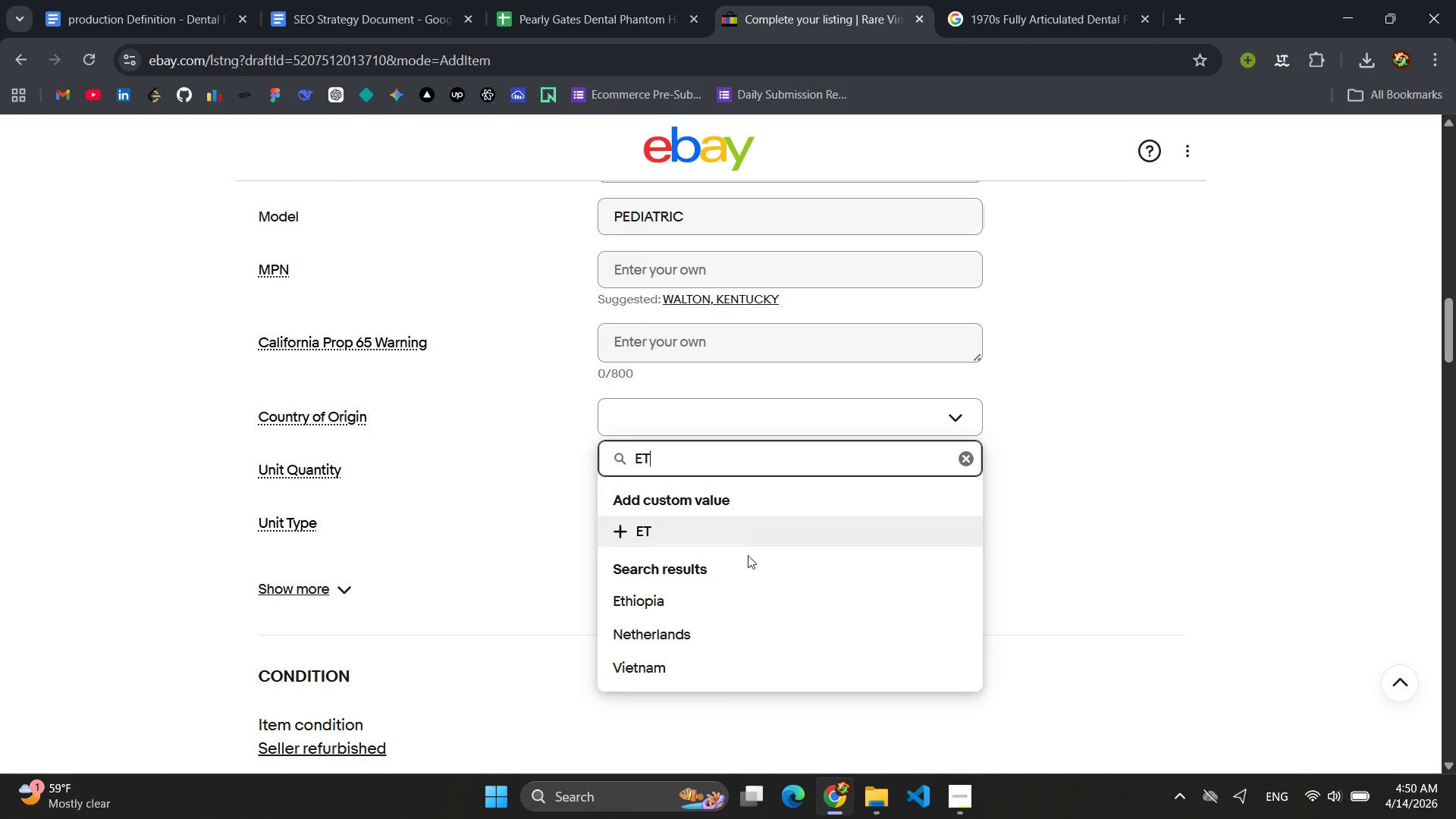 
left_click([698, 592])
 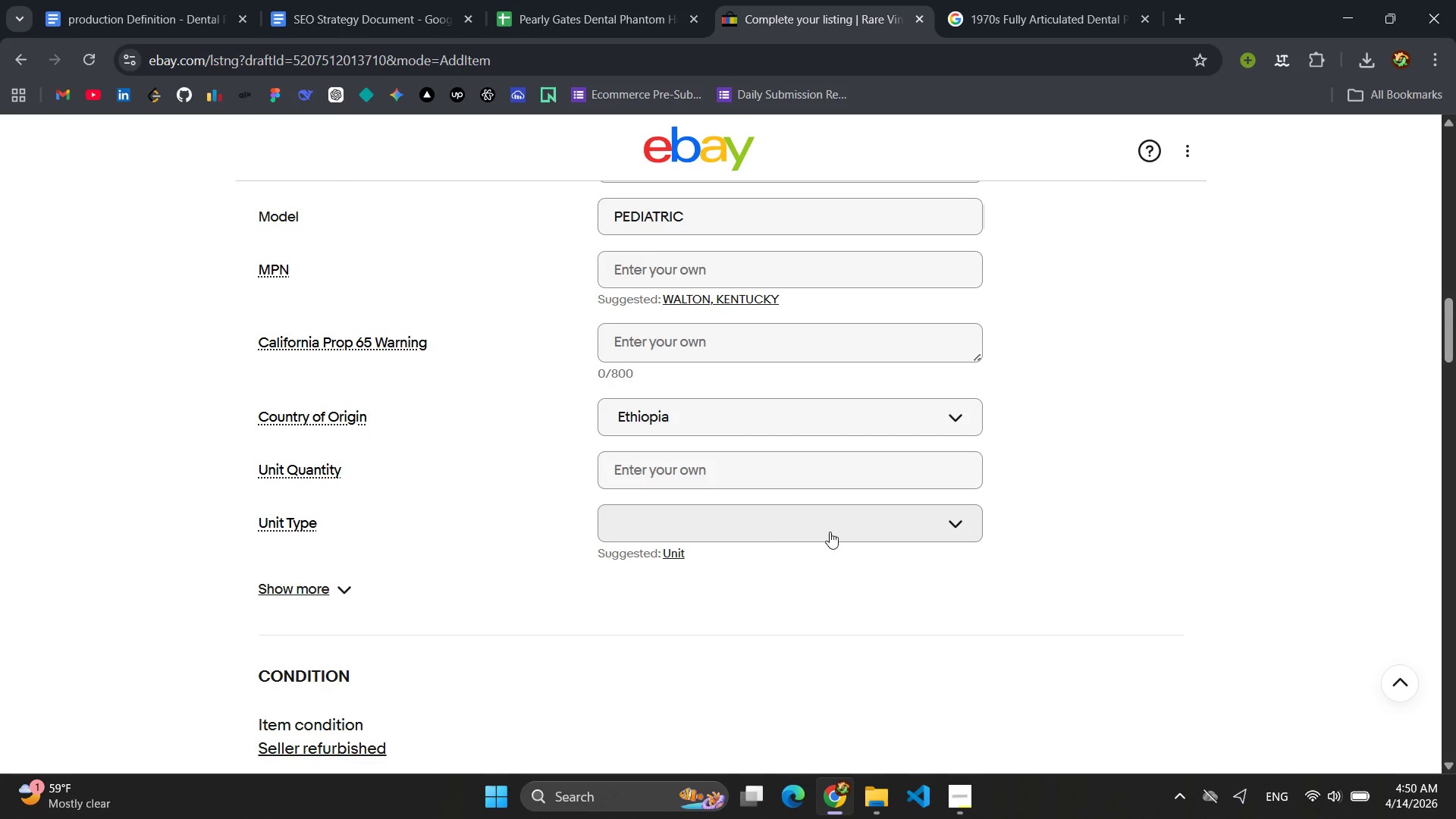 
scroll: coordinate [777, 540], scroll_direction: down, amount: 4.0
 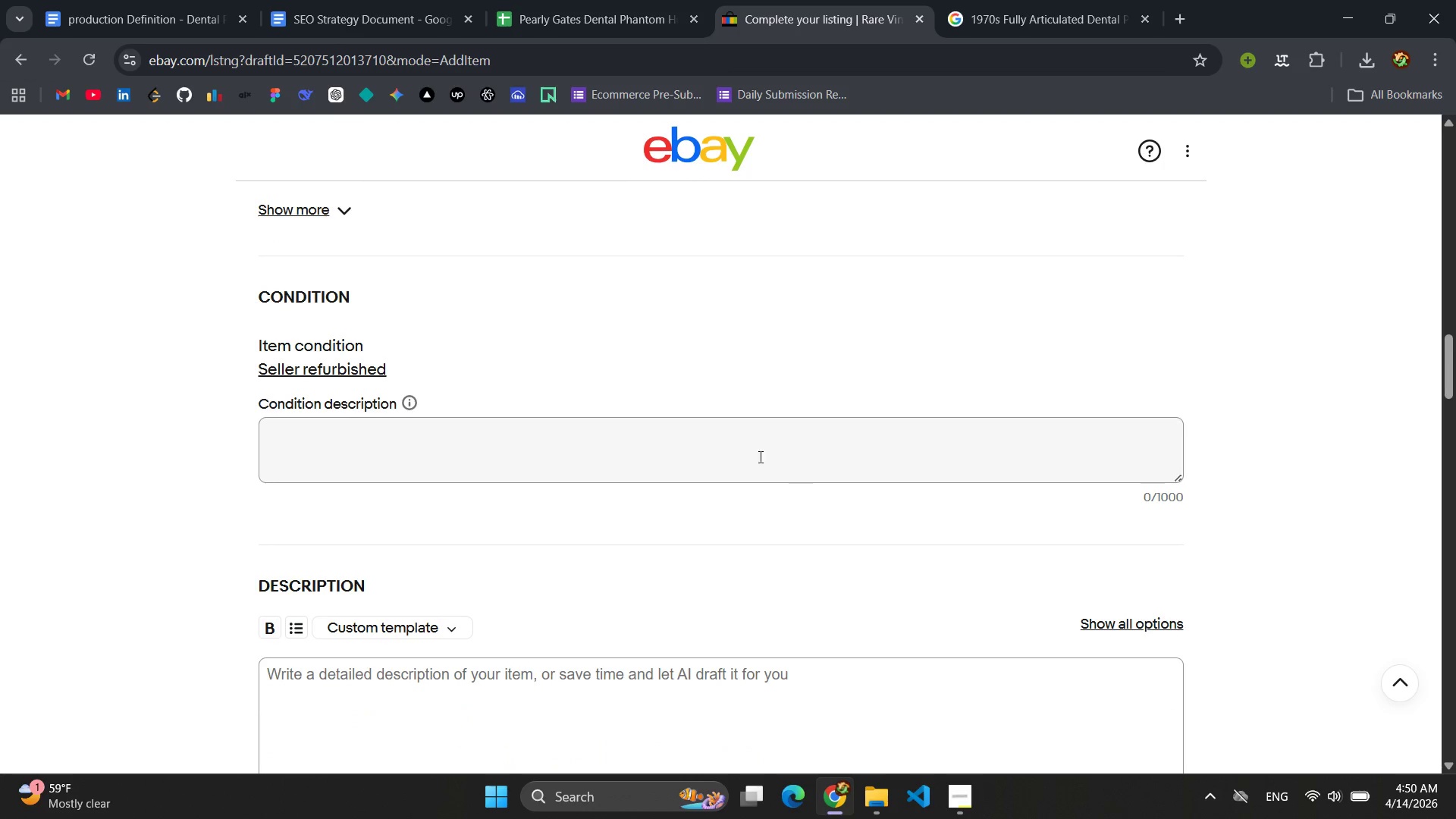 
left_click([635, 425])
 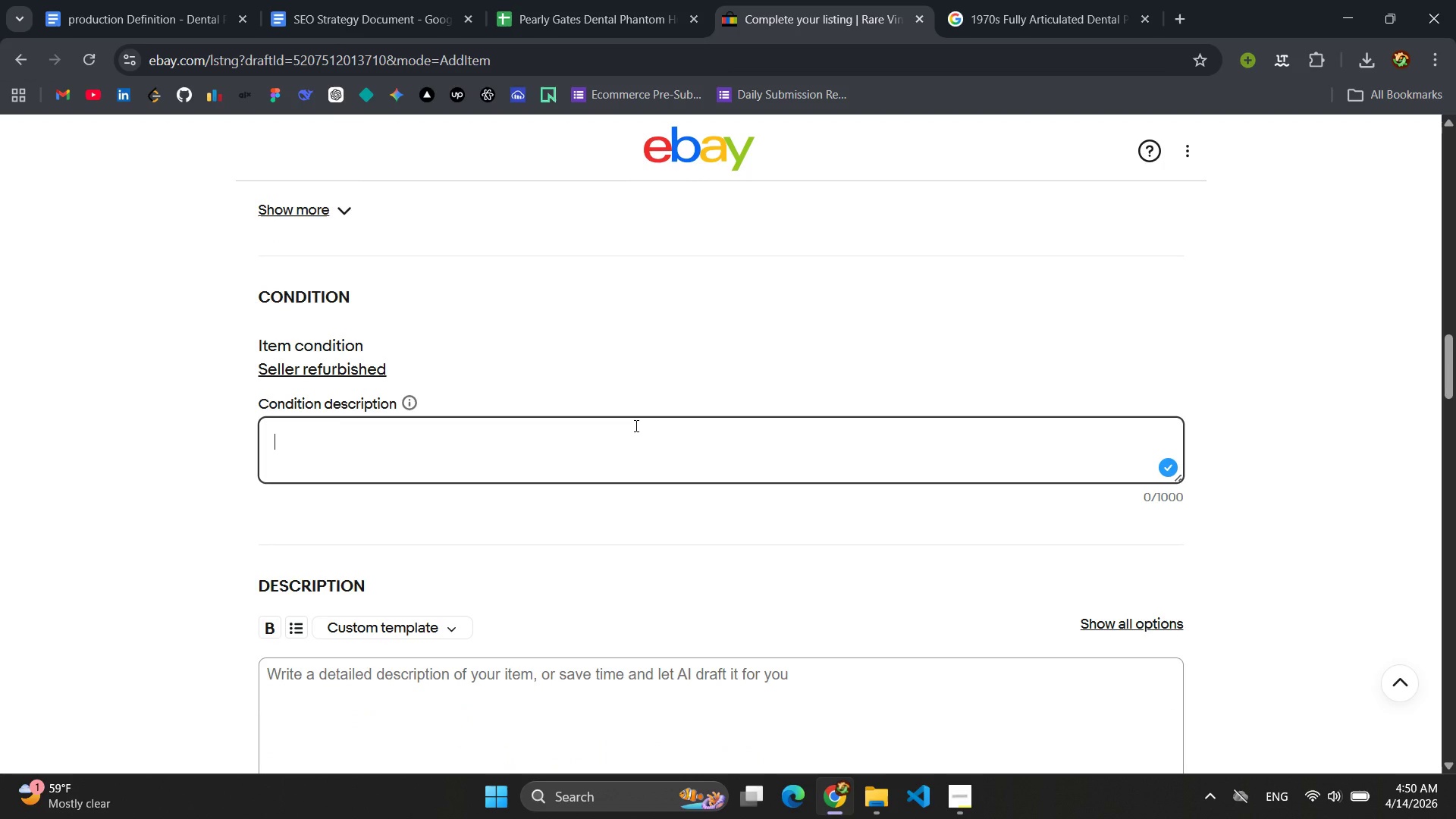 
type(Used - Refurbished)
 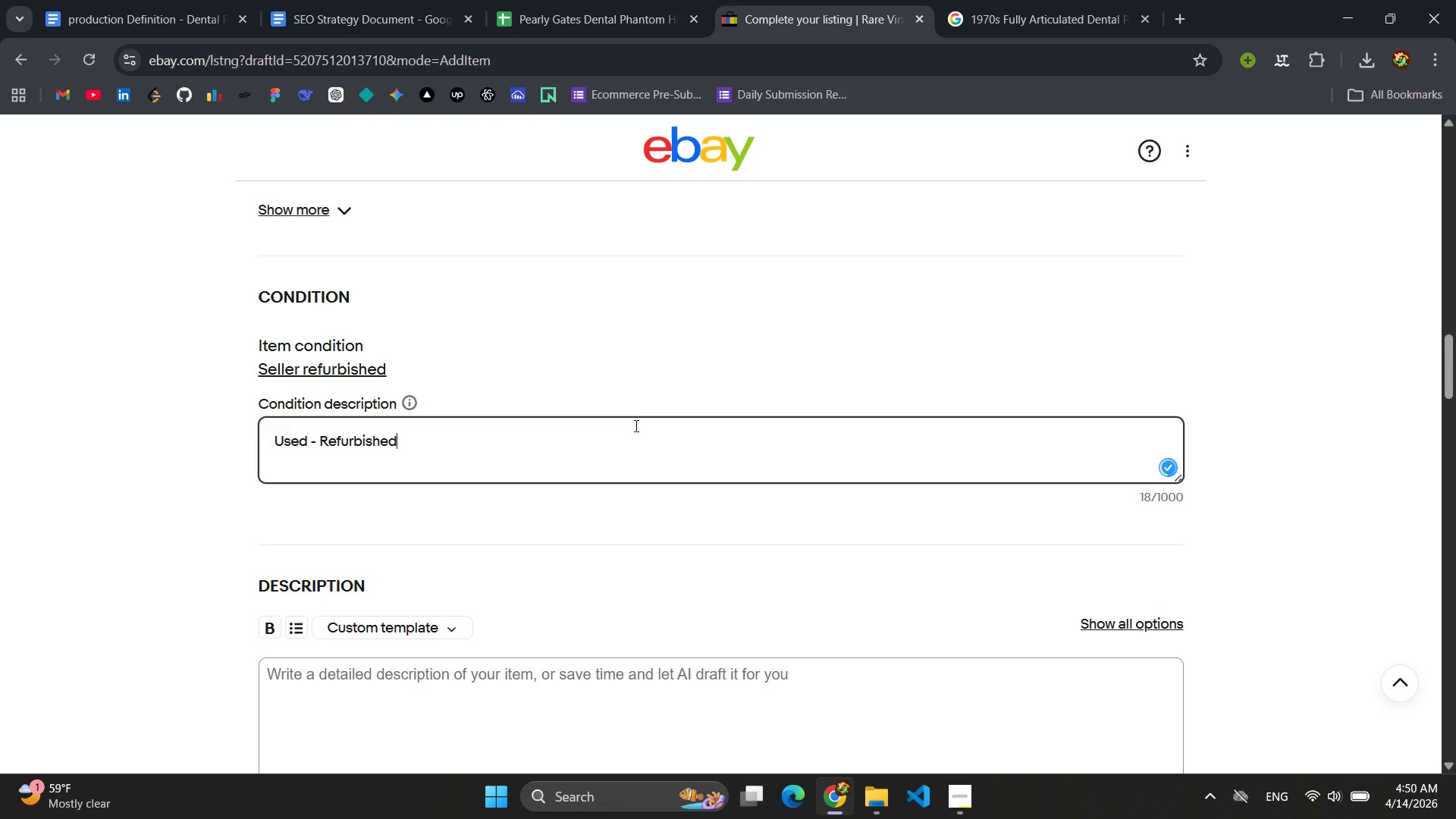 
scroll: coordinate [656, 431], scroll_direction: down, amount: 2.0
 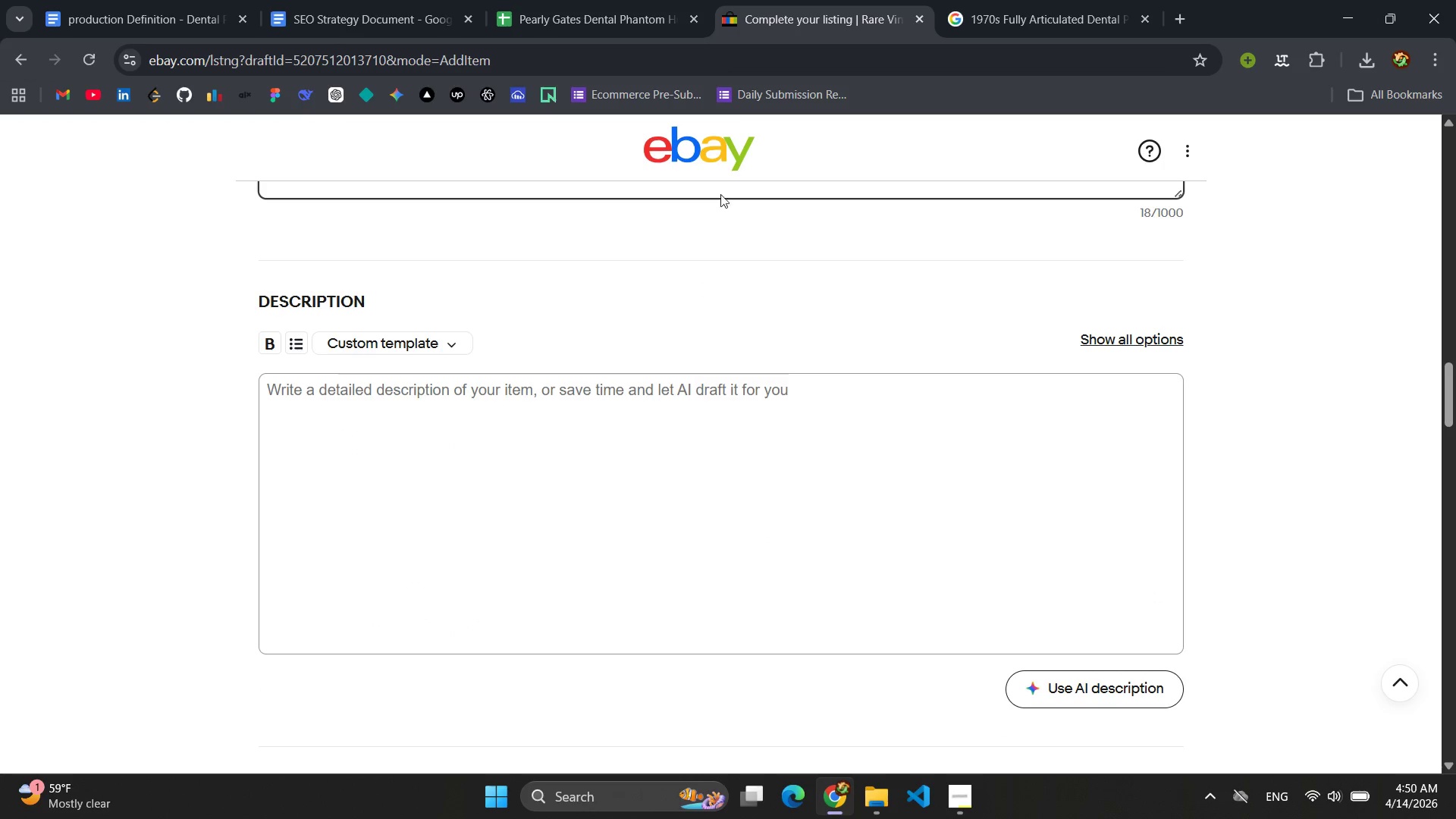 
left_click([626, 5])
 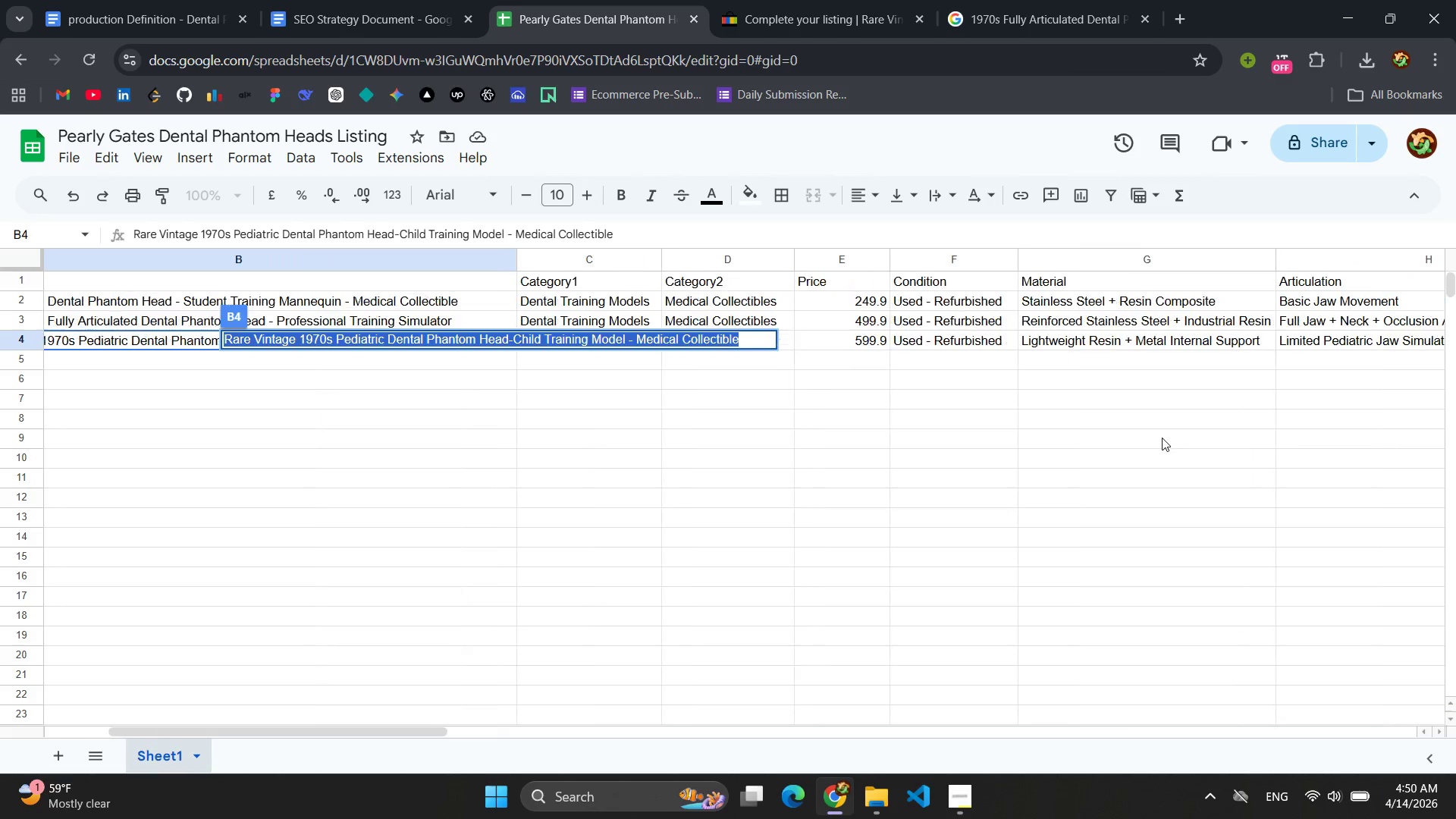 
scroll: coordinate [1162, 438], scroll_direction: none, amount: 0.0
 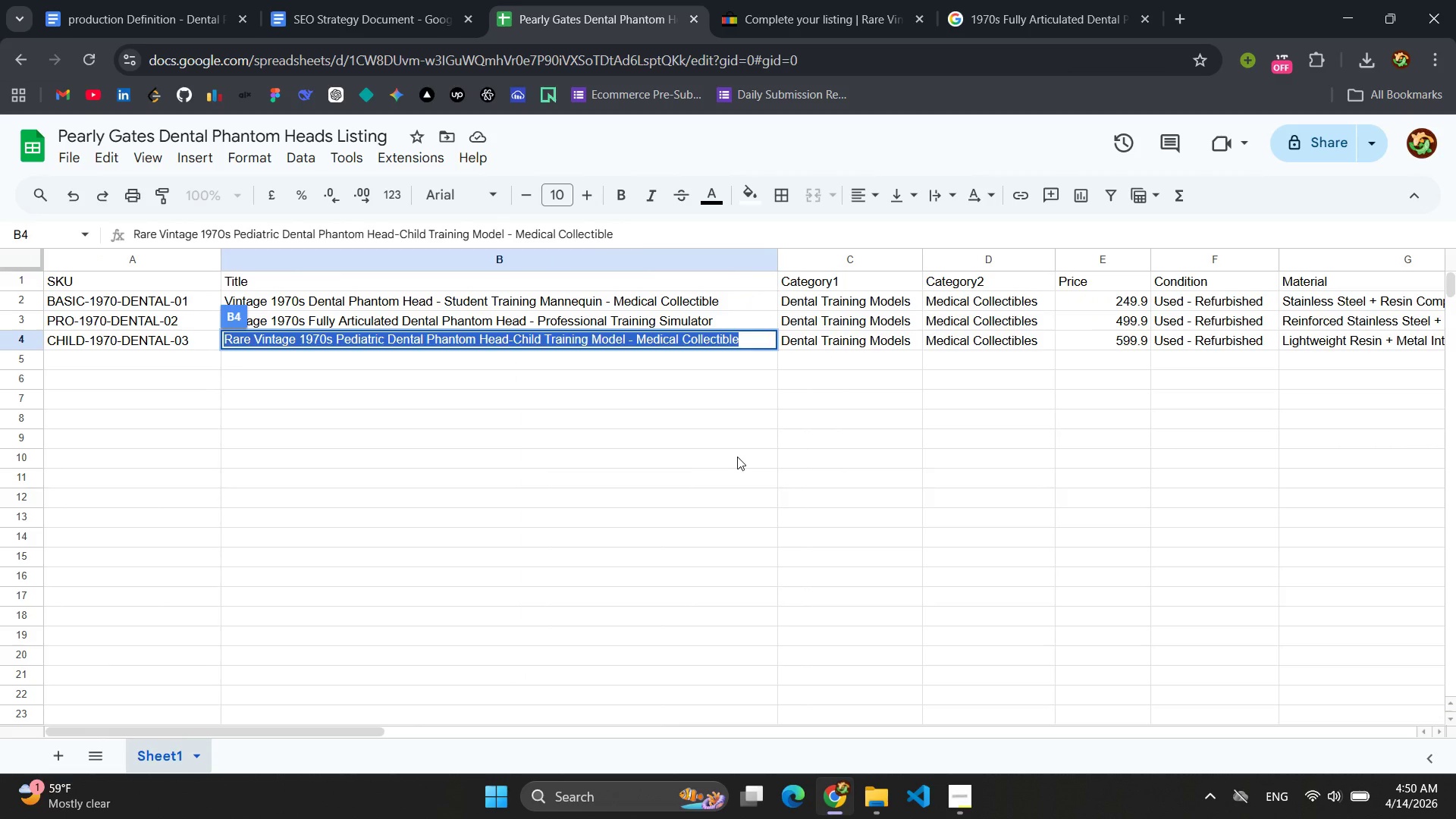 
left_click([737, 457])
 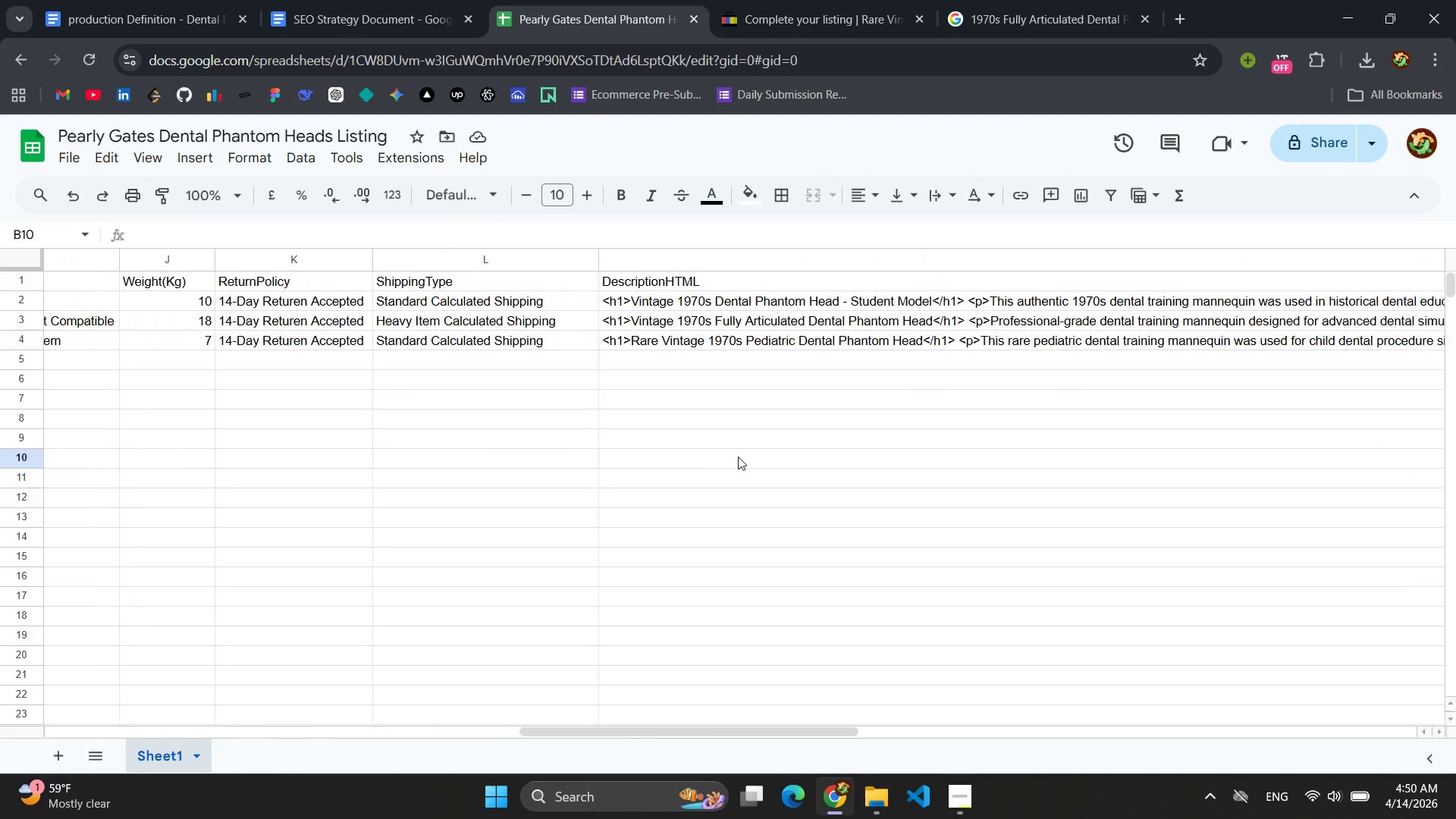 
wait(5.19)
 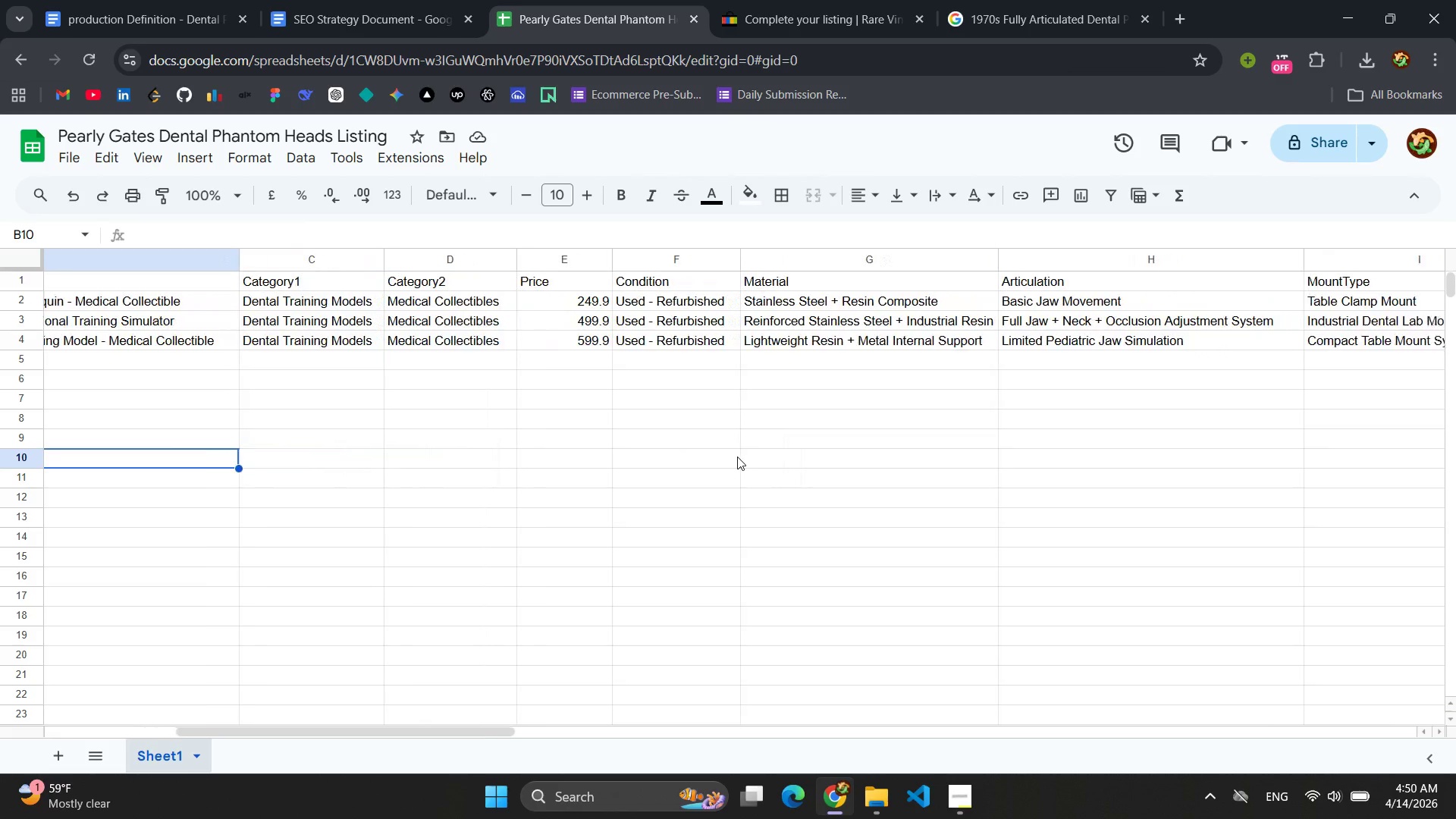 
double_click([833, 340])
 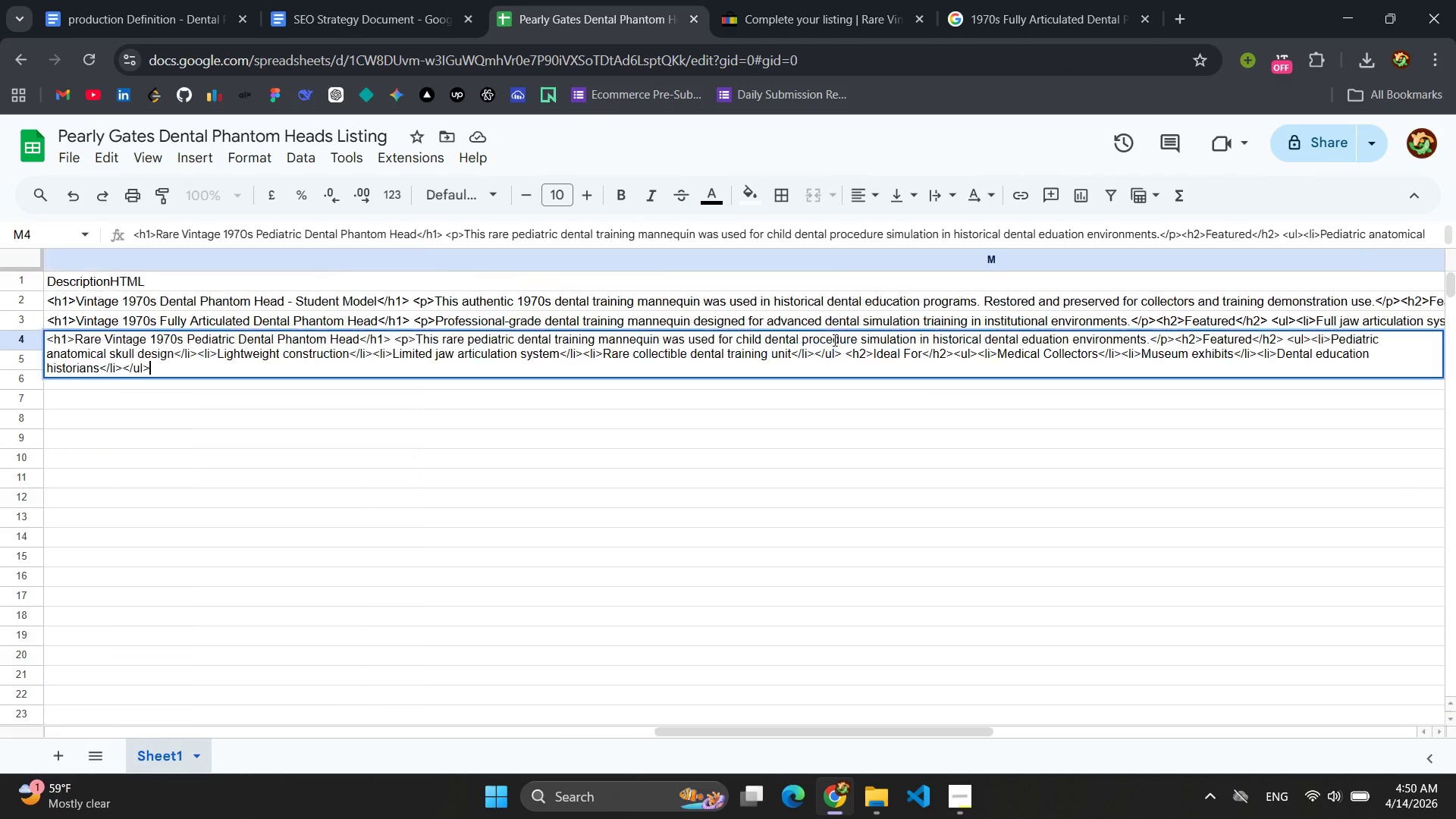 
triple_click([833, 340])
 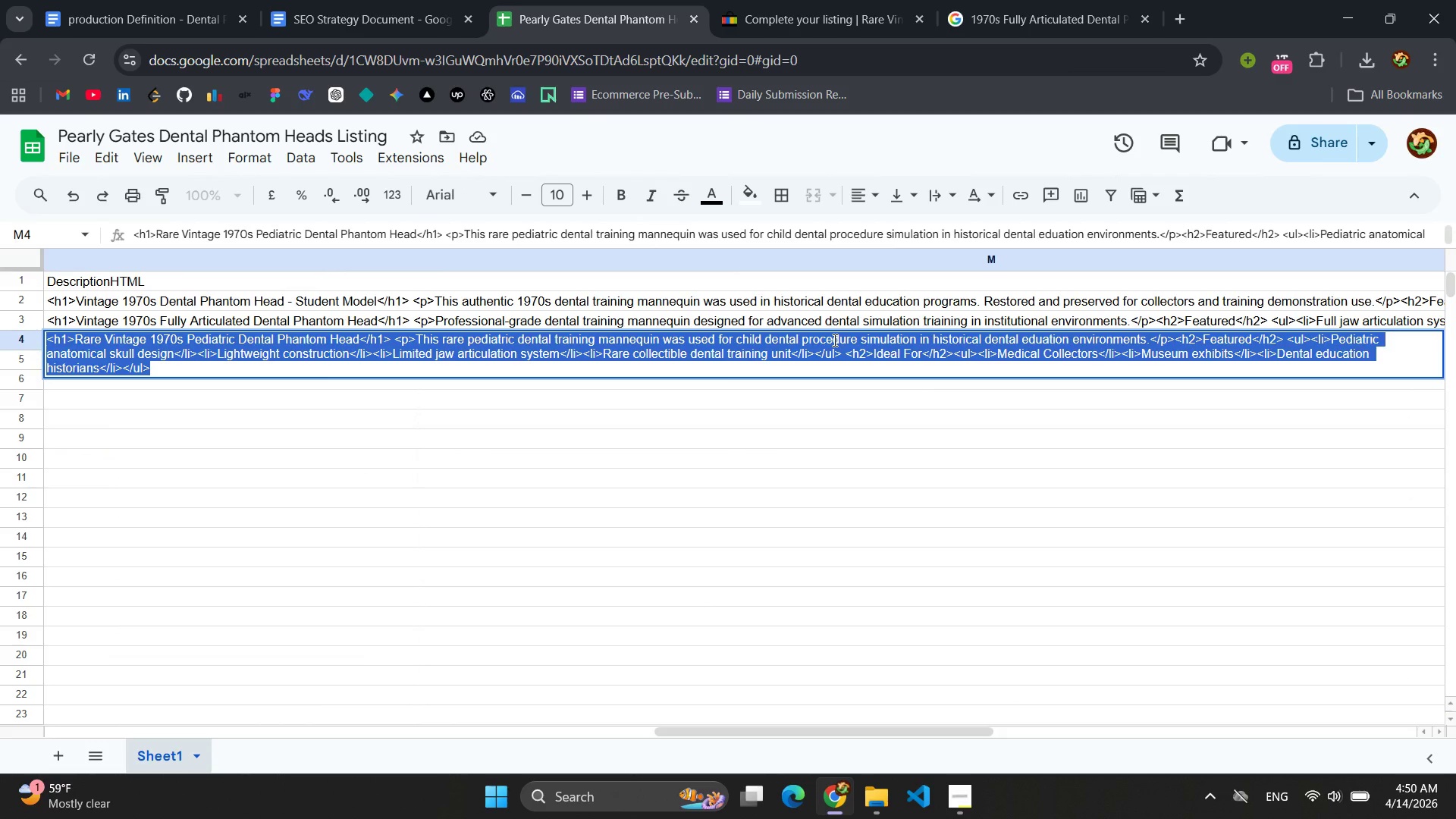 
key(Control+C)
 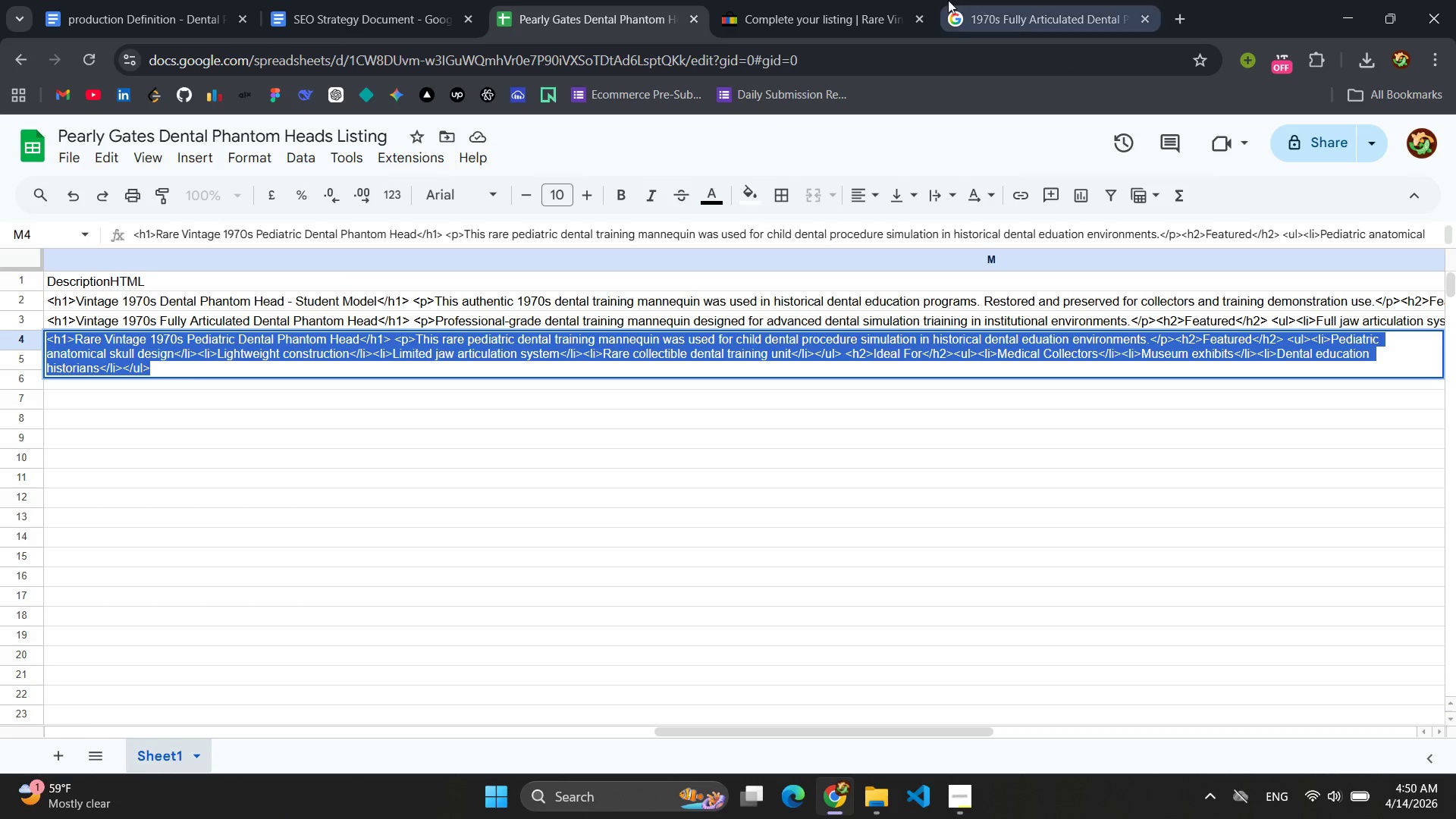 
left_click([833, 9])
 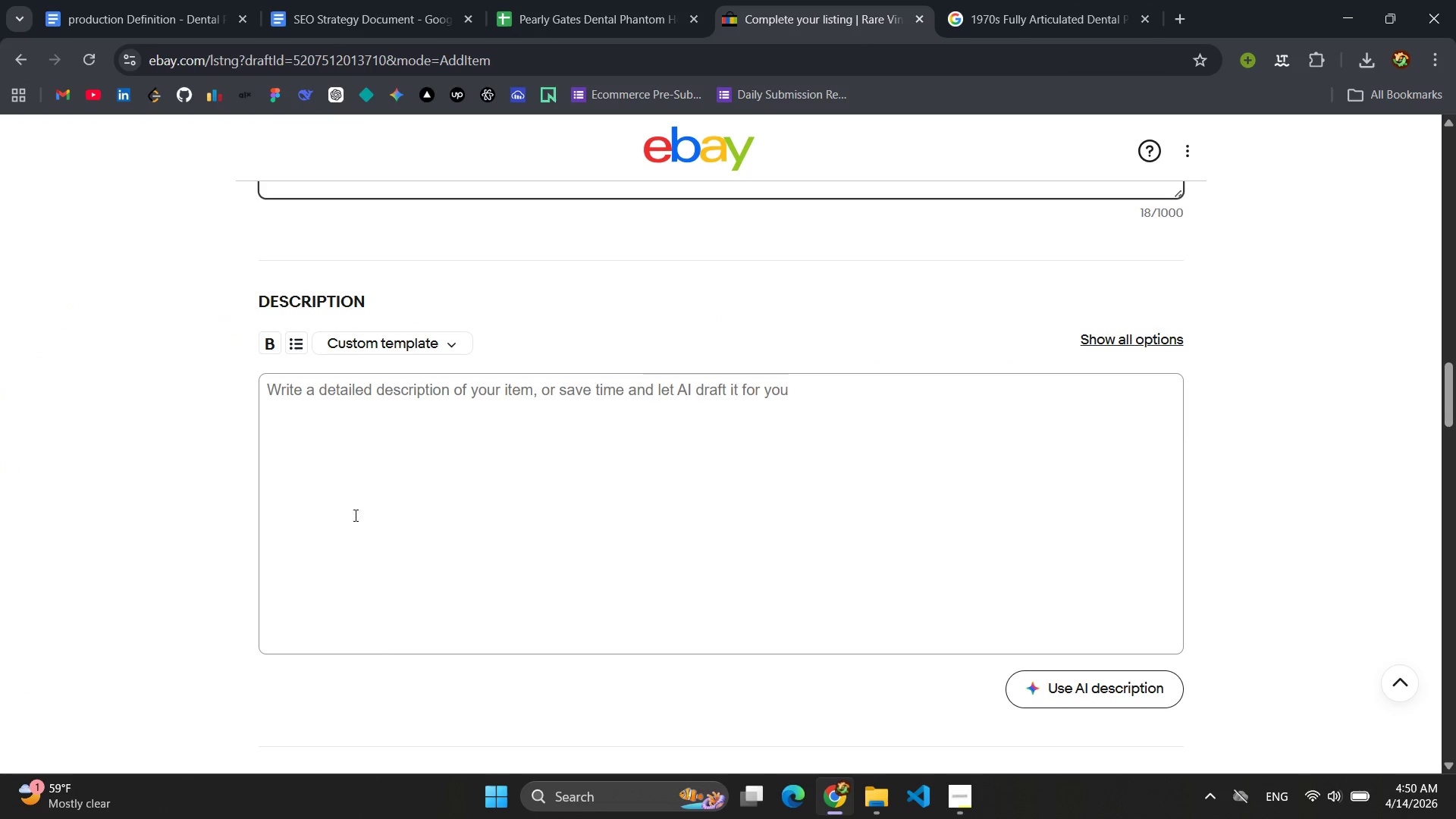 
left_click([348, 412])
 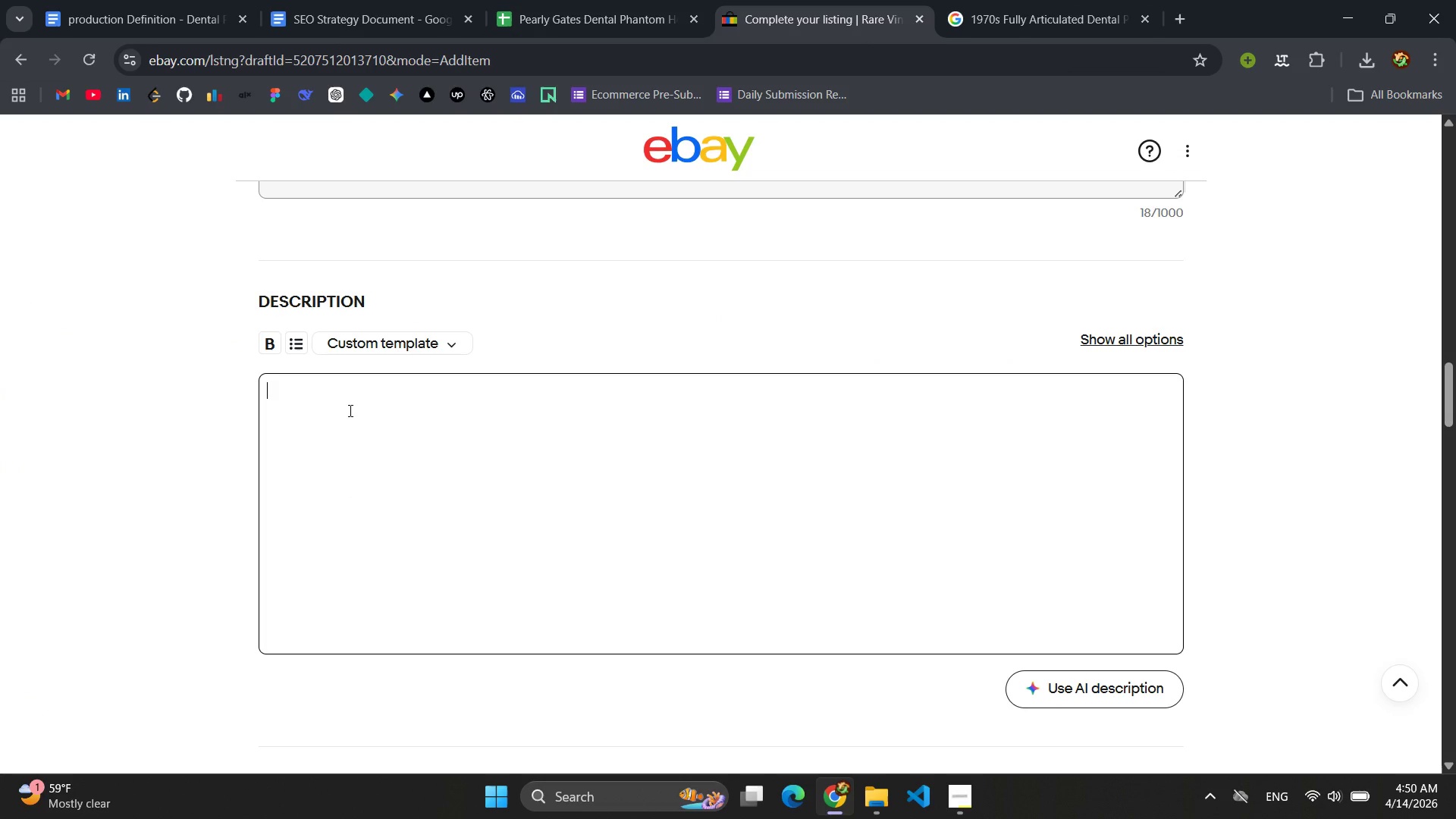 
key(Control+V)
 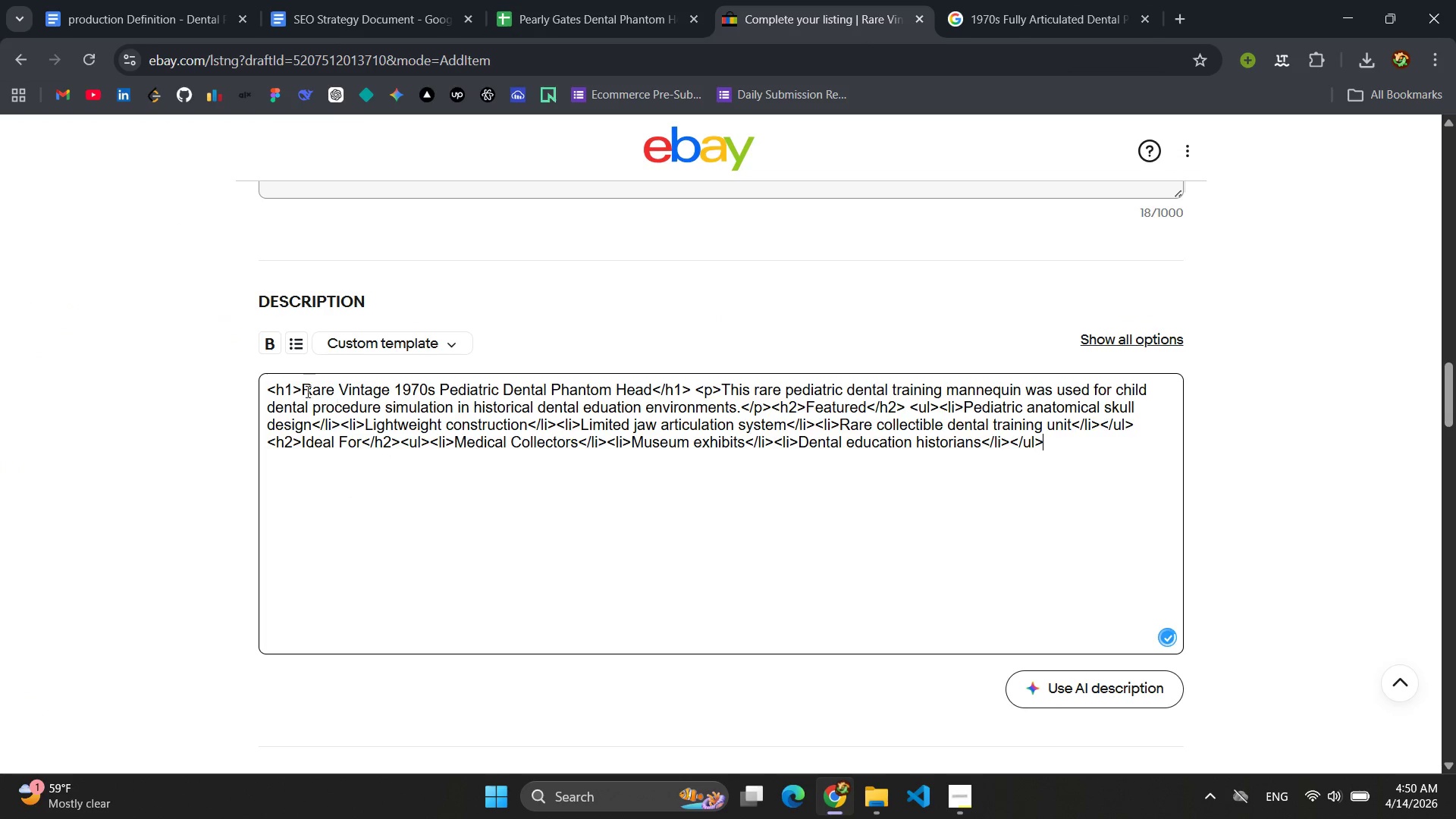 
left_click_drag(start_coordinate=[302, 390], to_coordinate=[245, 378])
 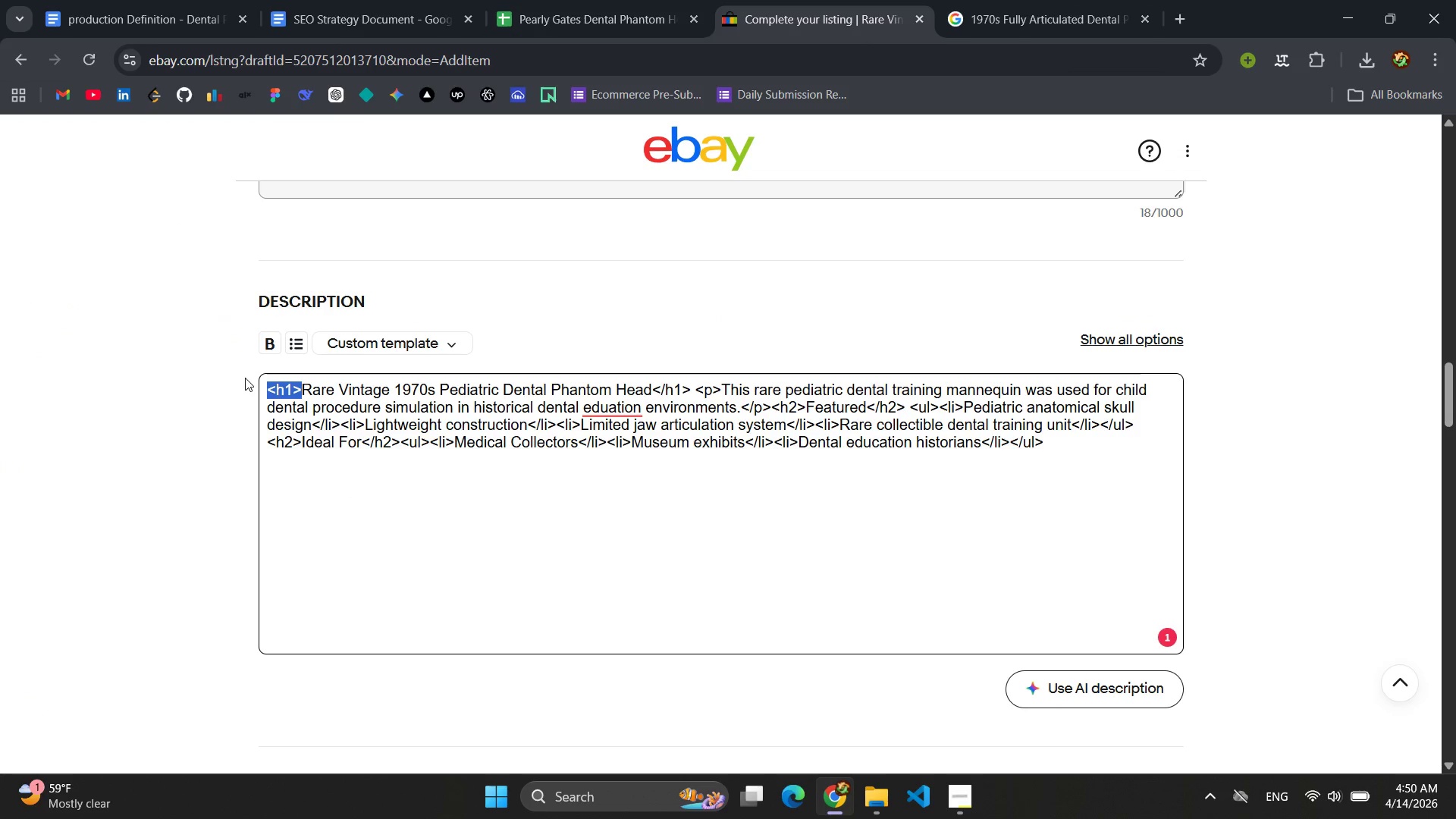 
key(Backspace)
 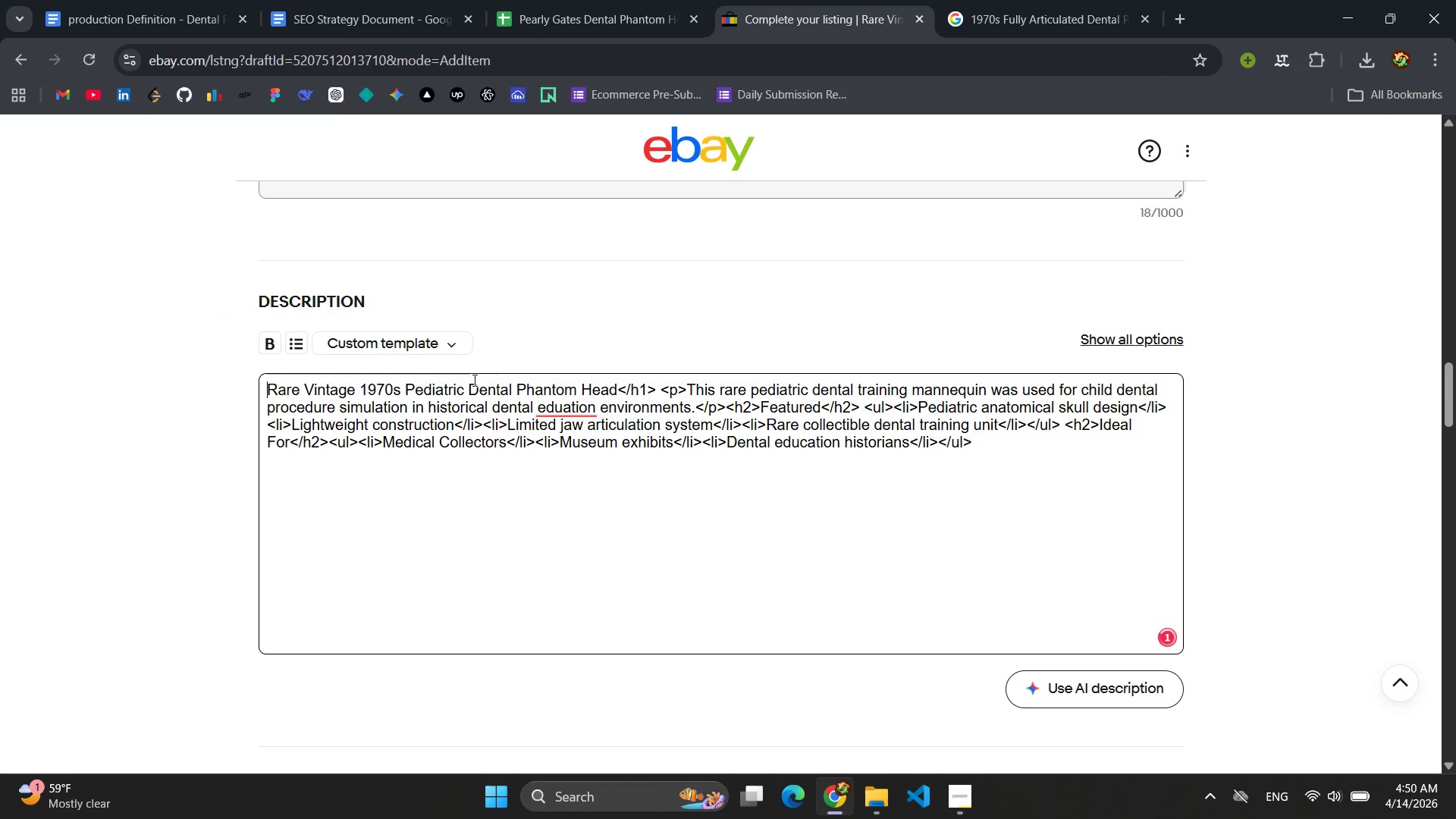 
left_click_drag(start_coordinate=[657, 391], to_coordinate=[618, 382])
 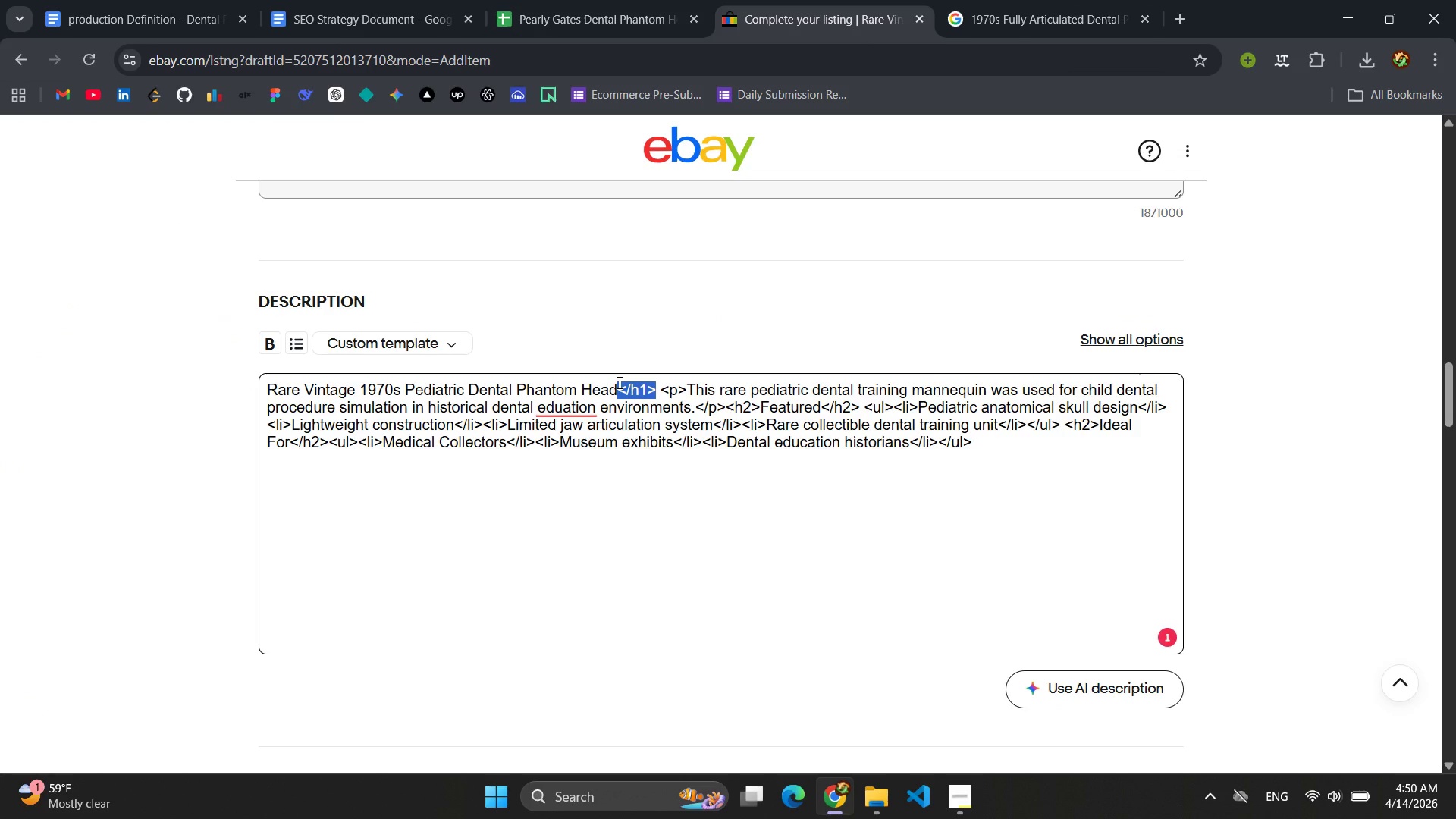 
key(Enter)
 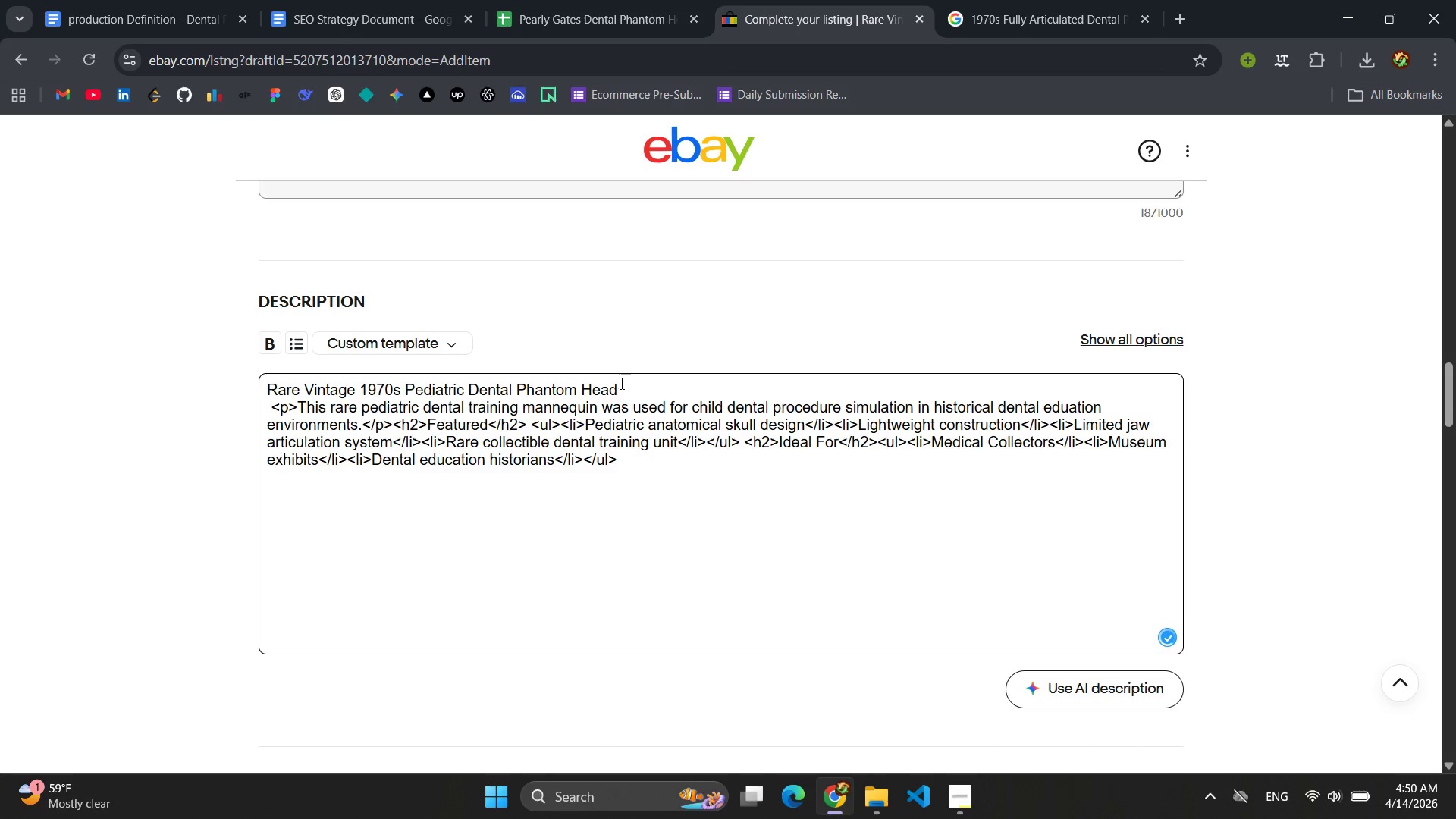 
left_click_drag(start_coordinate=[623, 390], to_coordinate=[175, 395])
 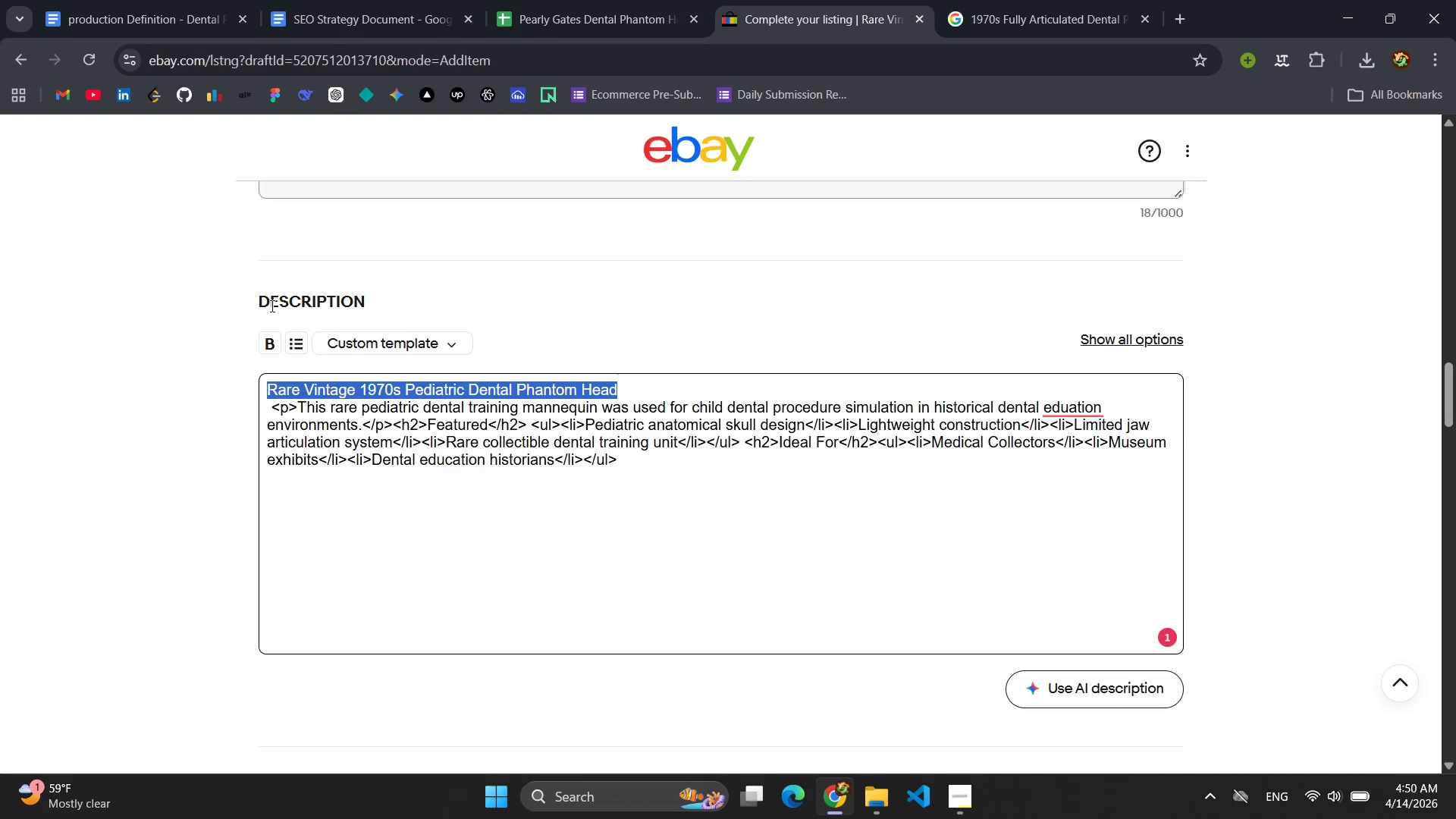 
left_click([275, 341])
 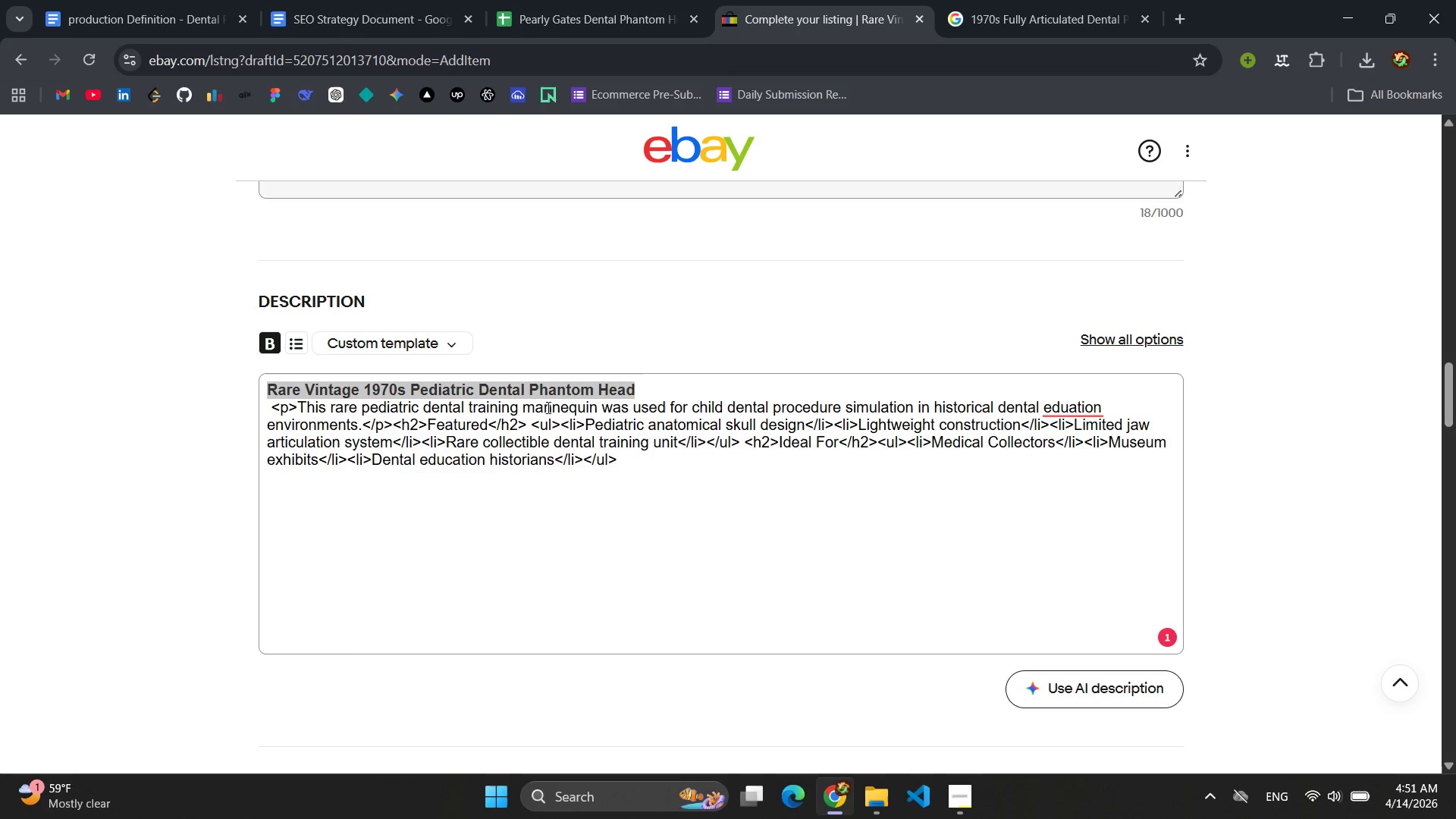 
left_click([662, 399])
 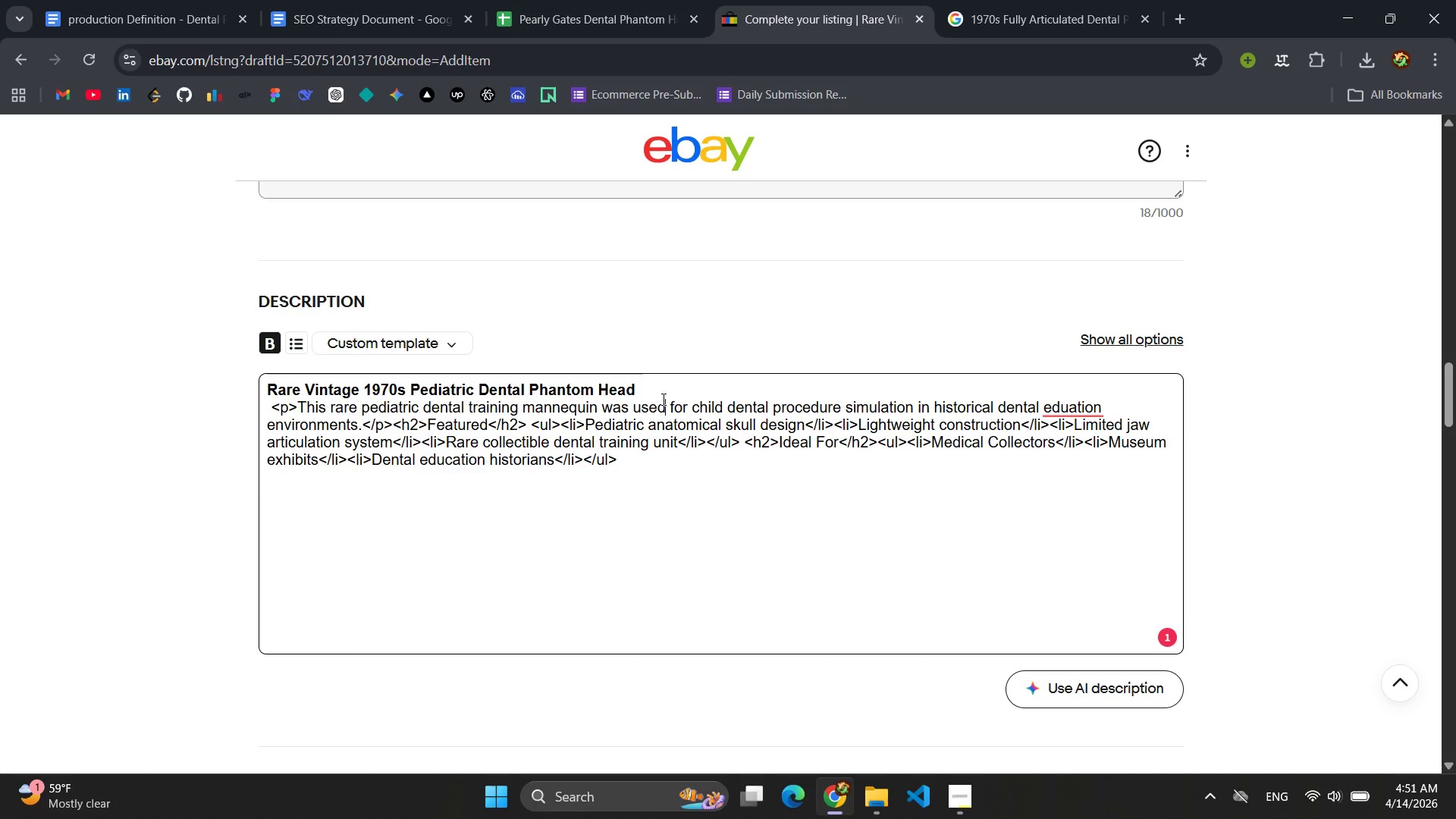 
left_click([665, 382])
 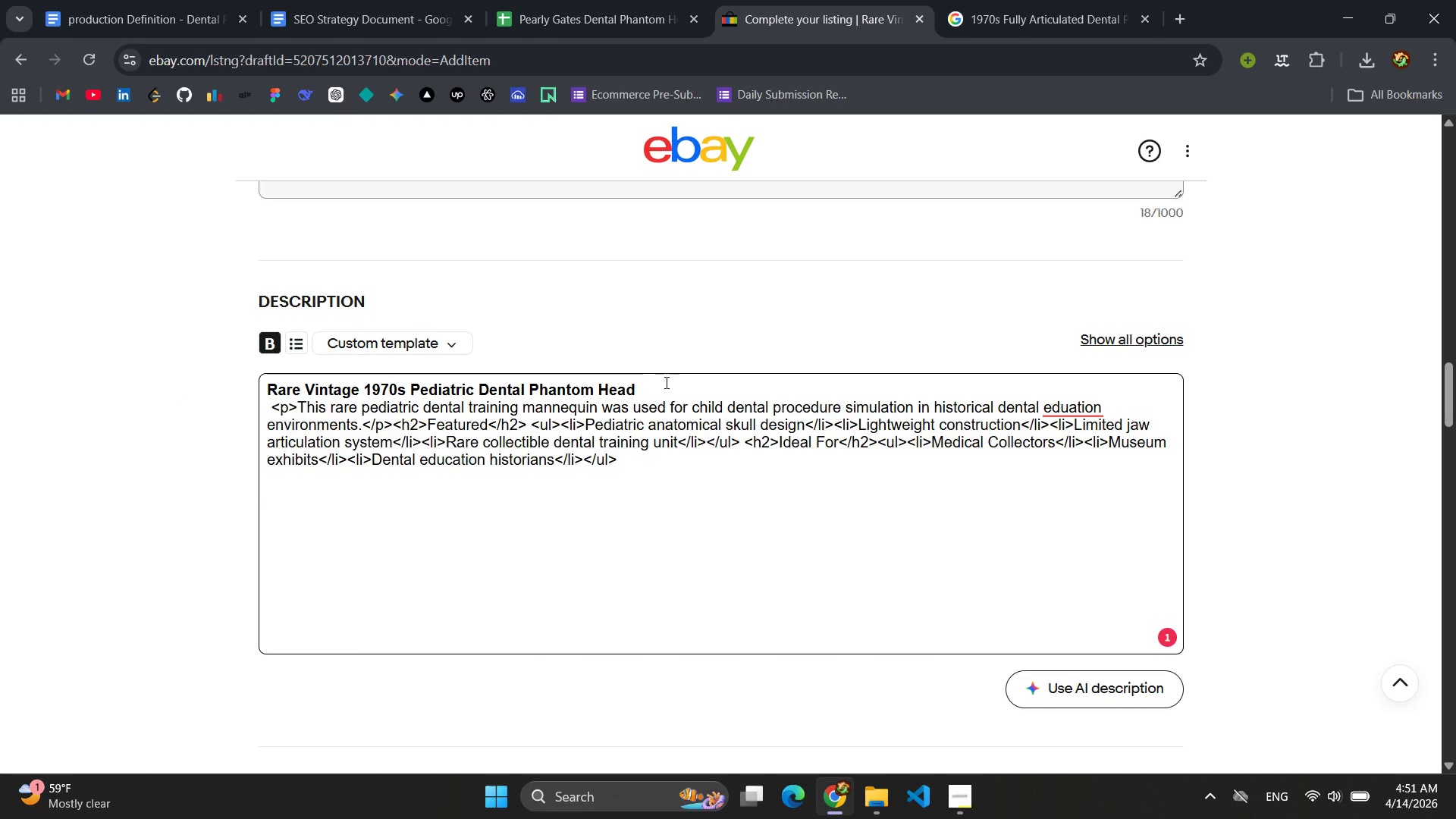 
key(Enter)
 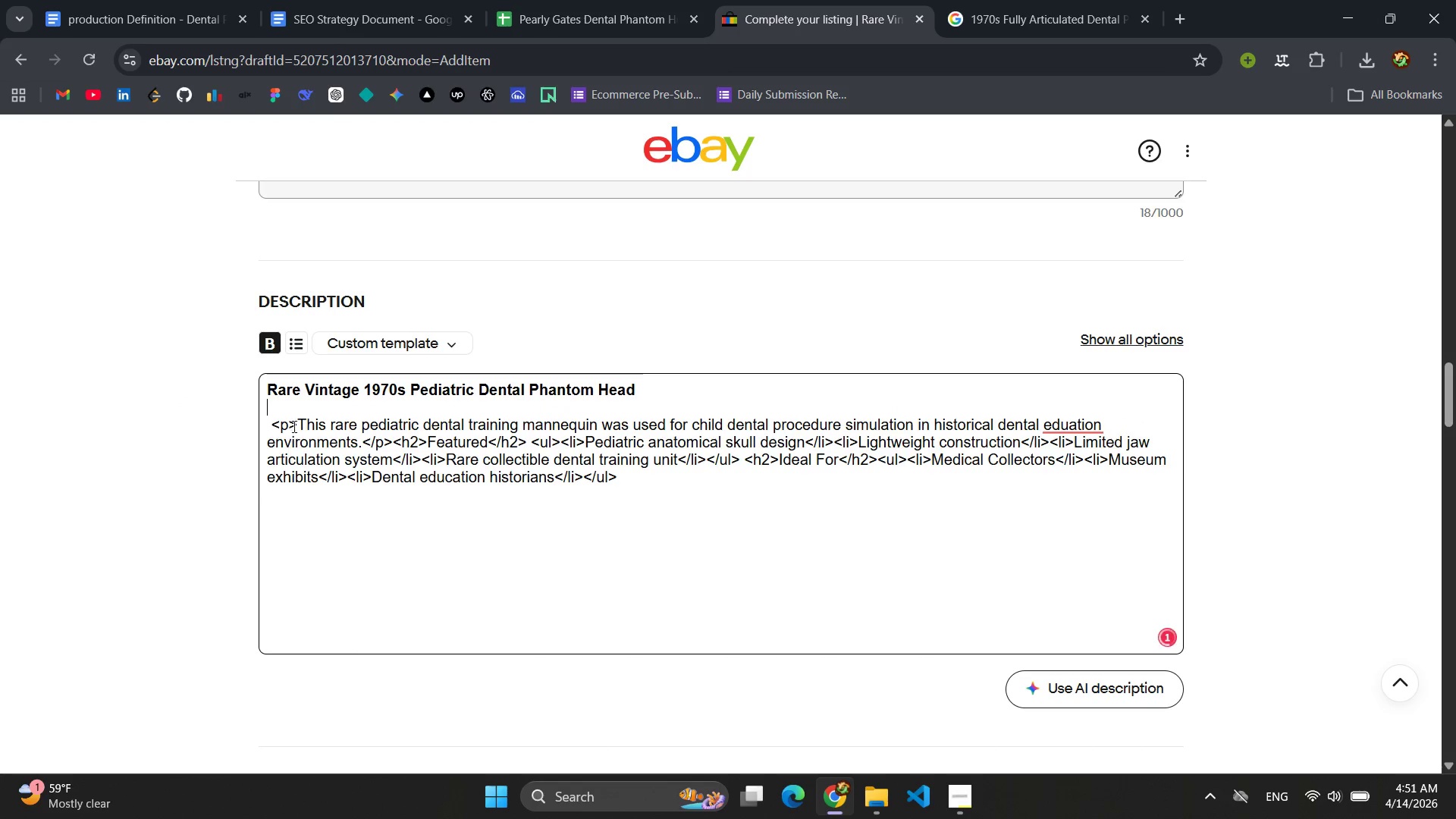 
left_click_drag(start_coordinate=[295, 425], to_coordinate=[266, 425])
 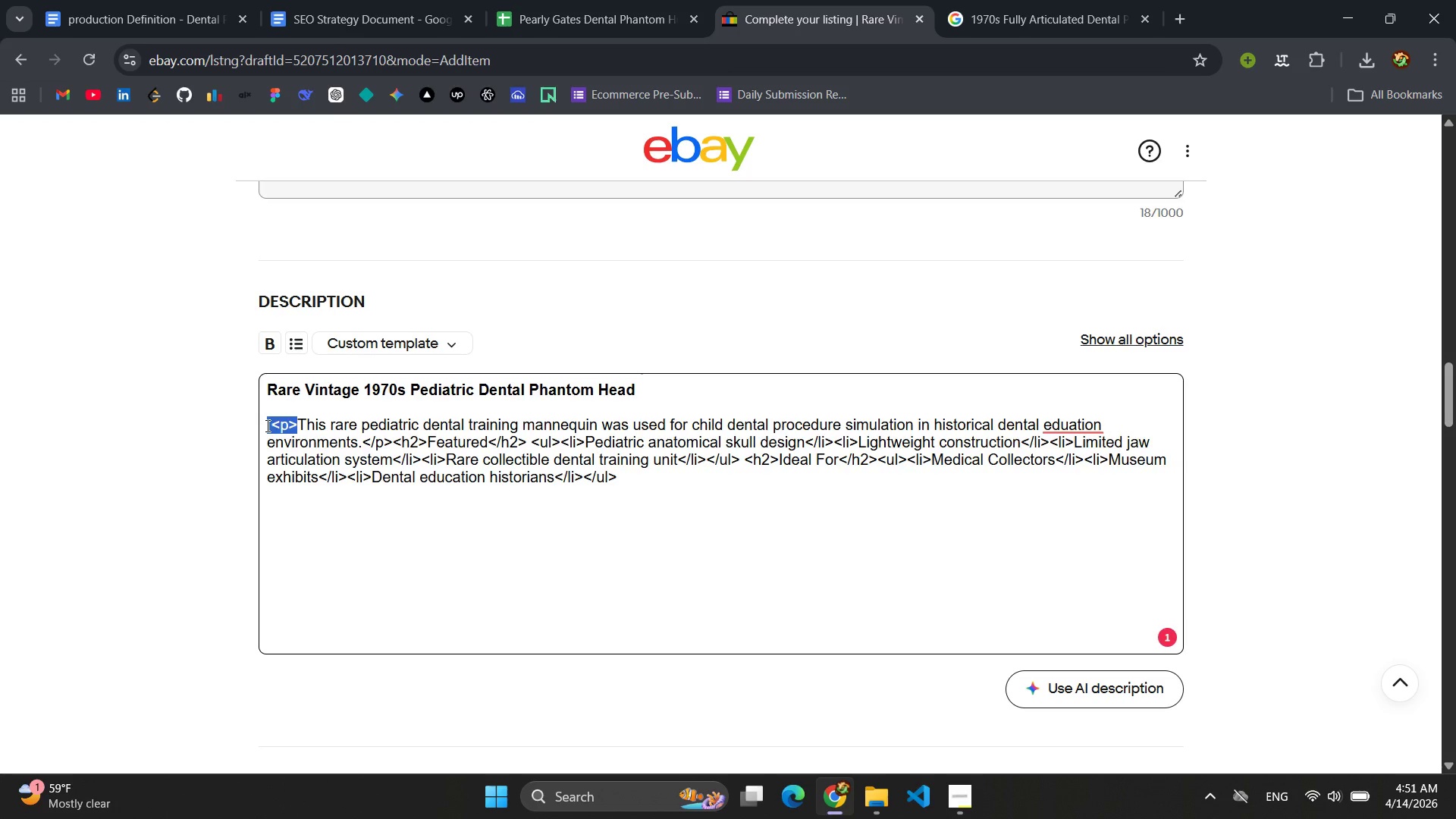 
key(Backspace)
 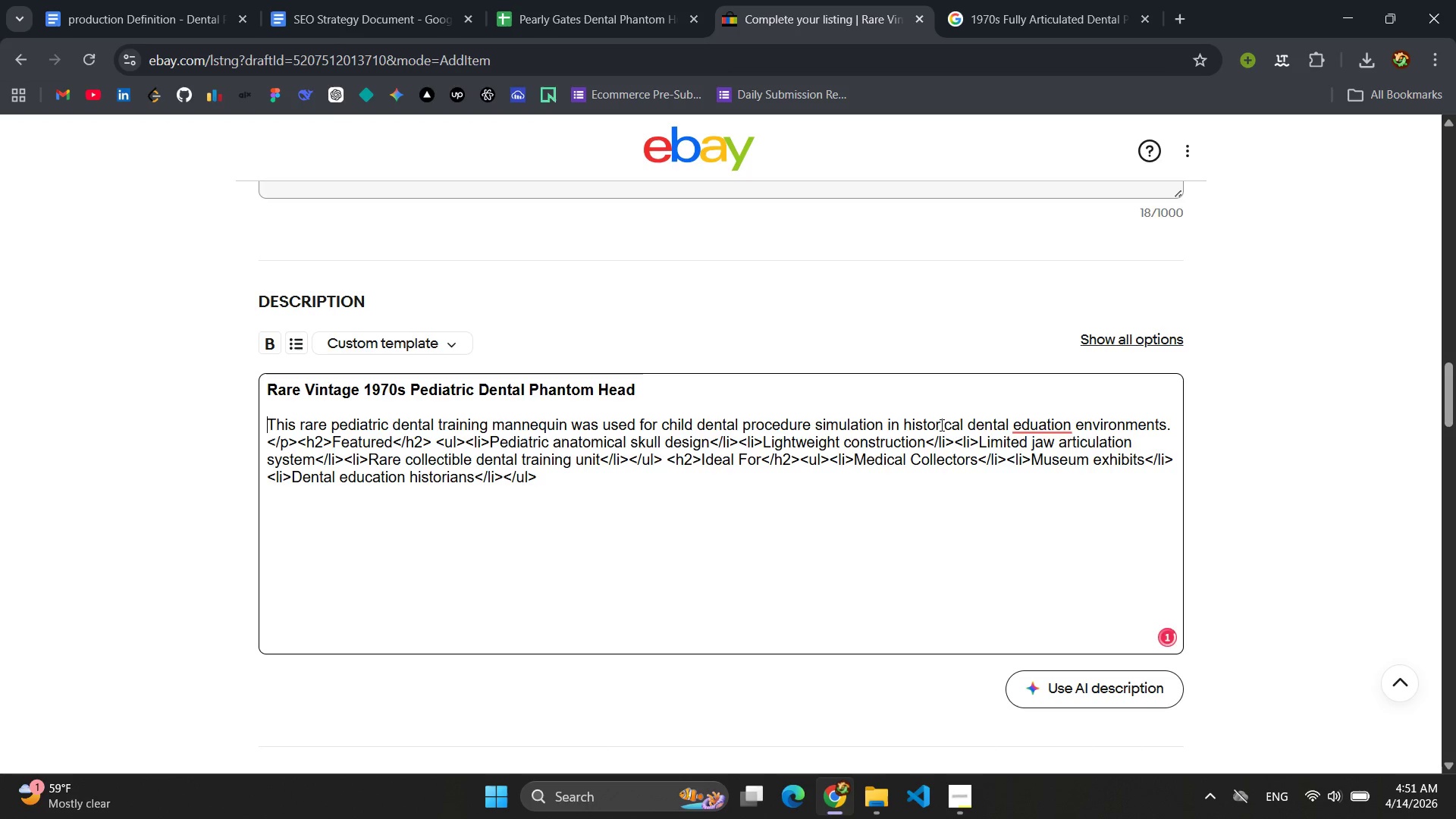 
left_click([1042, 426])
 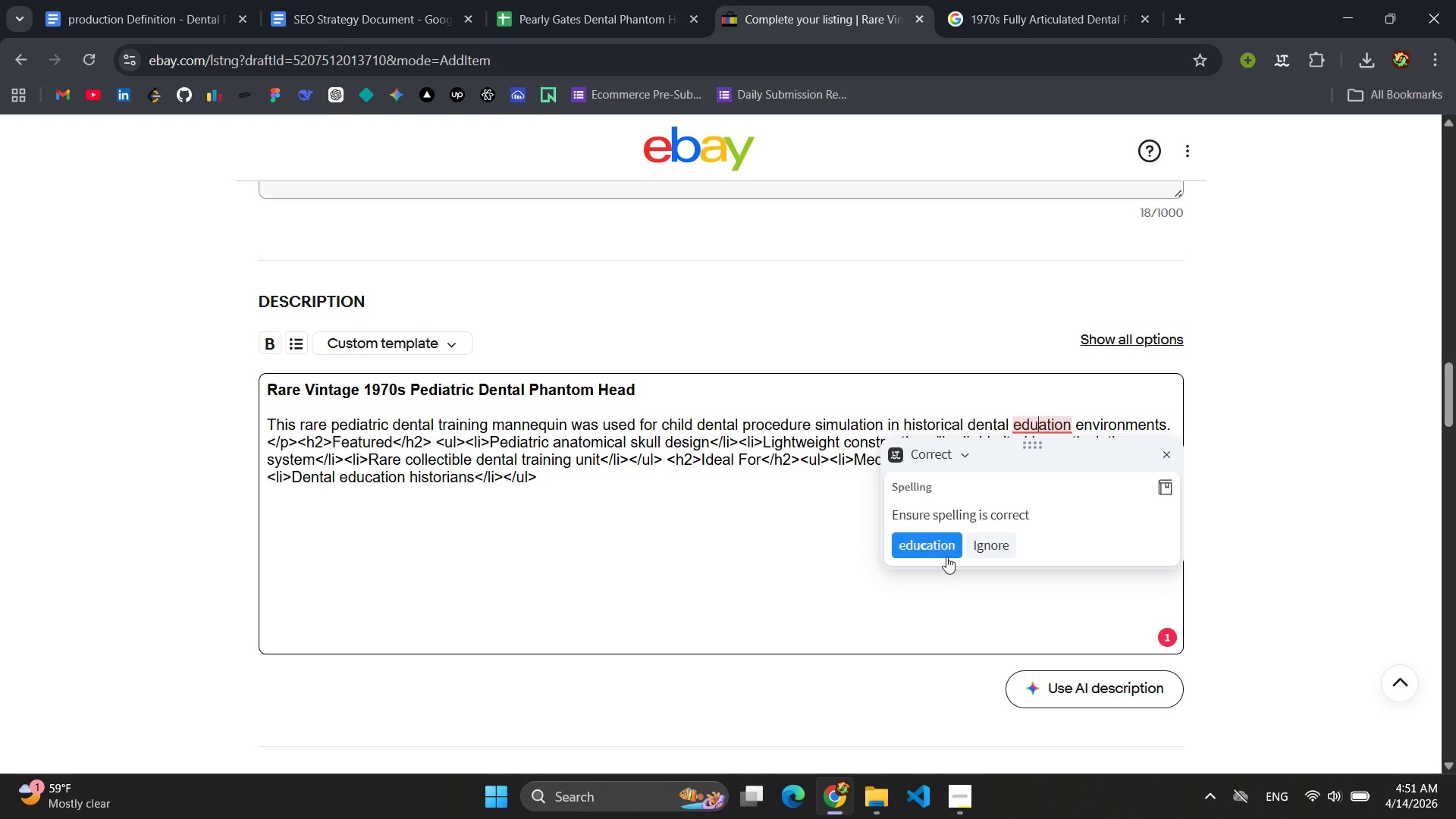 
left_click([946, 557])
 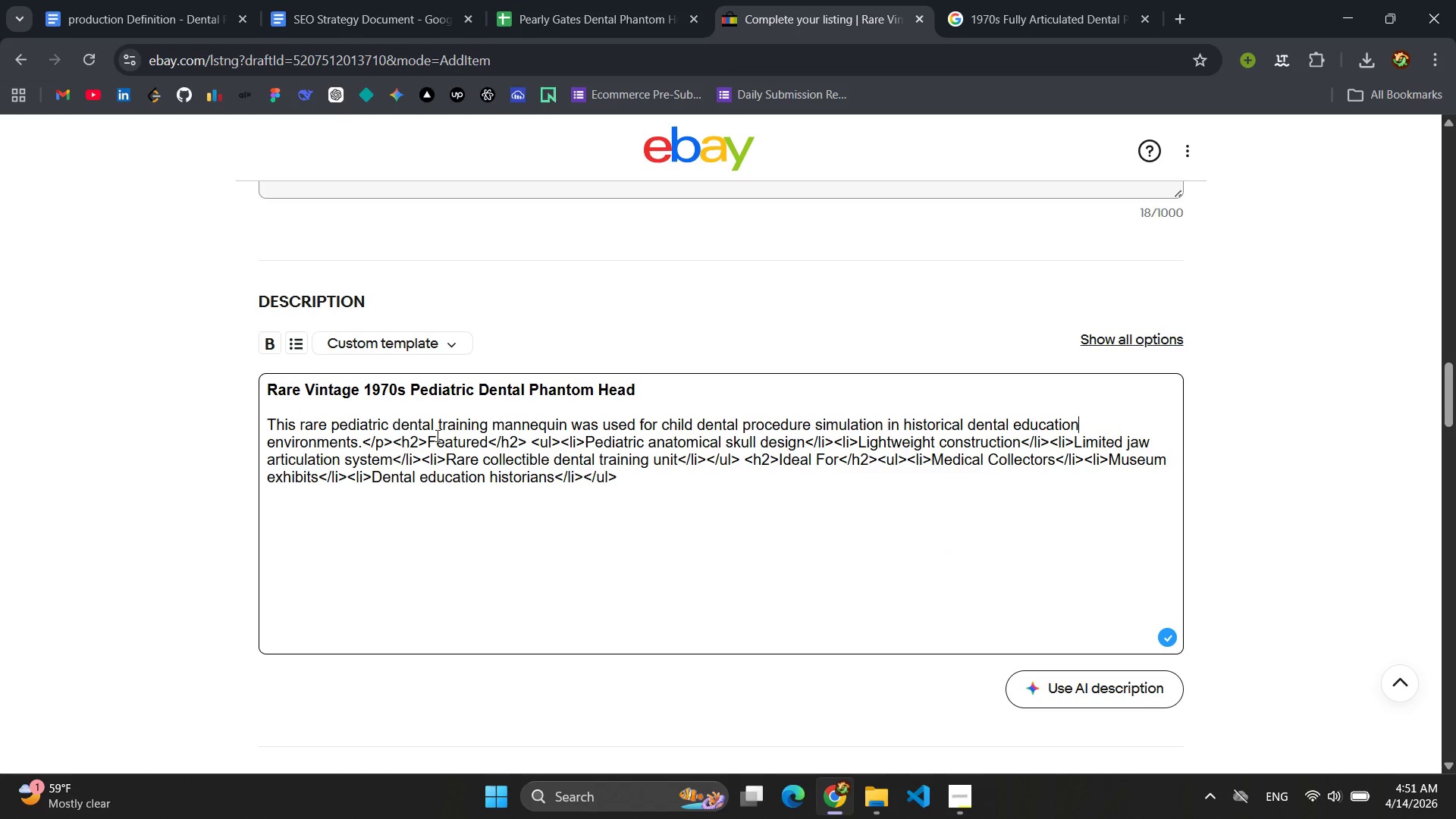 
left_click_drag(start_coordinate=[426, 443], to_coordinate=[362, 447])
 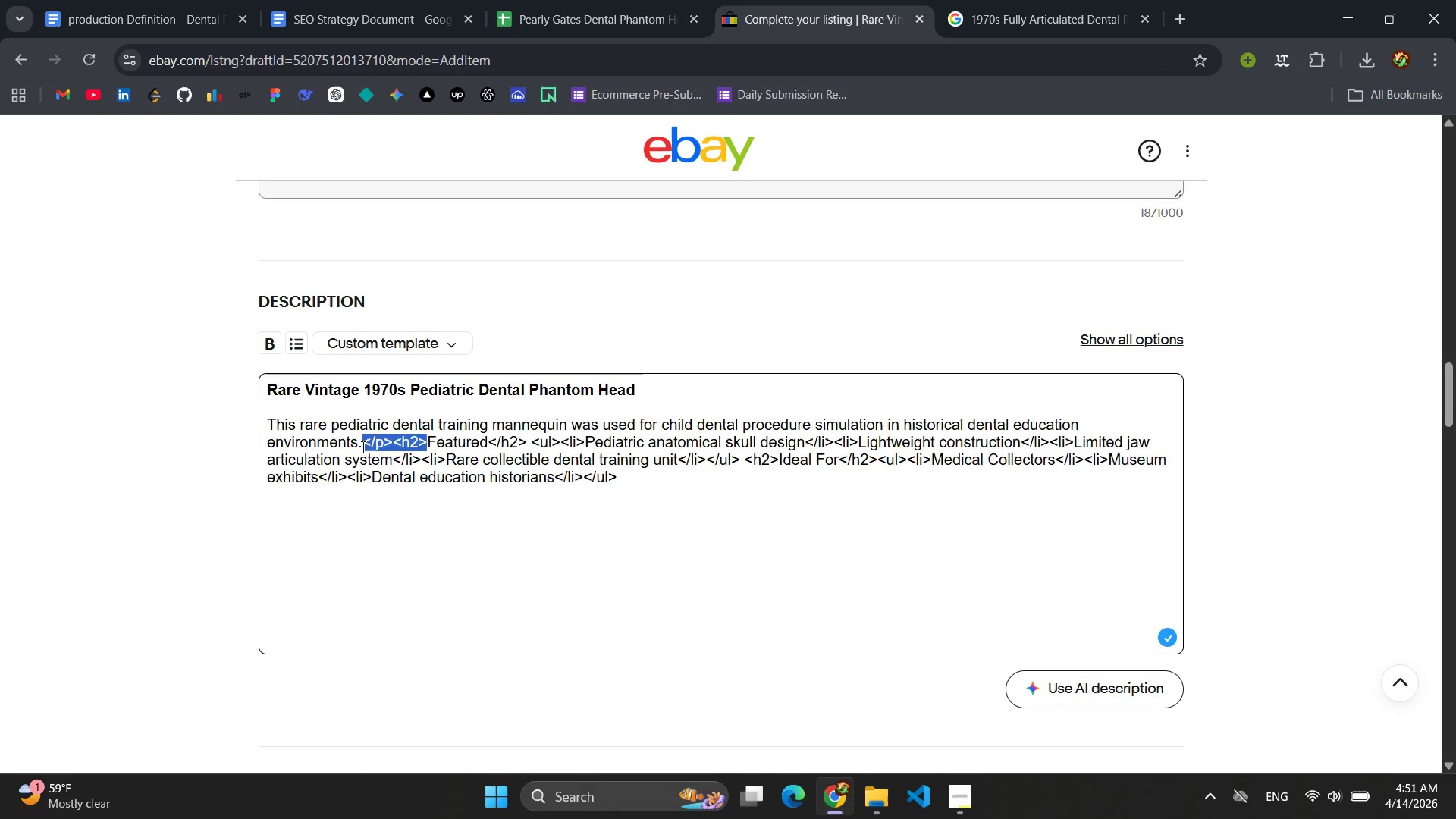 
key(Enter)
 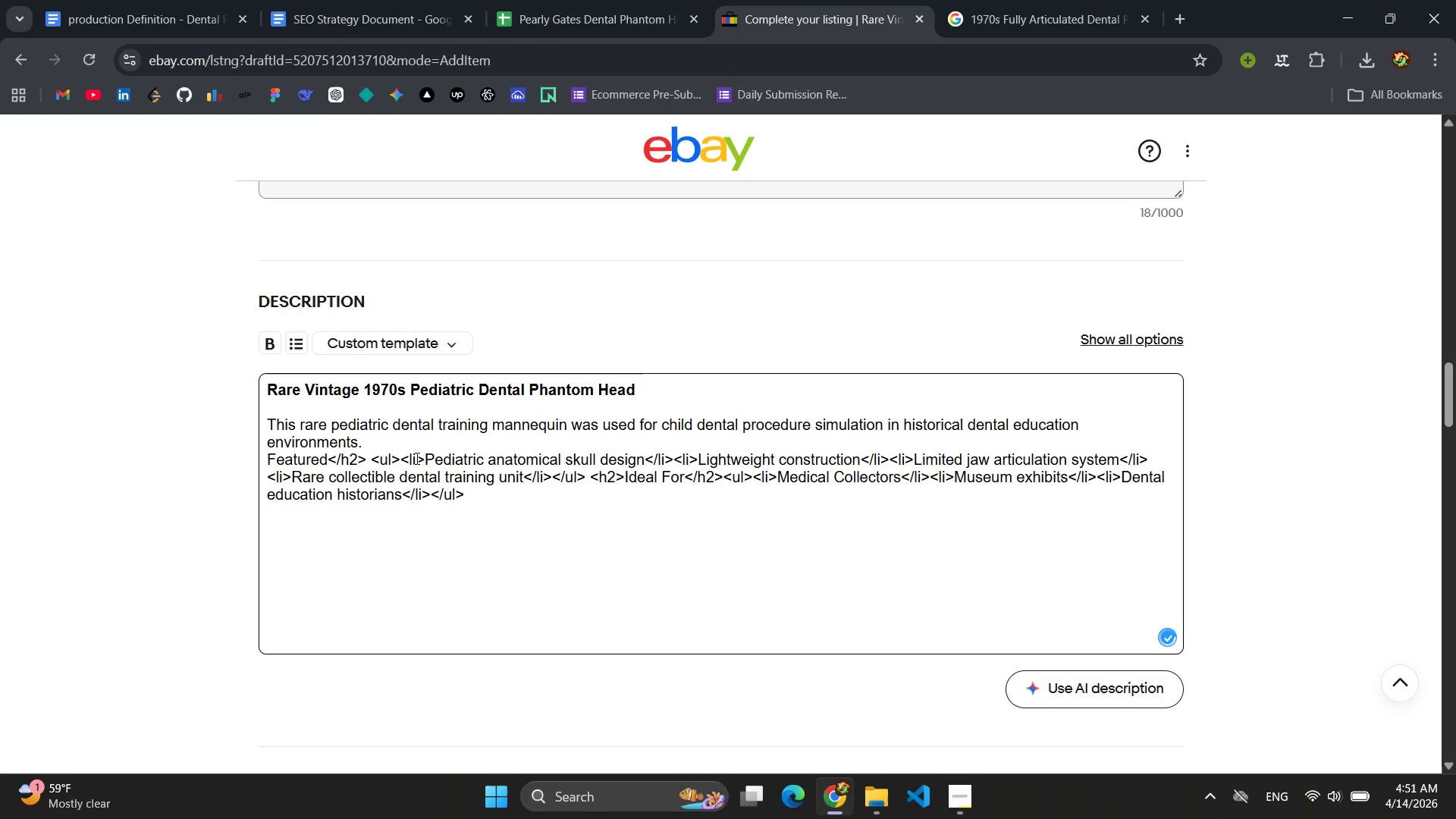 
left_click_drag(start_coordinate=[424, 460], to_coordinate=[328, 460])
 